 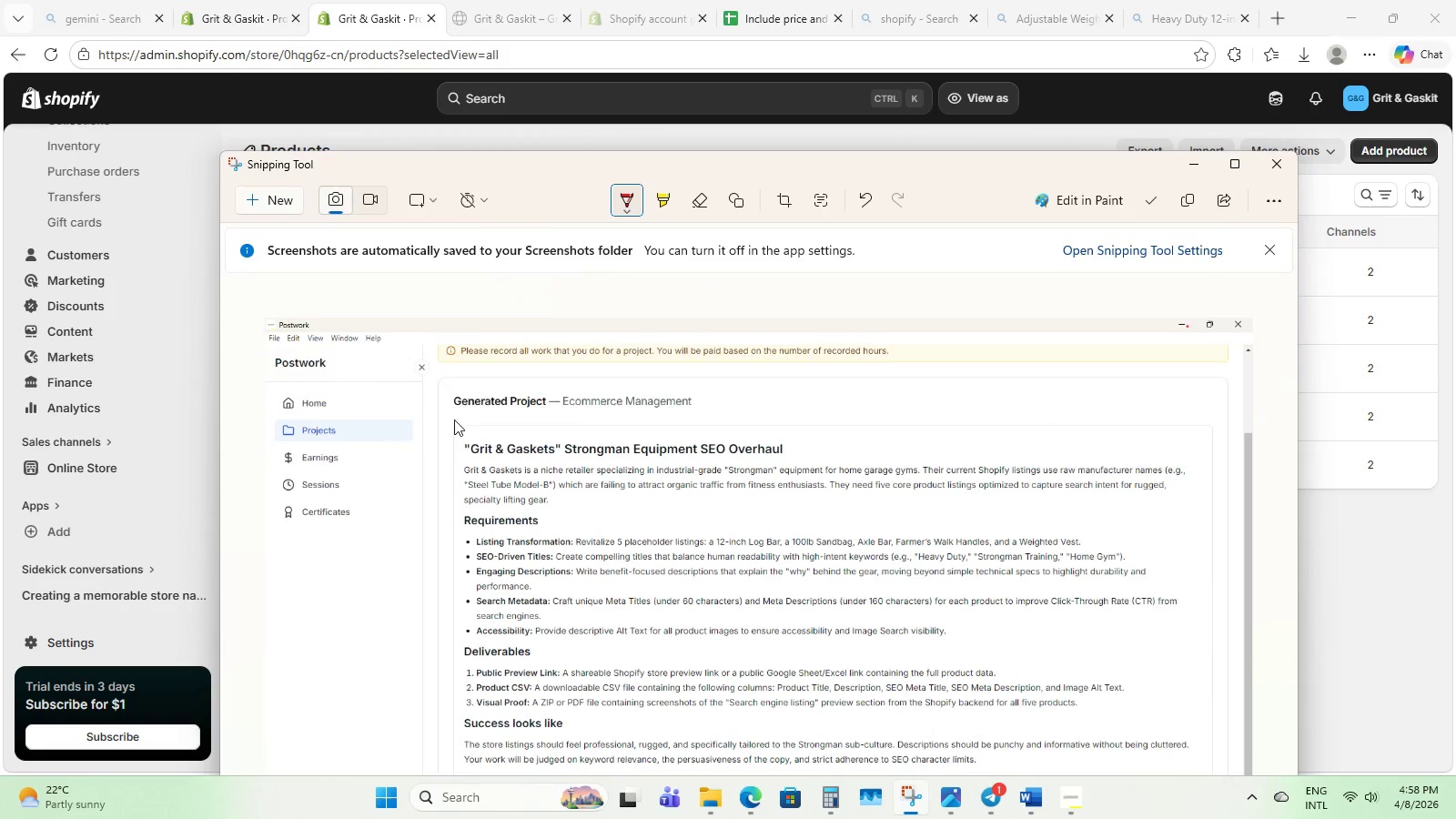 
left_click([294, 197])
 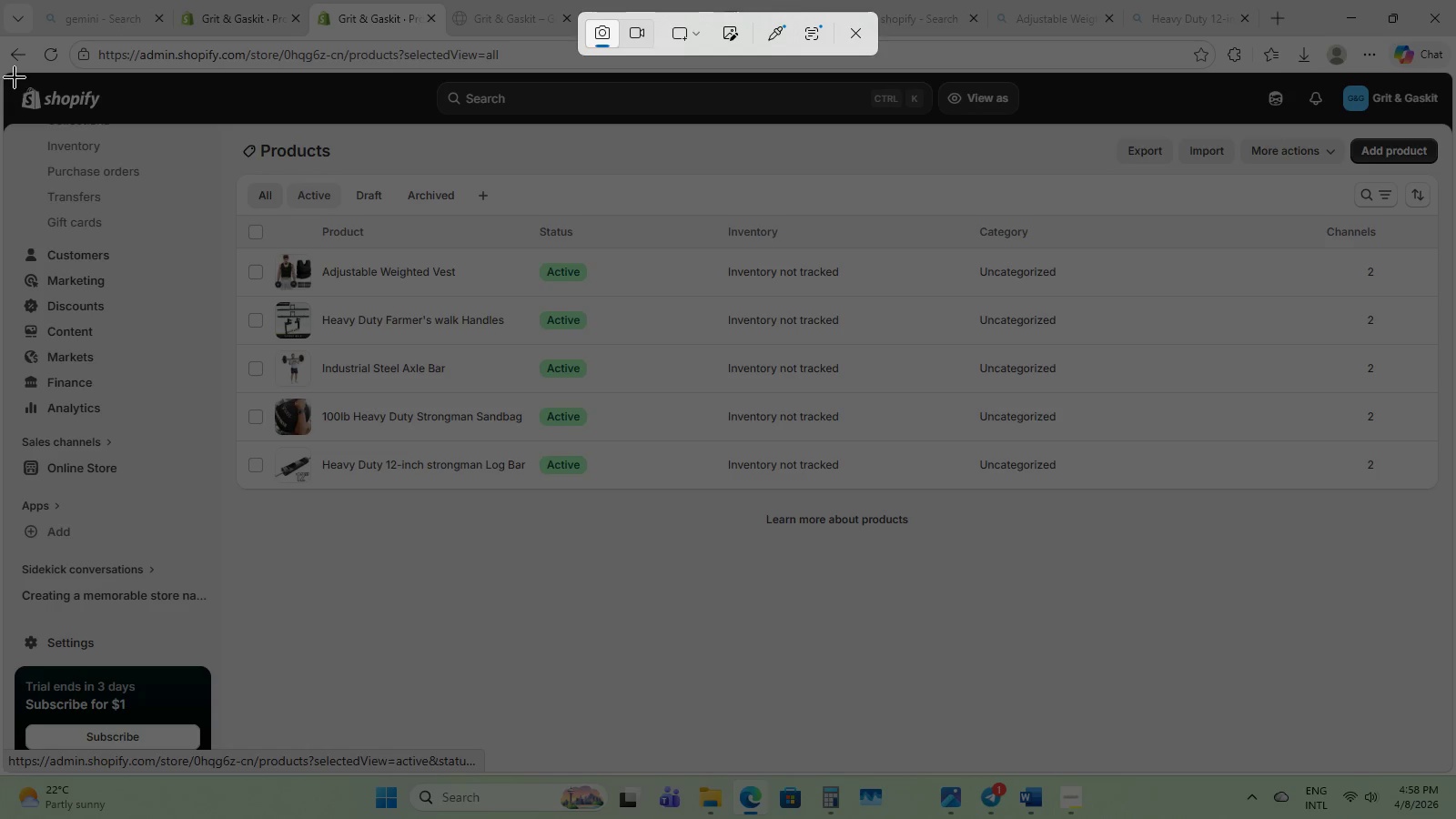 
left_click_drag(start_coordinate=[14, 73], to_coordinate=[1455, 778])
 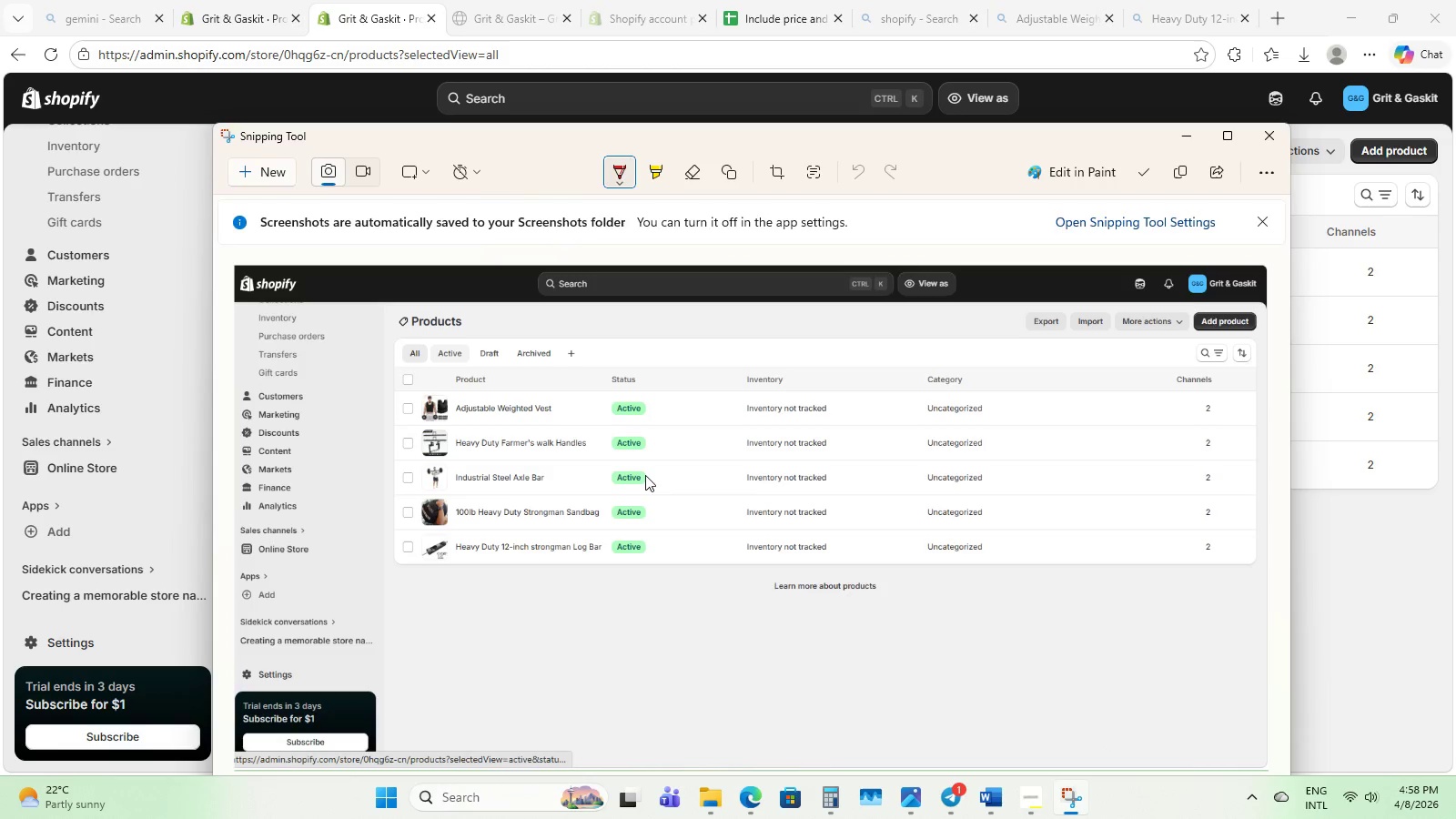 
key(Control+S)
 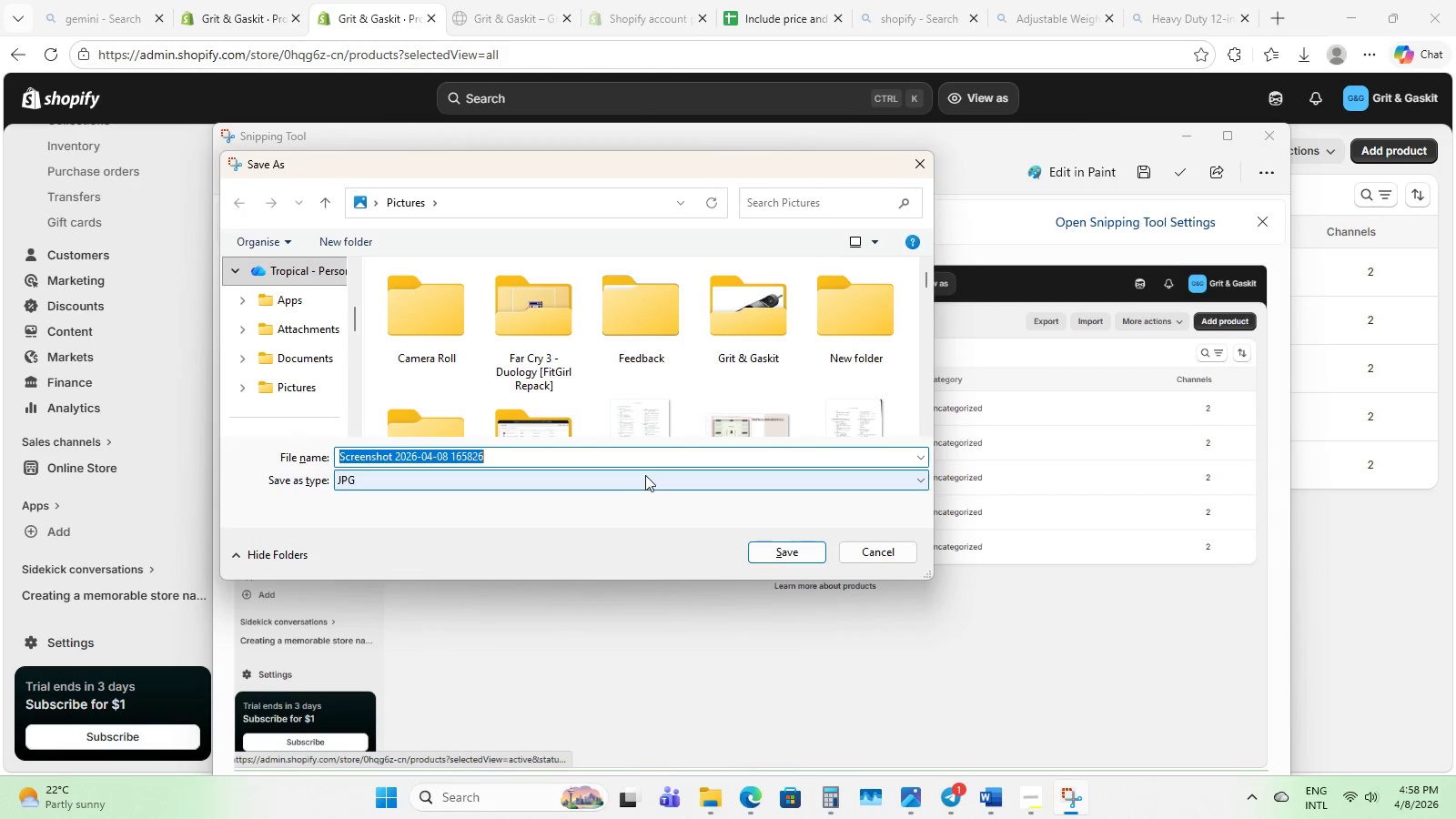 
type(Products )
 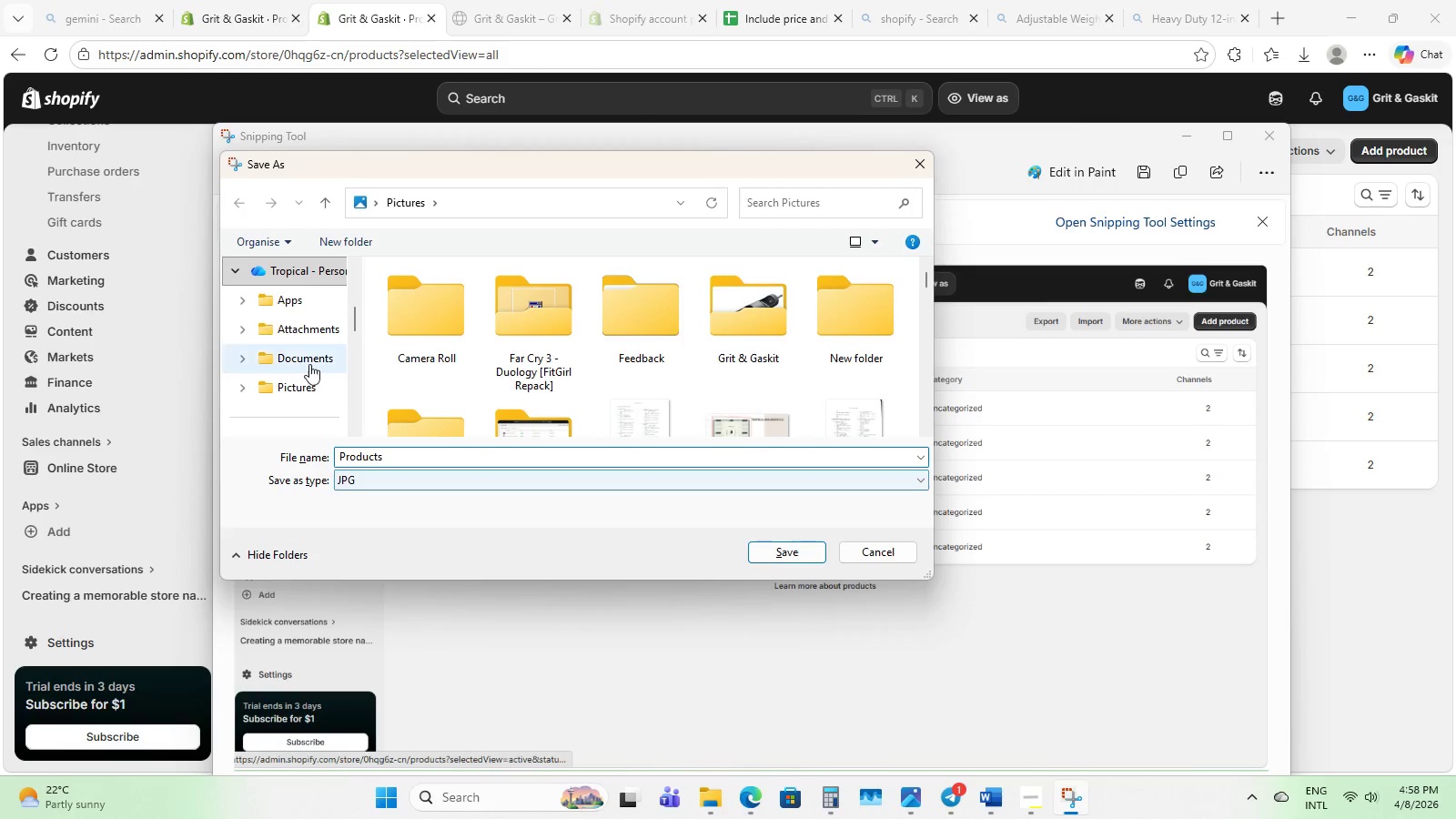 
scroll: coordinate [311, 366], scroll_direction: down, amount: 4.0
 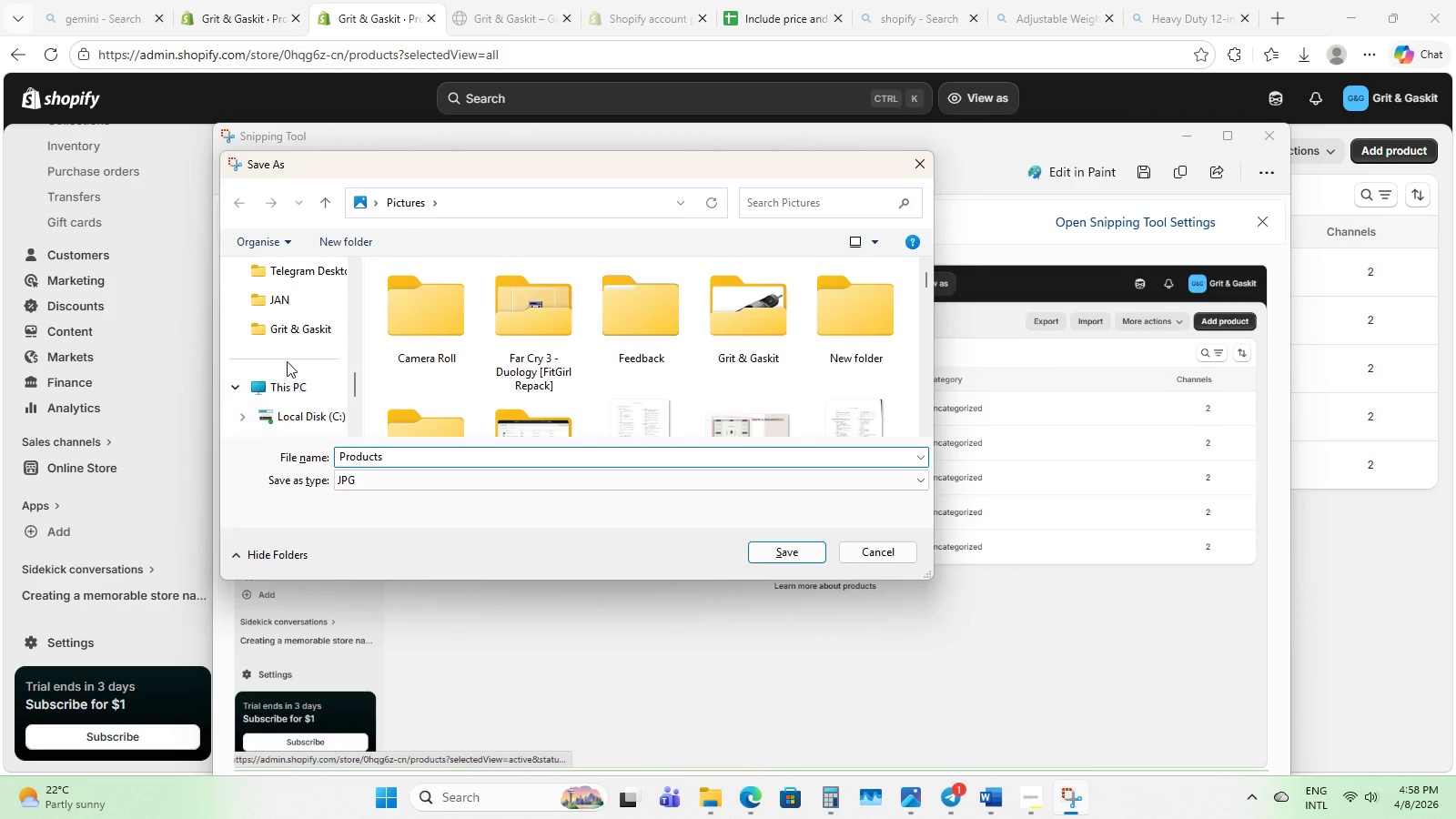 
scroll: coordinate [287, 361], scroll_direction: up, amount: 2.0
 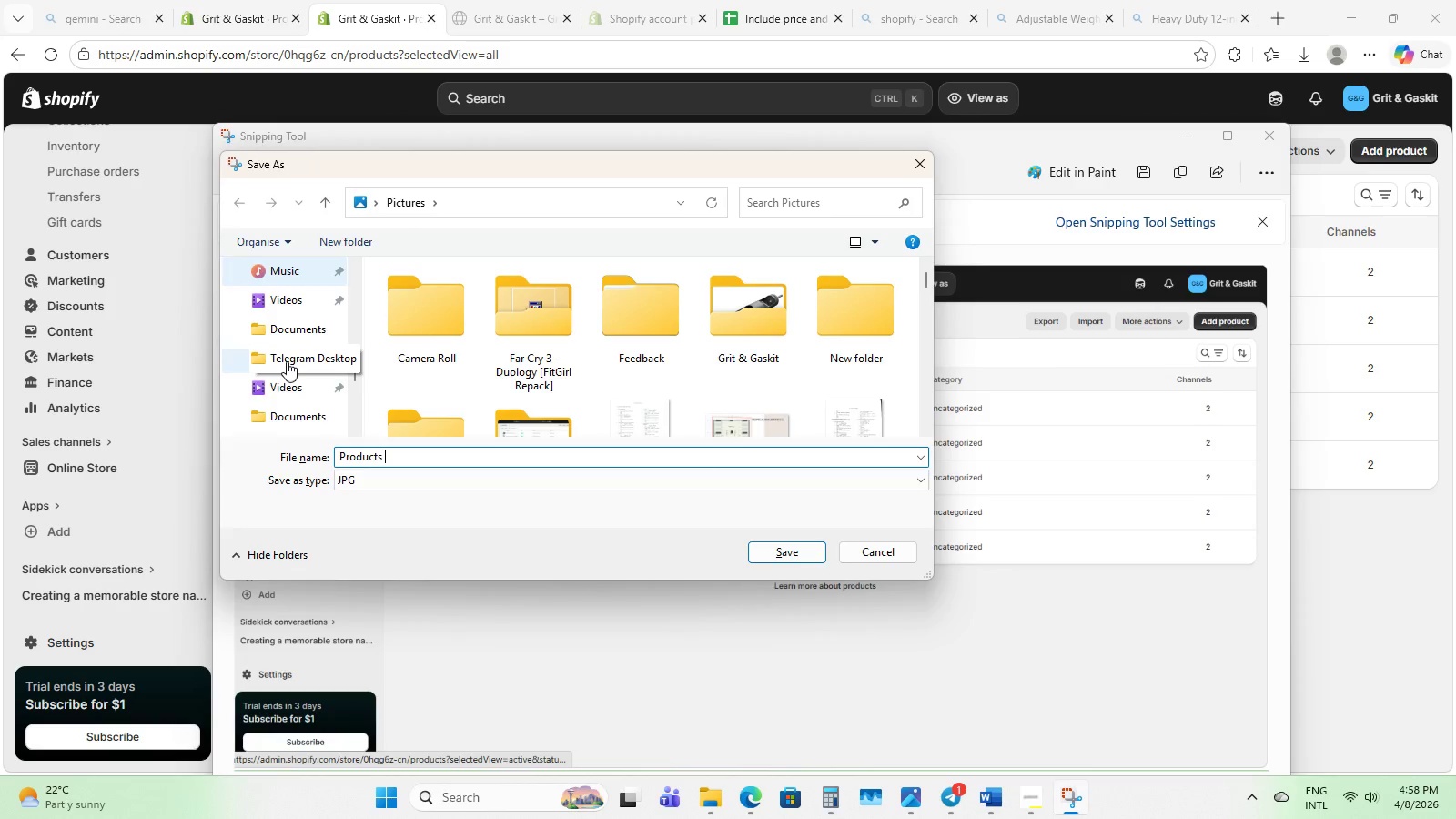 
scroll: coordinate [287, 361], scroll_direction: down, amount: 1.0
 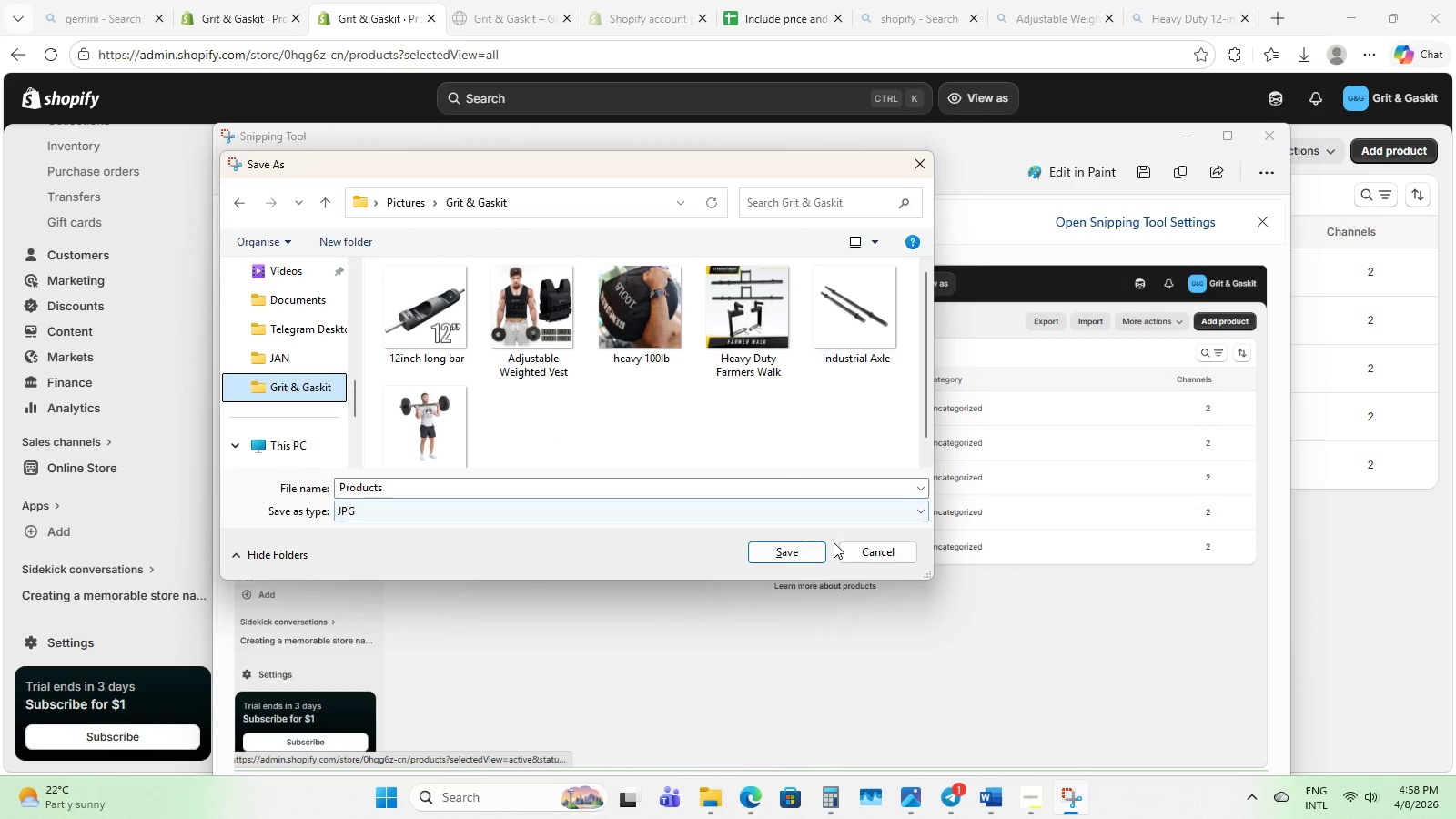 
left_click([799, 558])
 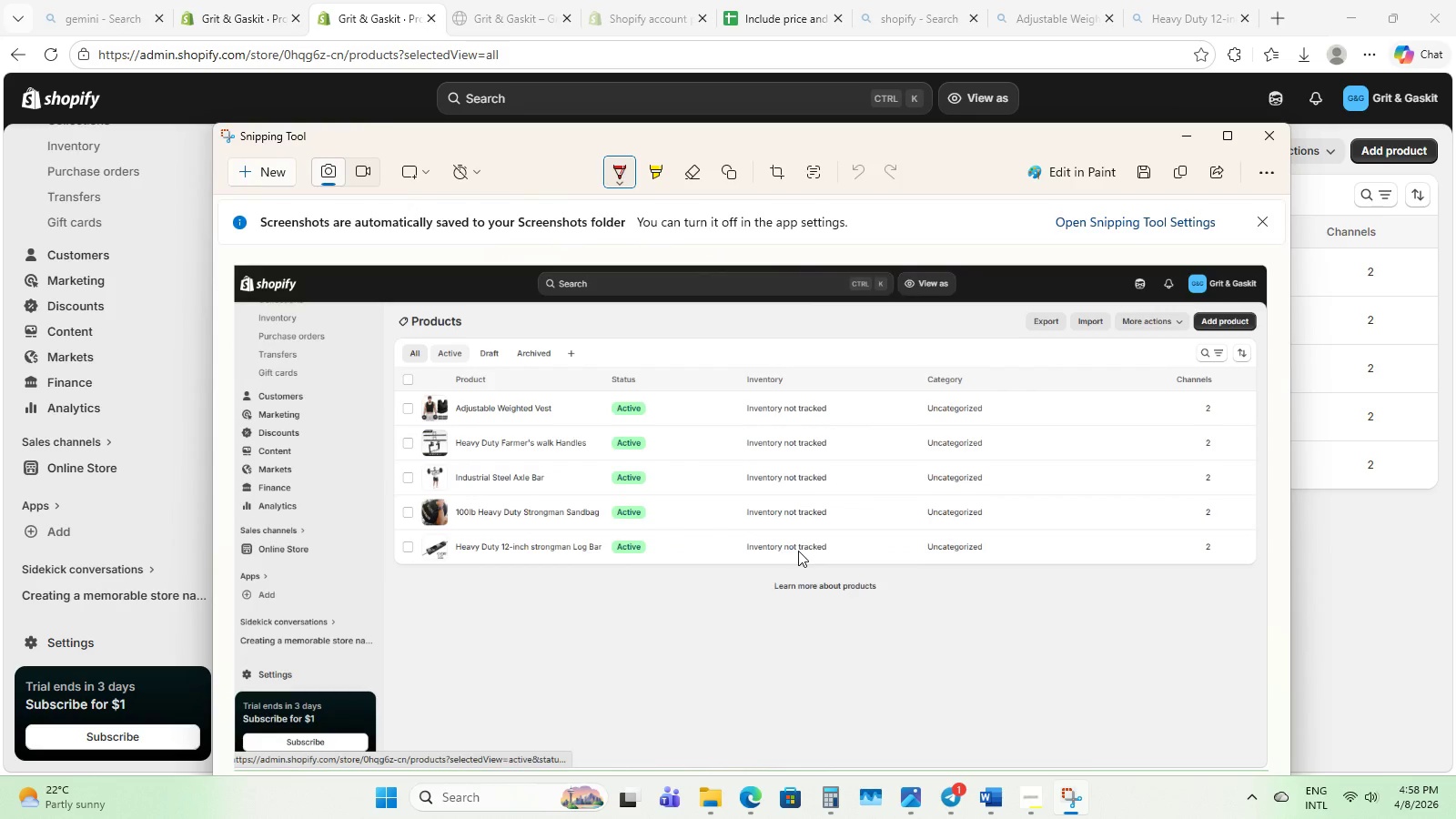 
wait(12.27)
 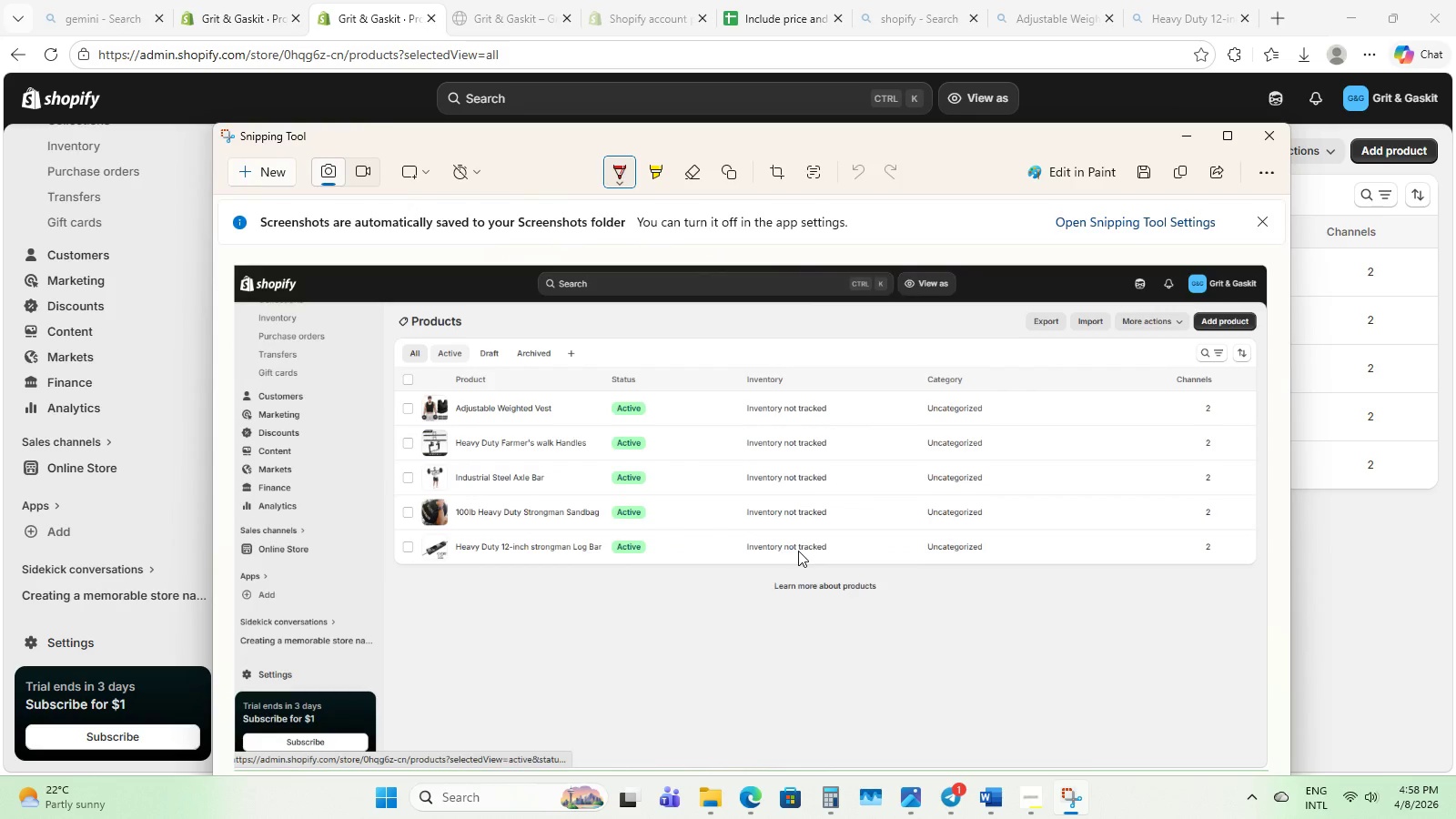 
left_click([1176, 136])
 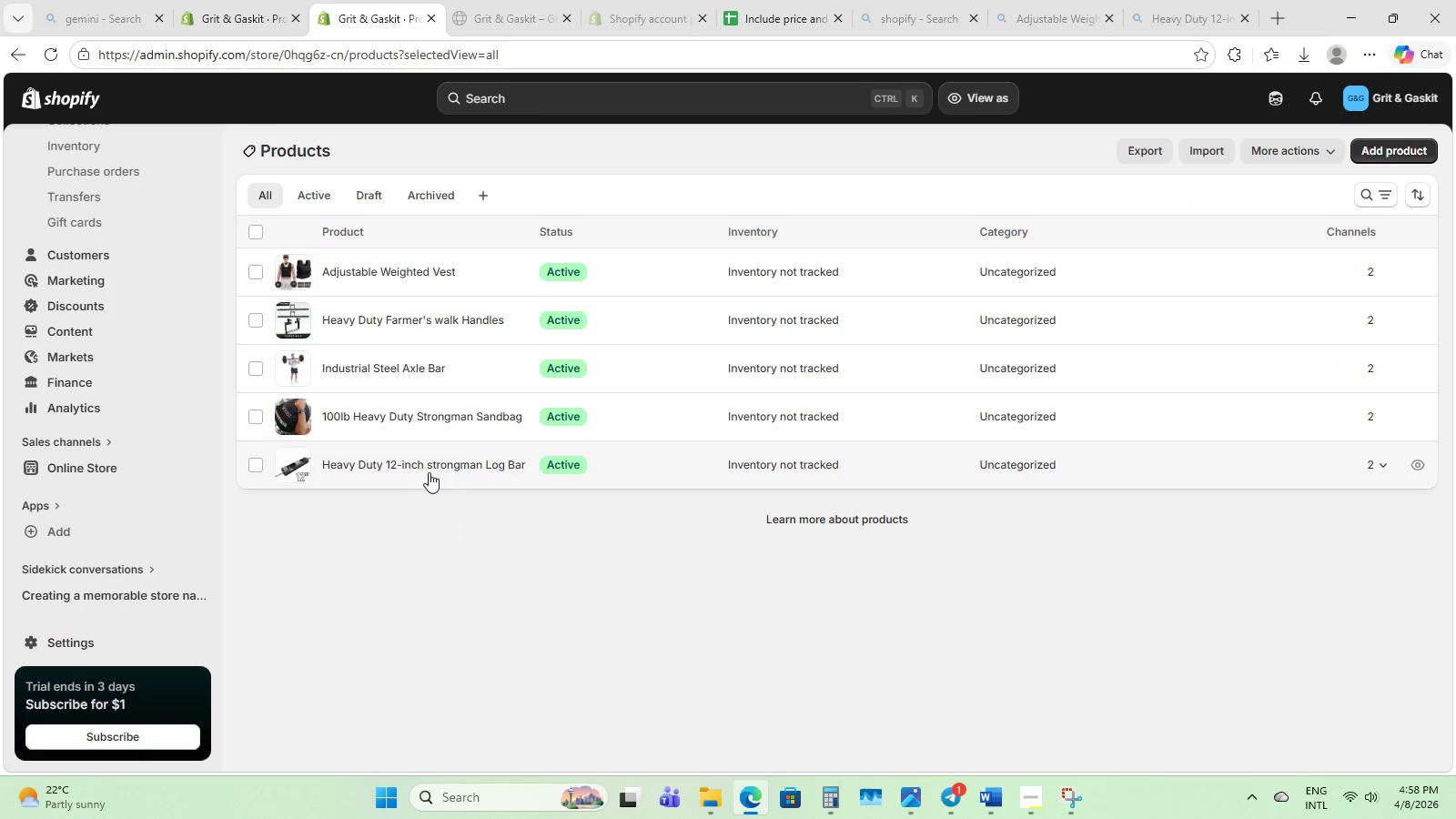 
left_click([432, 463])
 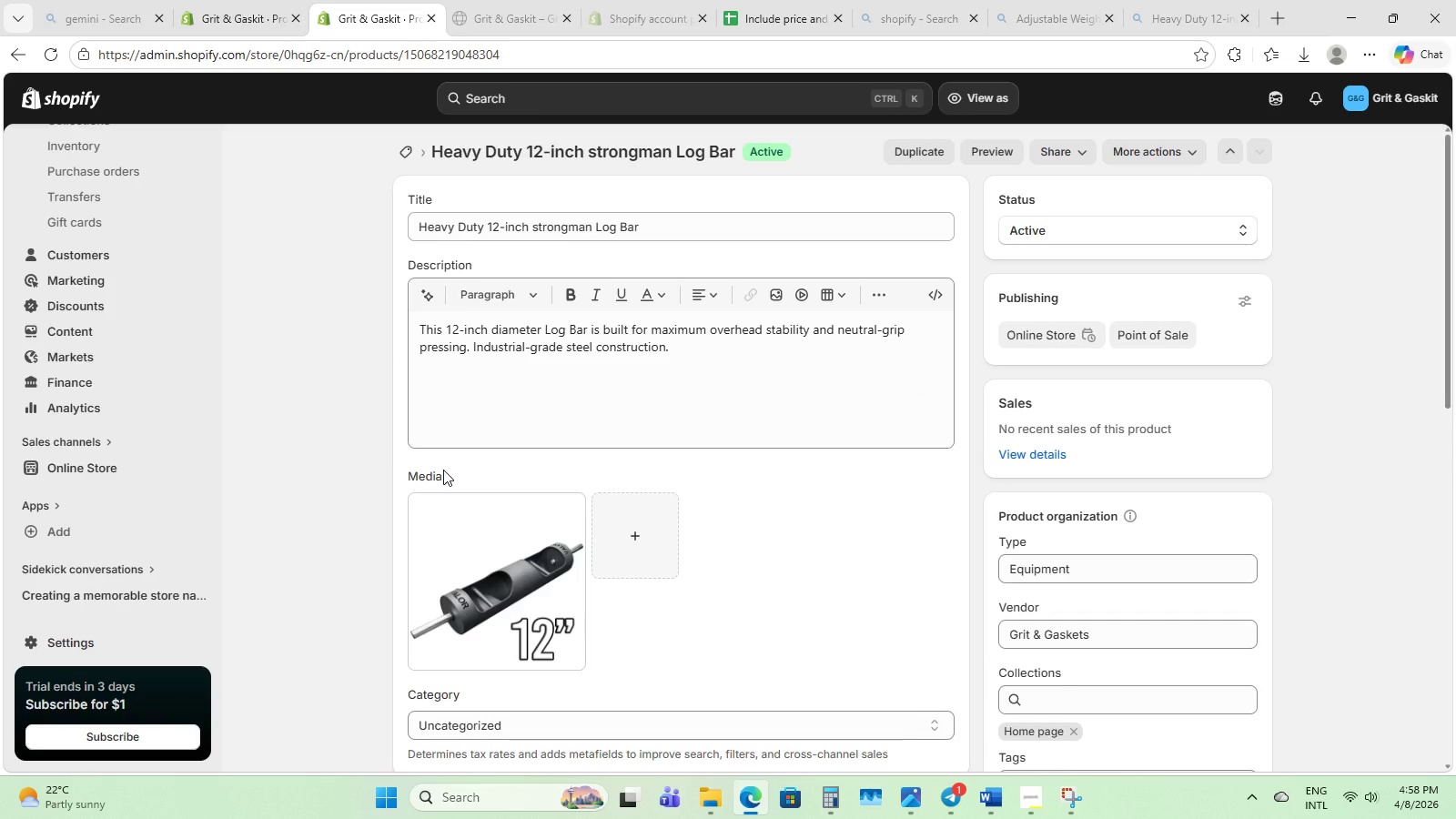 
scroll: coordinate [650, 531], scroll_direction: down, amount: 4.0
 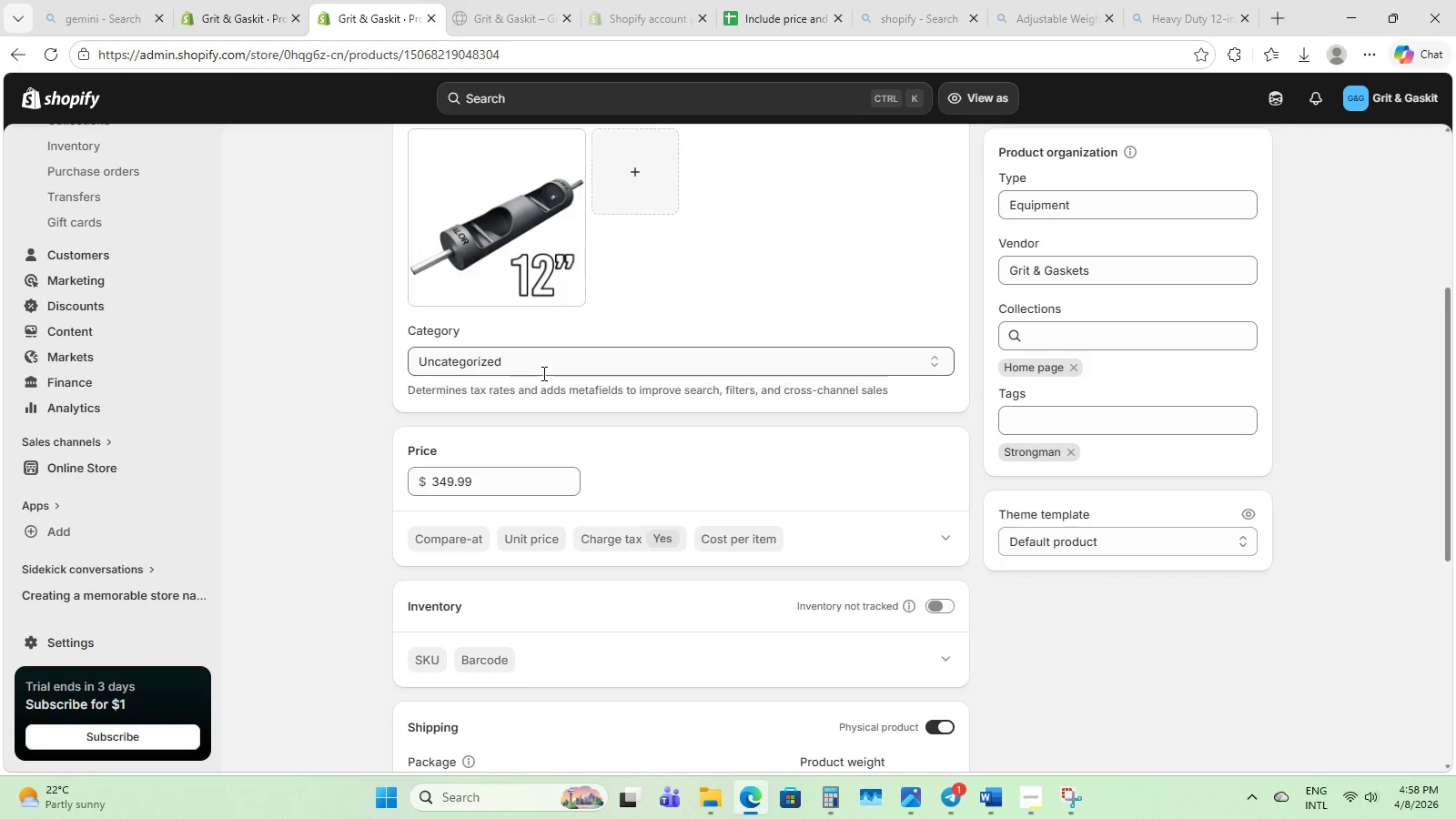 
left_click([542, 373])
 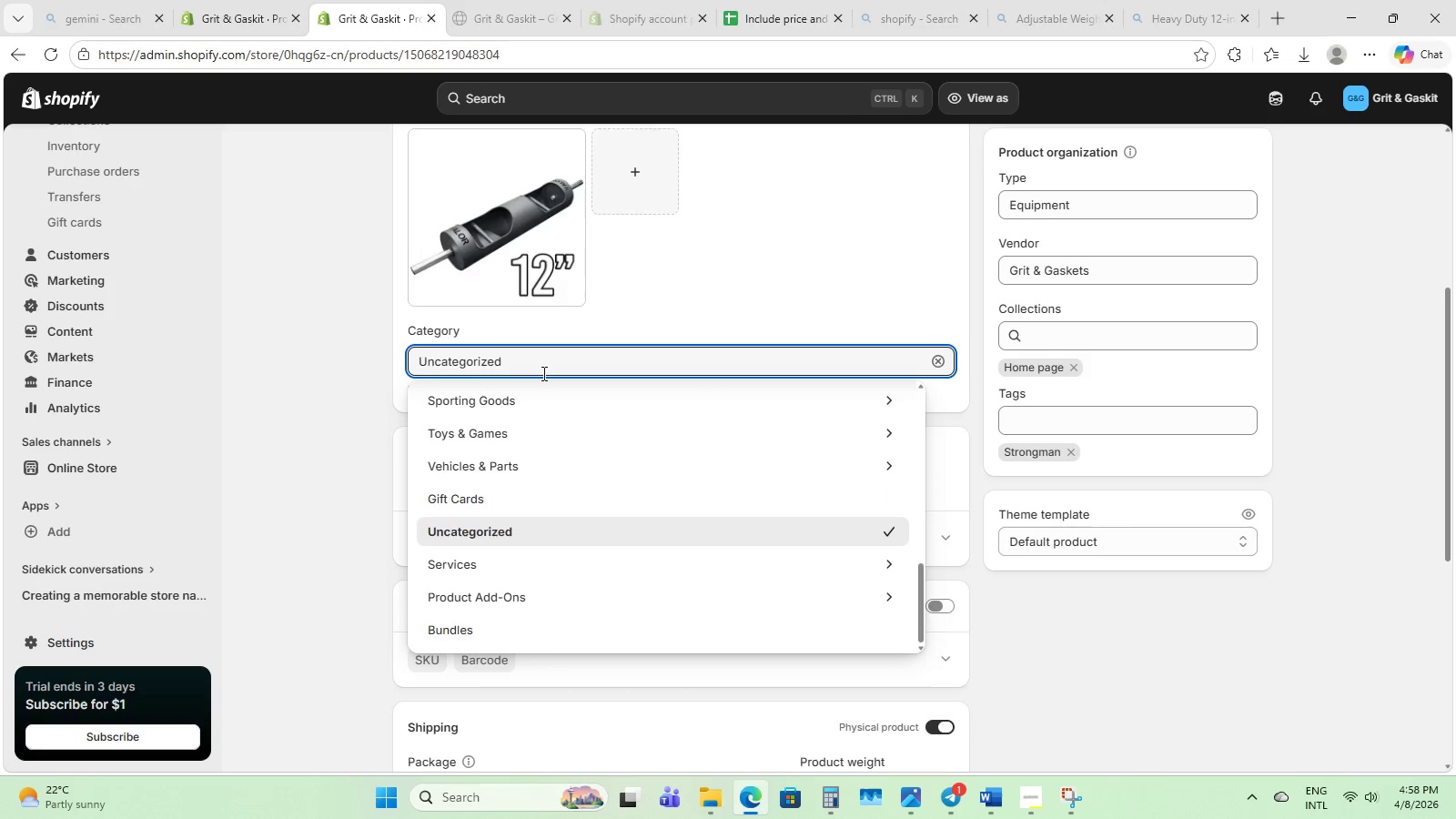 
type(ststrength)
 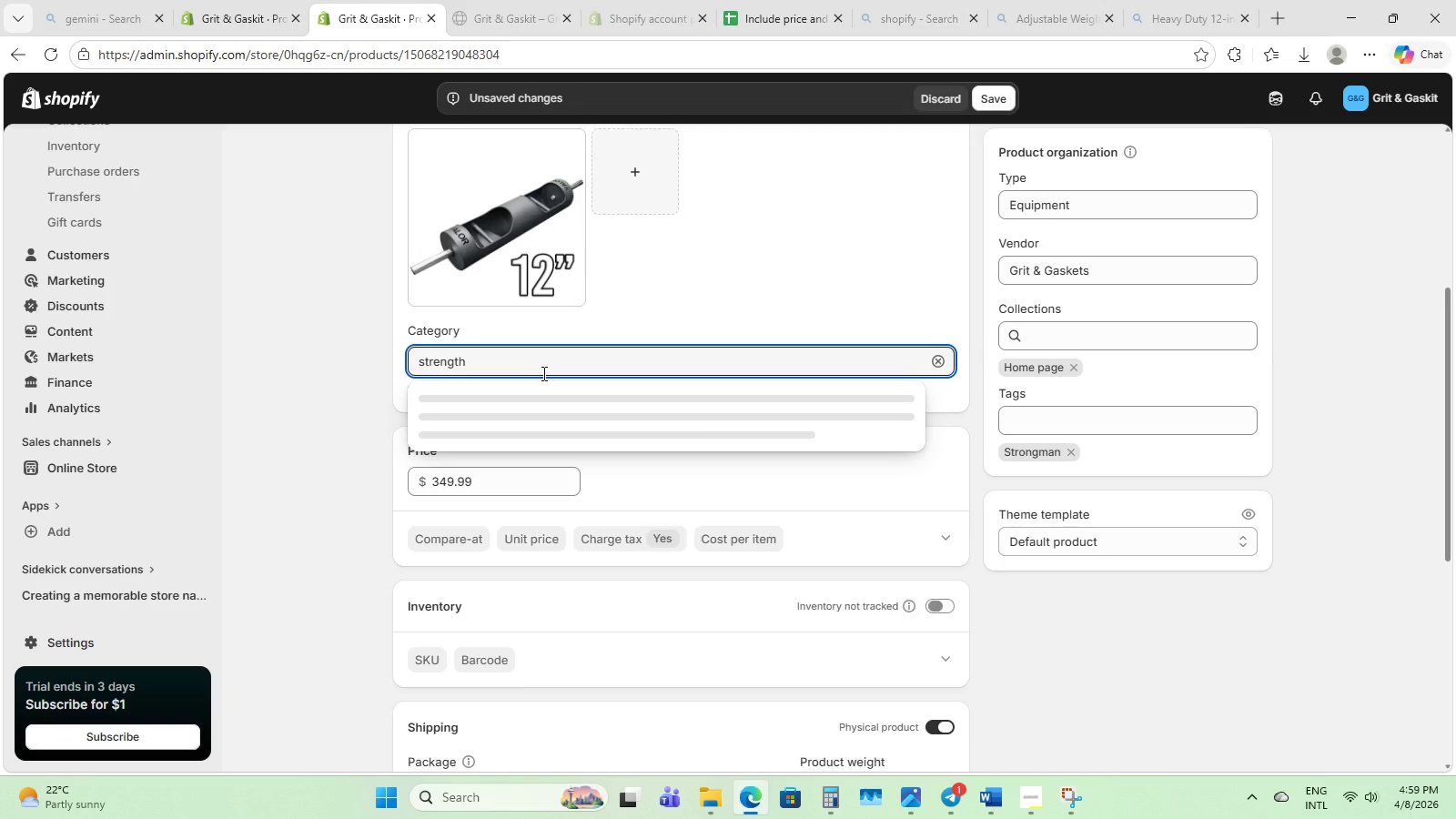 
hold_key(key=Backspace, duration=1.12)
 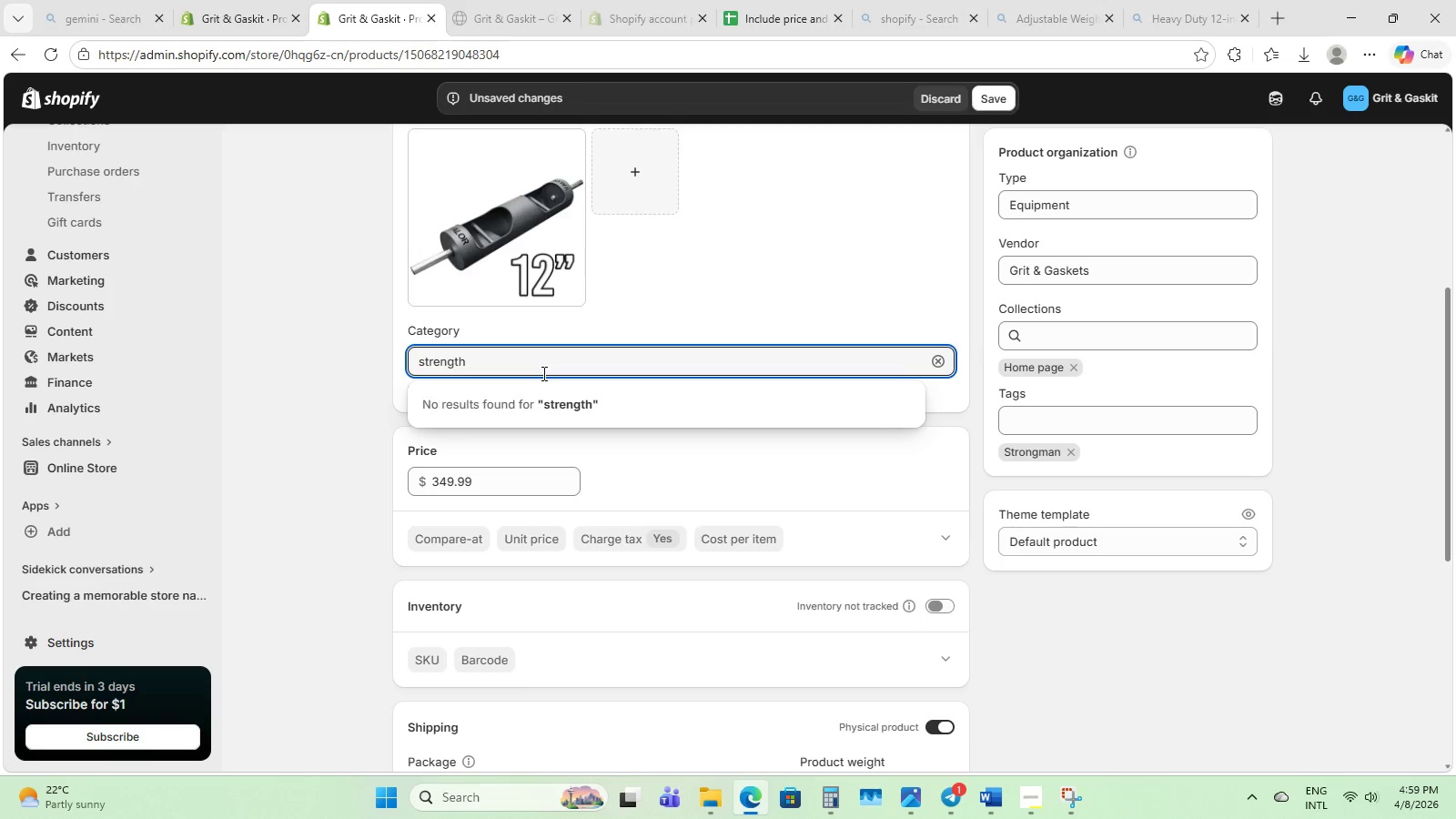 
wait(8.69)
 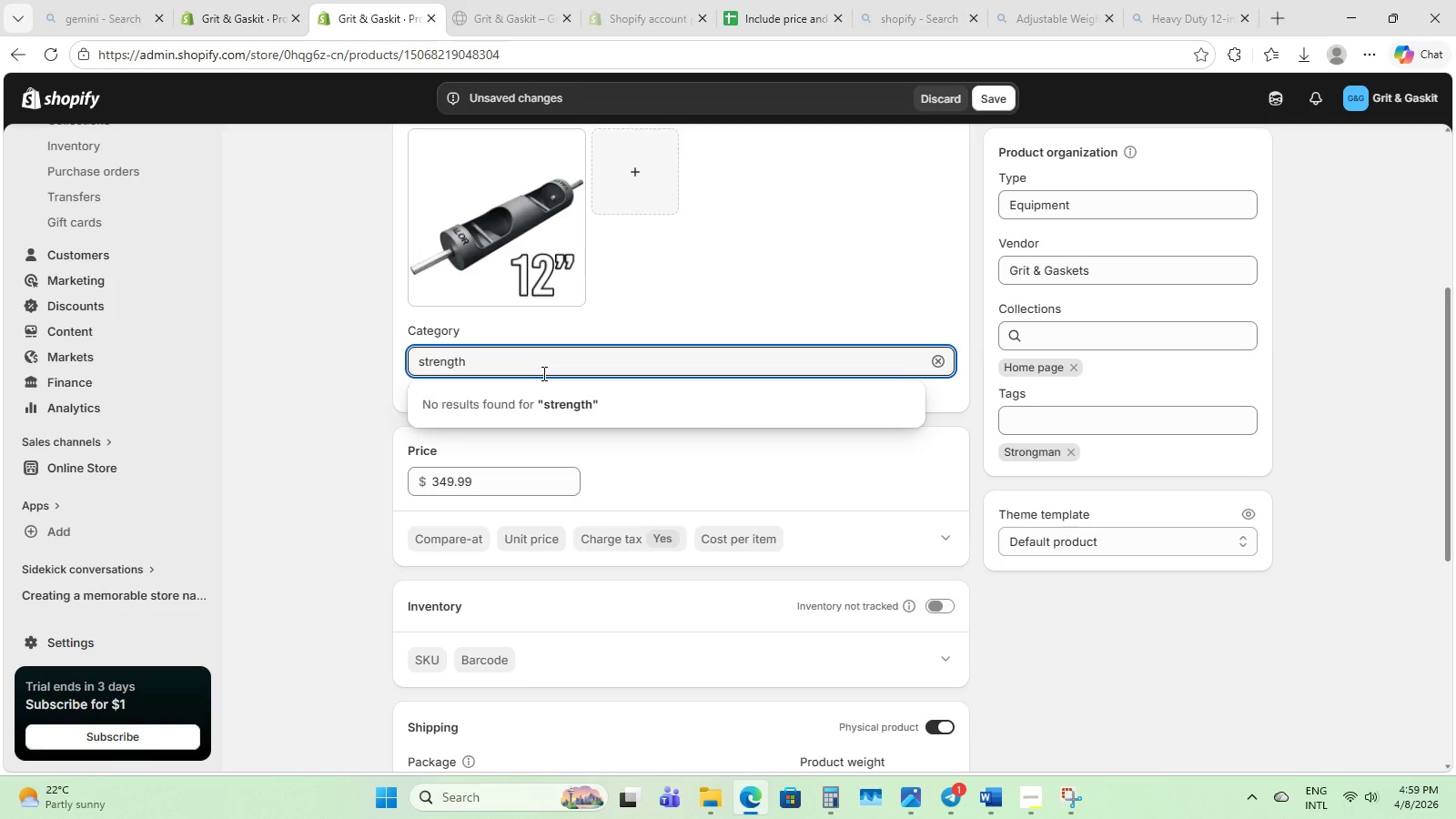 
hold_key(key=Backspace, duration=0.91)
 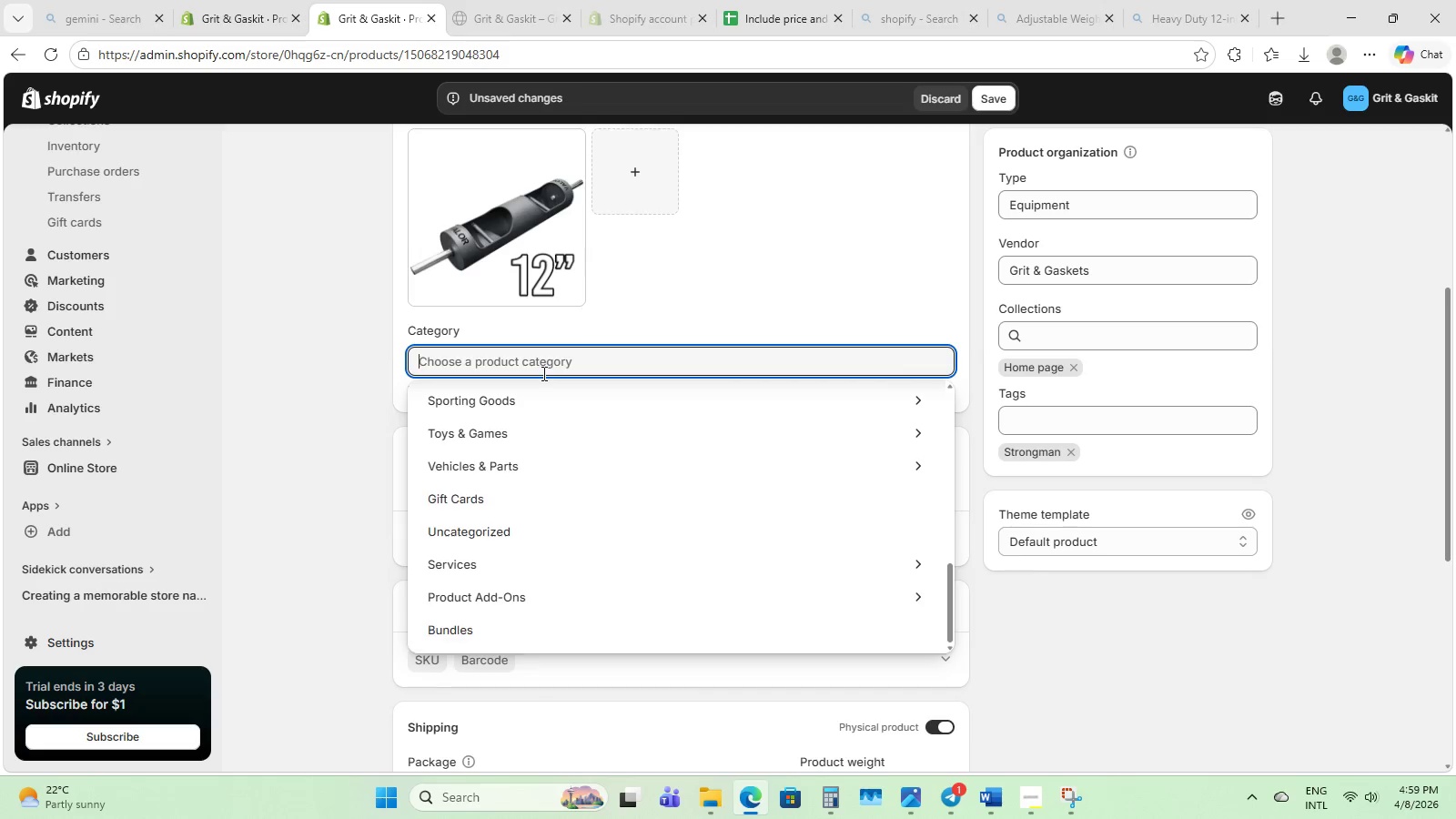 
type(traininh)
key(Backspace)
type(g 34)
key(Backspace)
key(Backspace)
type(wei)
 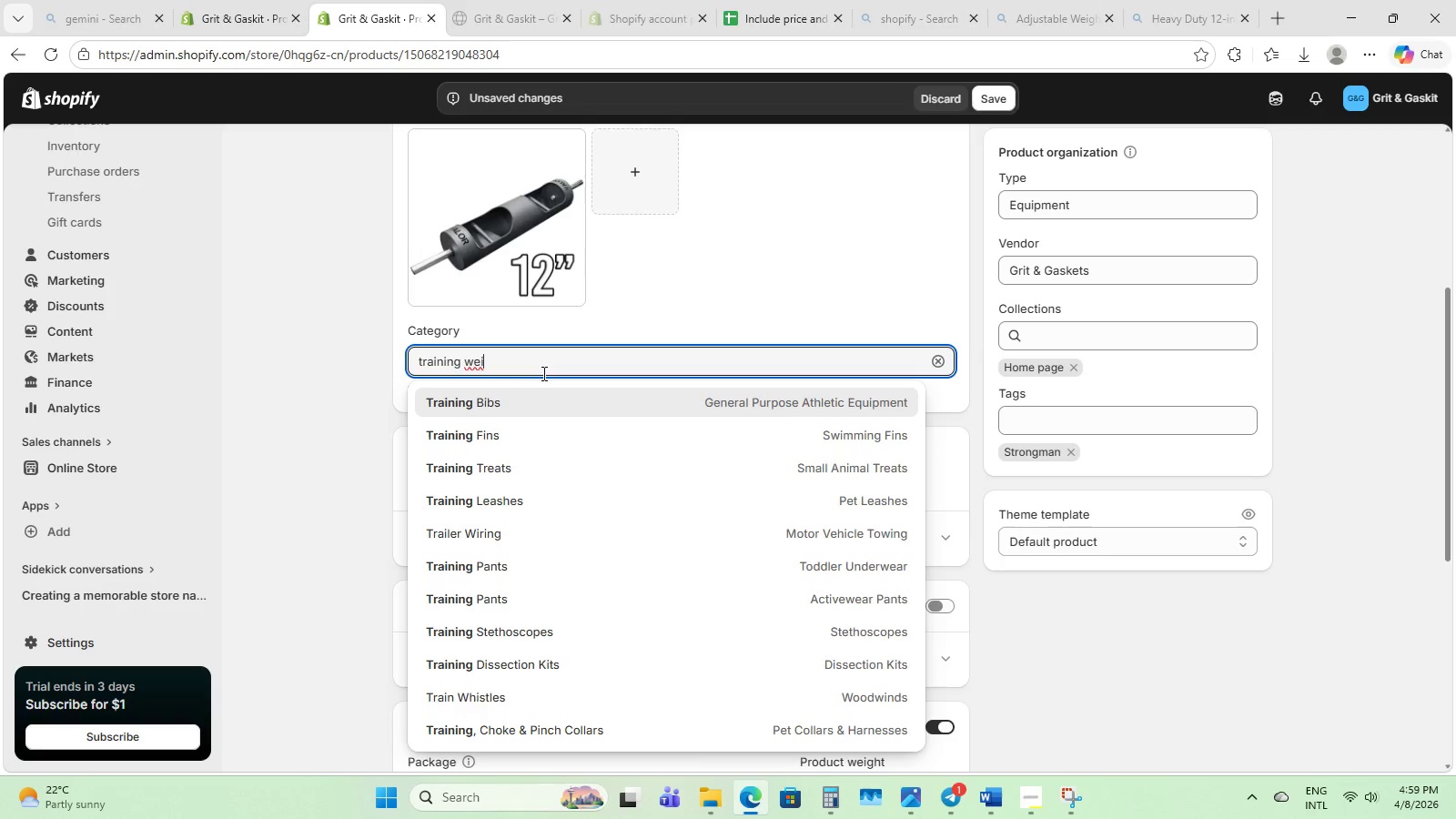 
type(ghts)
 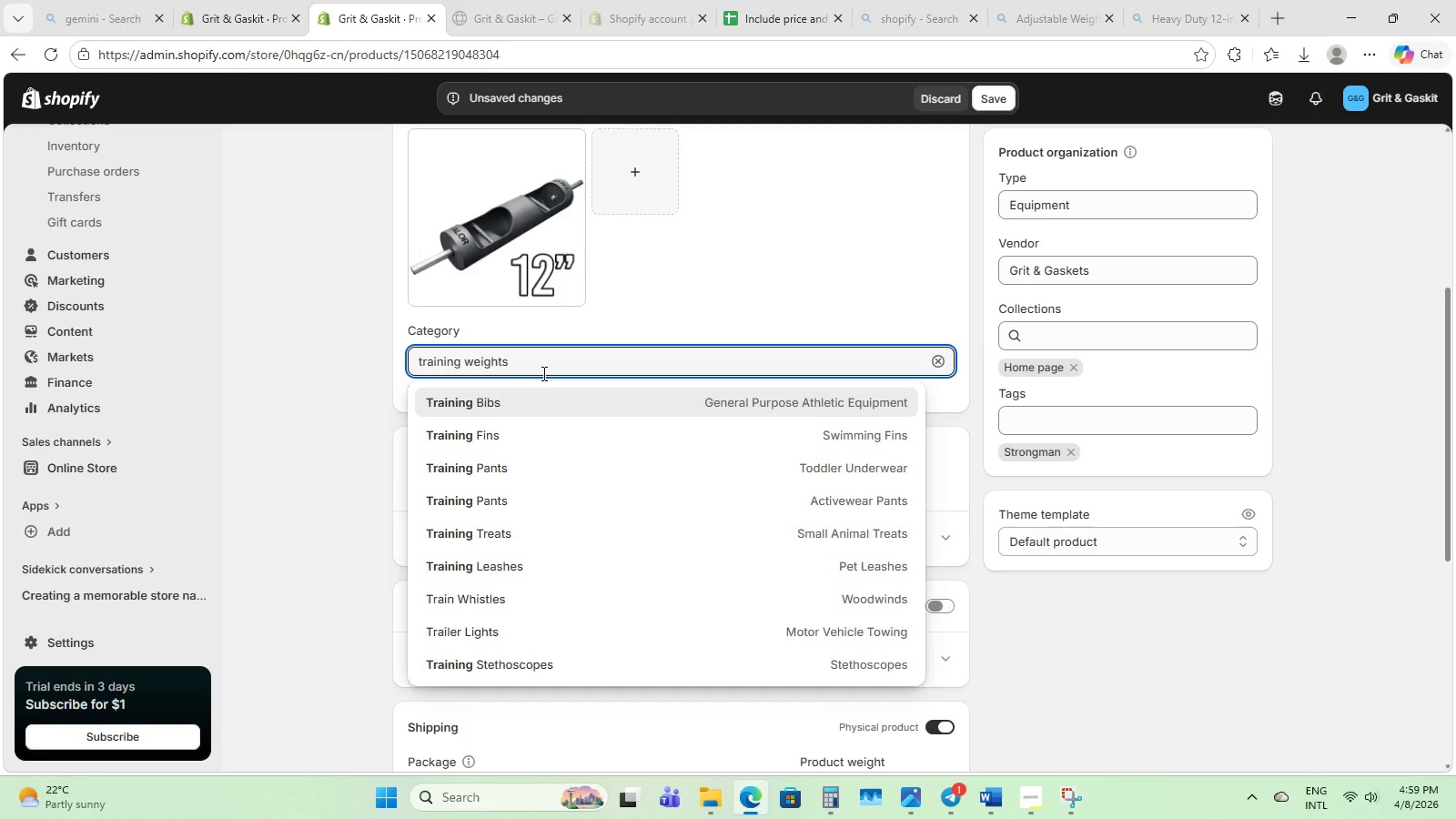 
wait(5.16)
 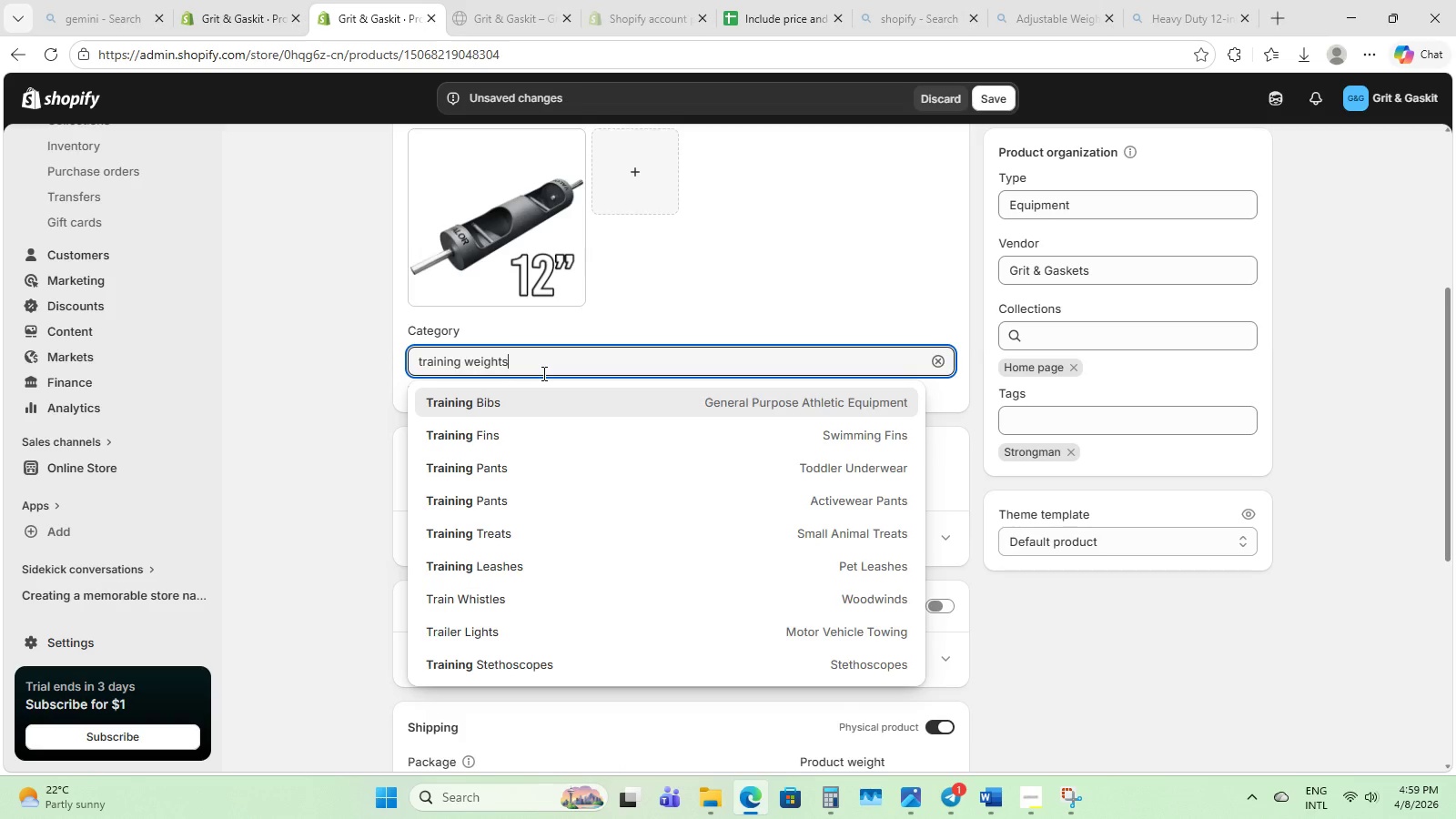 
hold_key(key=Backspace, duration=0.97)
 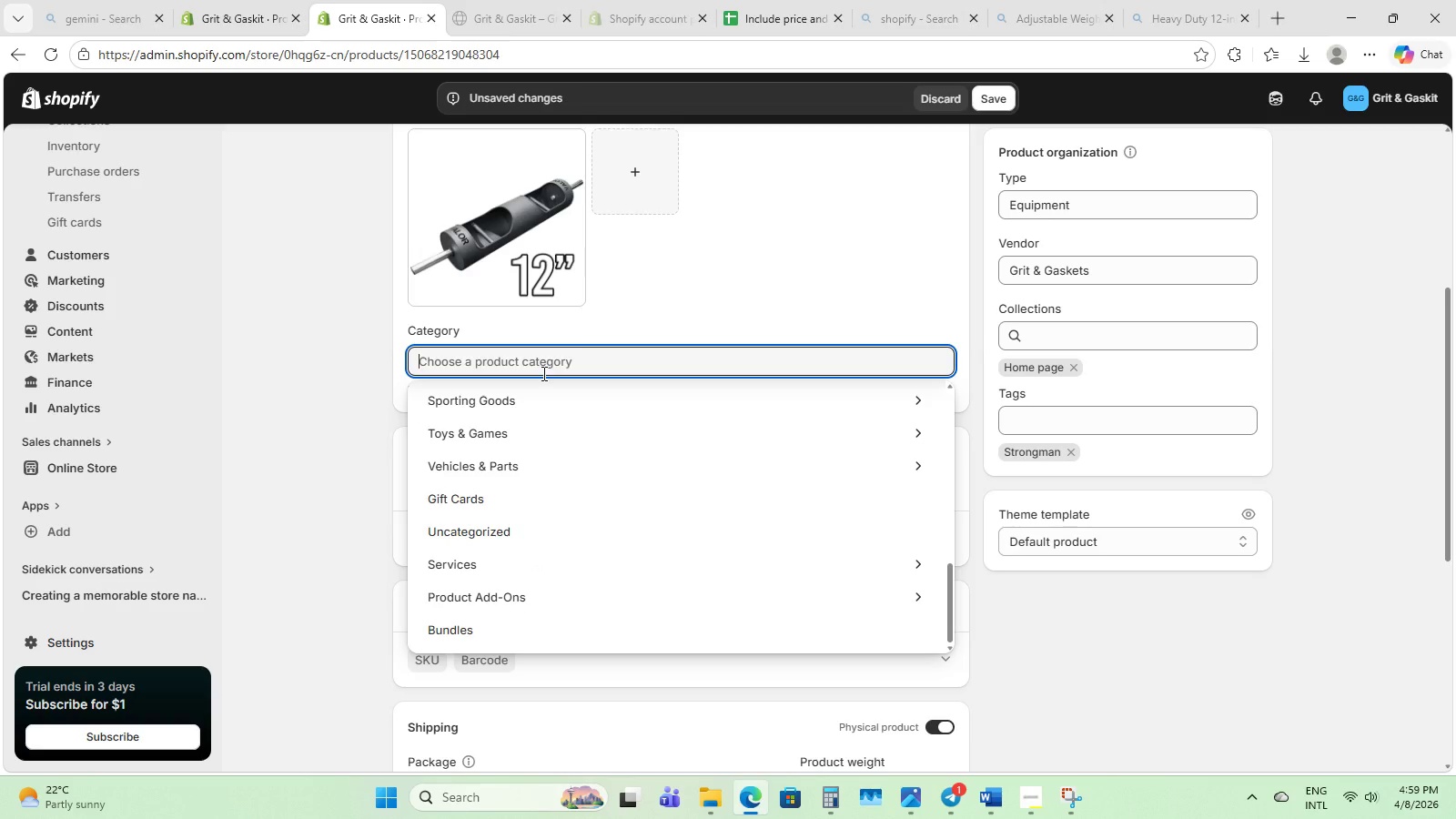 
key(Backspace)
key(Backspace)
key(Backspace)
key(Backspace)
type(barbe)
 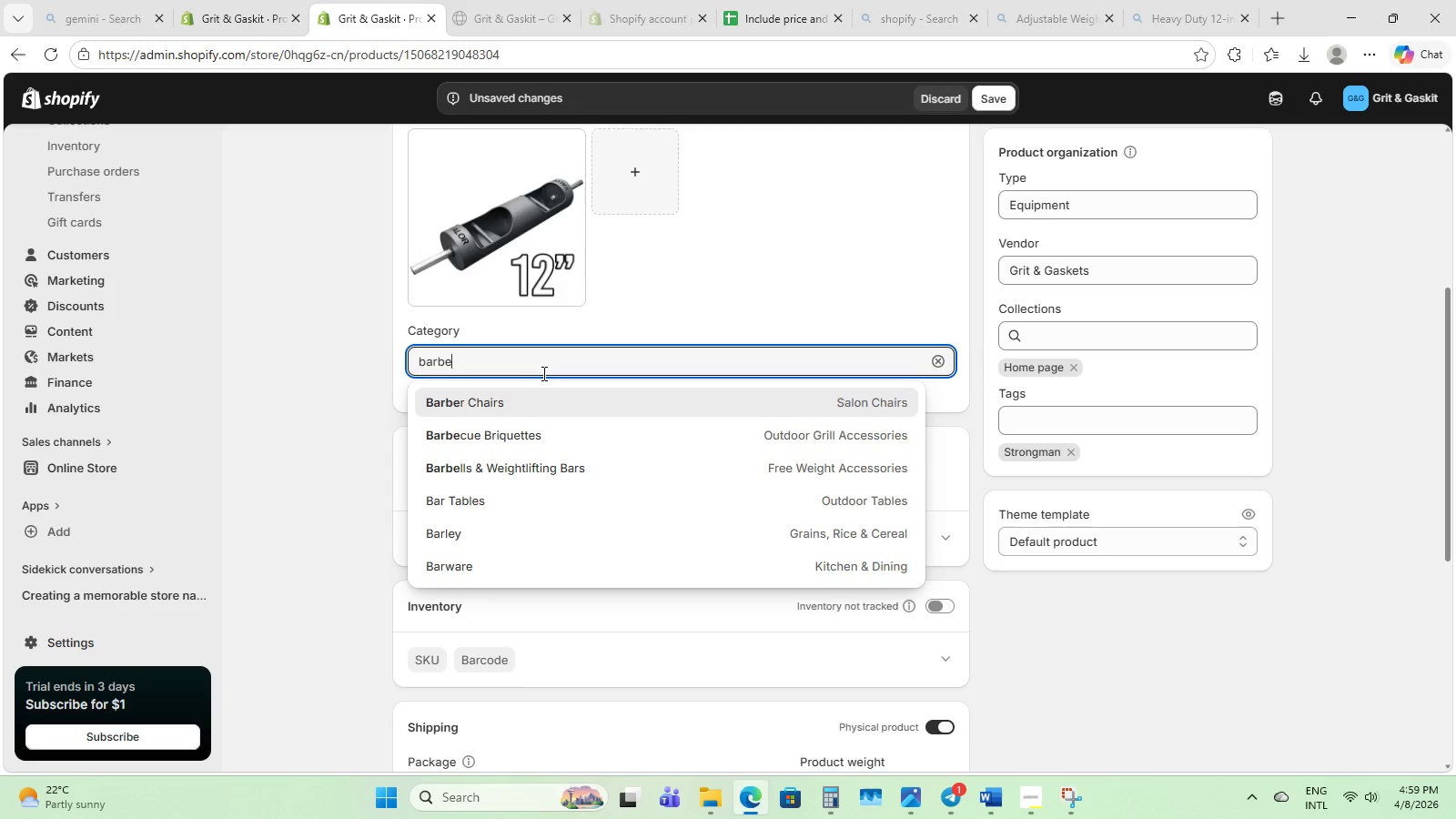 
wait(5.56)
 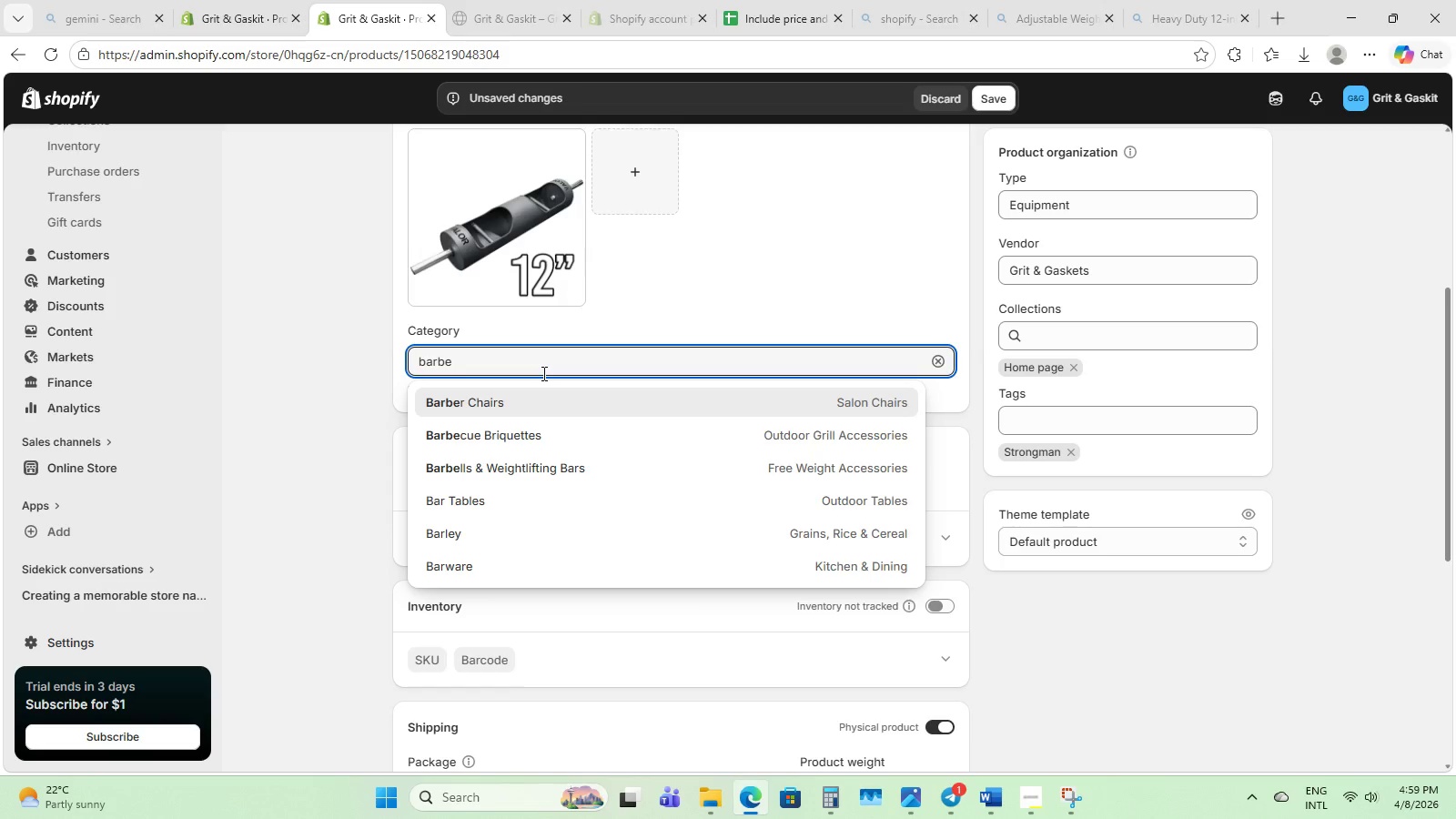 
left_click([568, 460])
 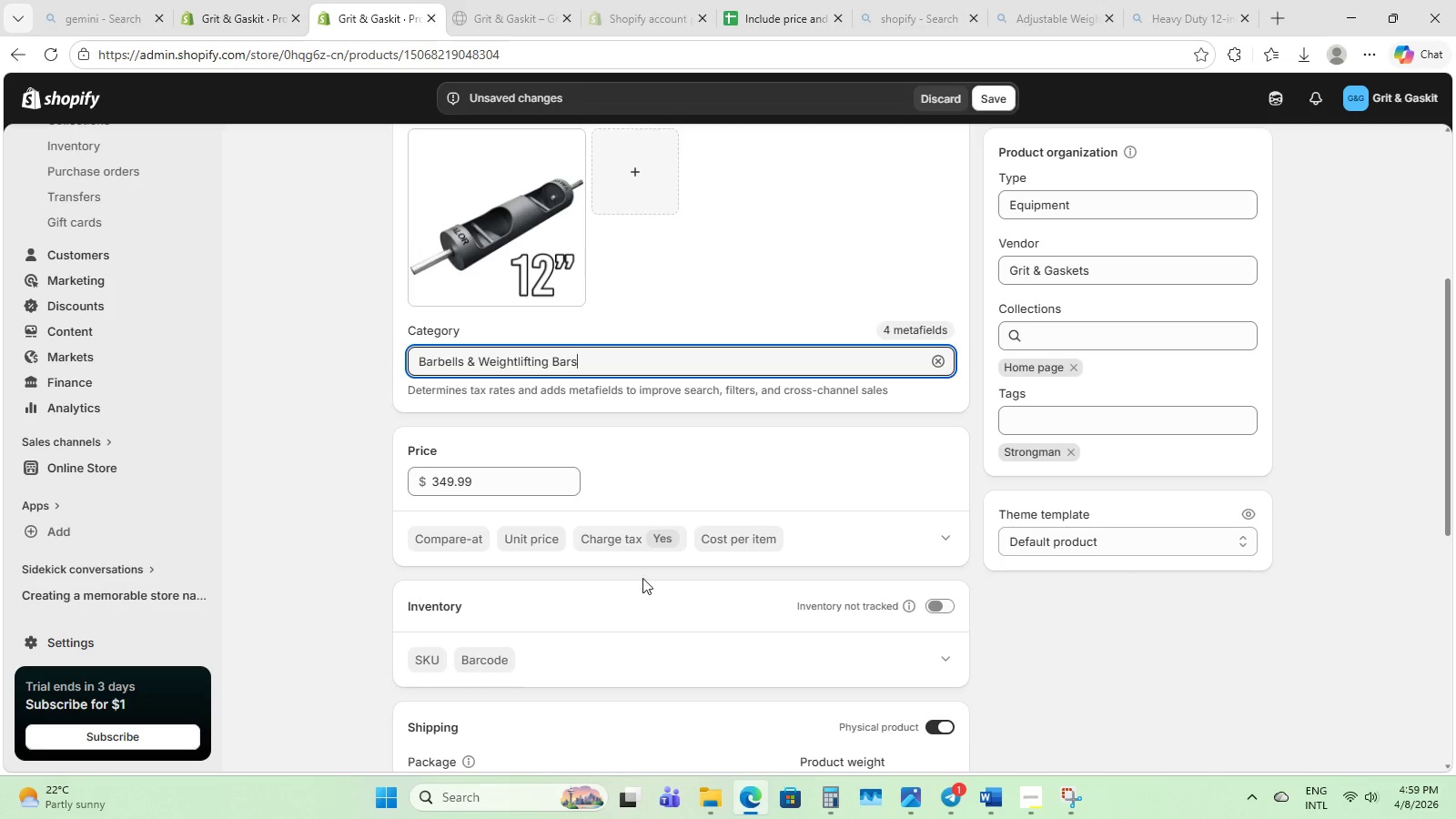 
scroll: coordinate [1006, 540], scroll_direction: down, amount: 13.0
 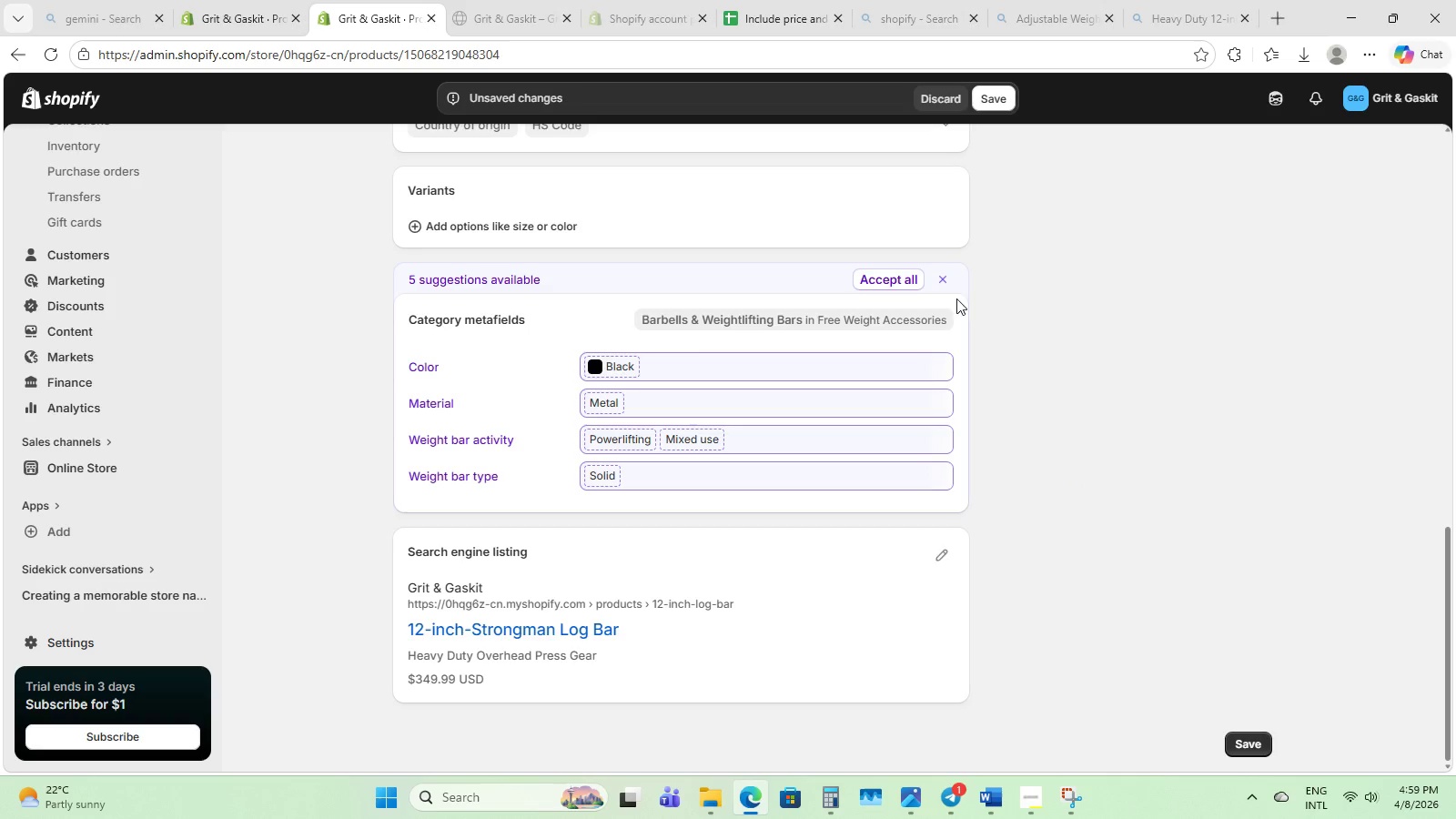 
left_click([940, 281])
 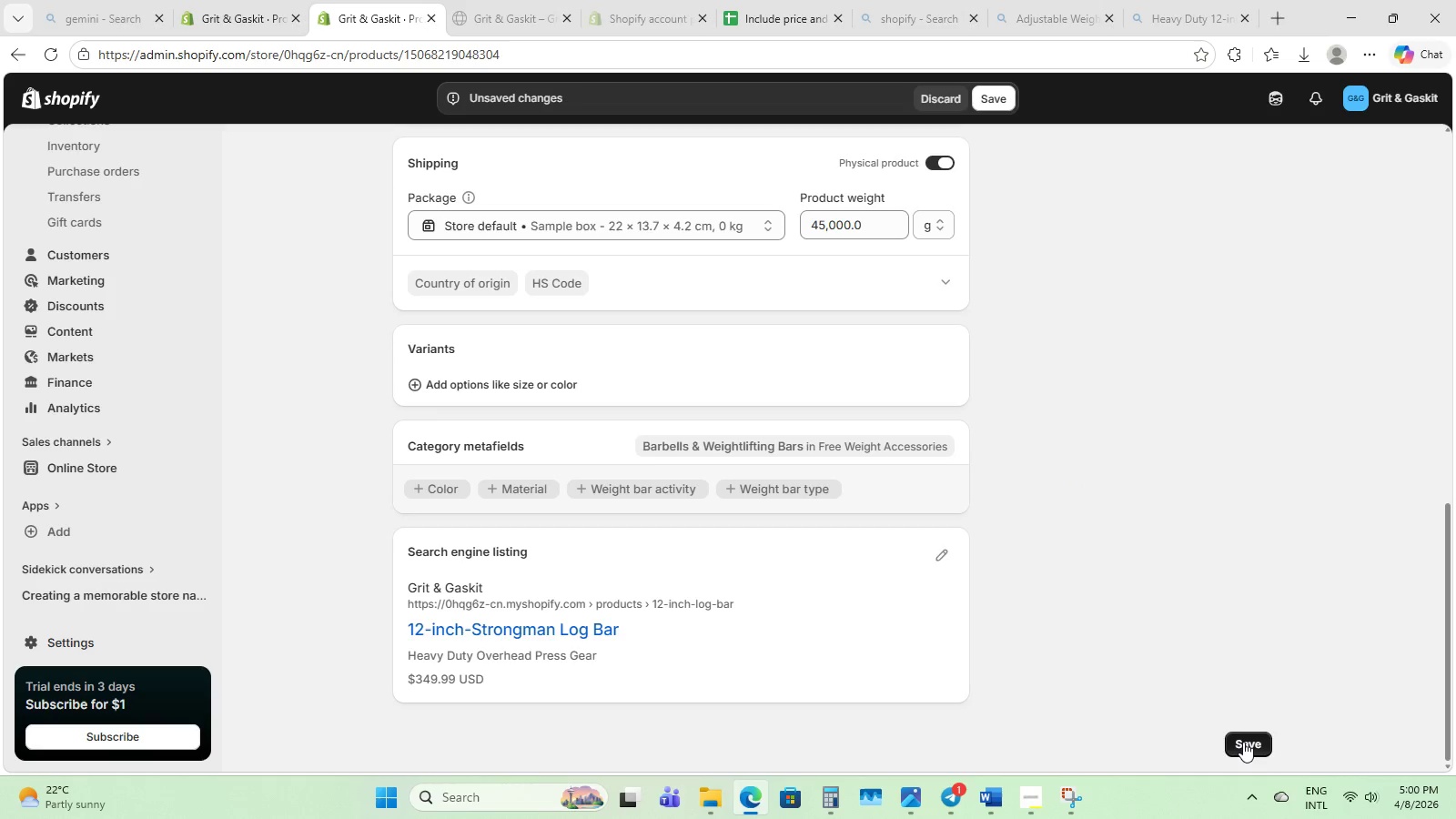 
scroll: coordinate [1043, 572], scroll_direction: up, amount: 4.0
 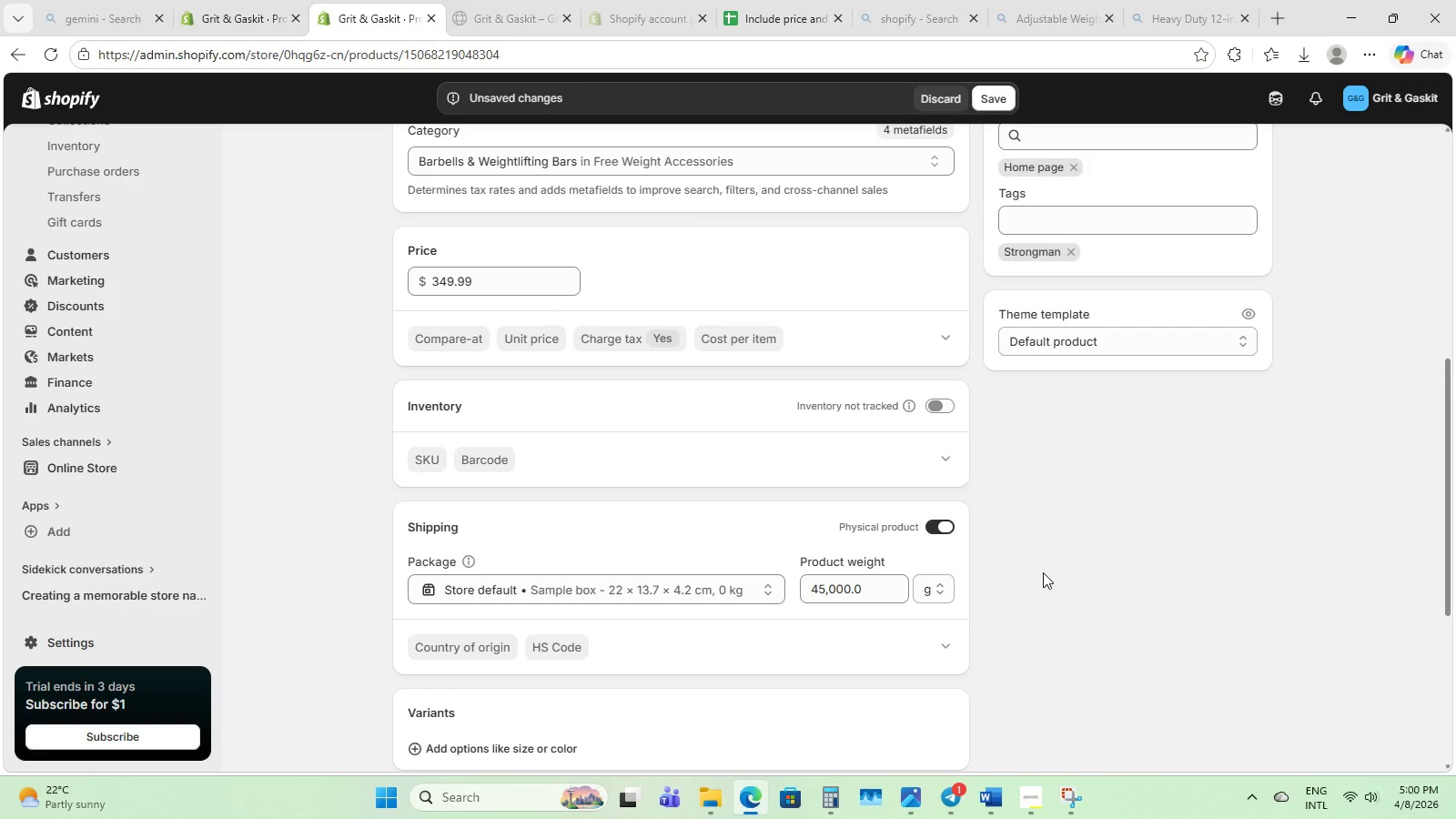 
scroll: coordinate [1043, 572], scroll_direction: none, amount: 0.0
 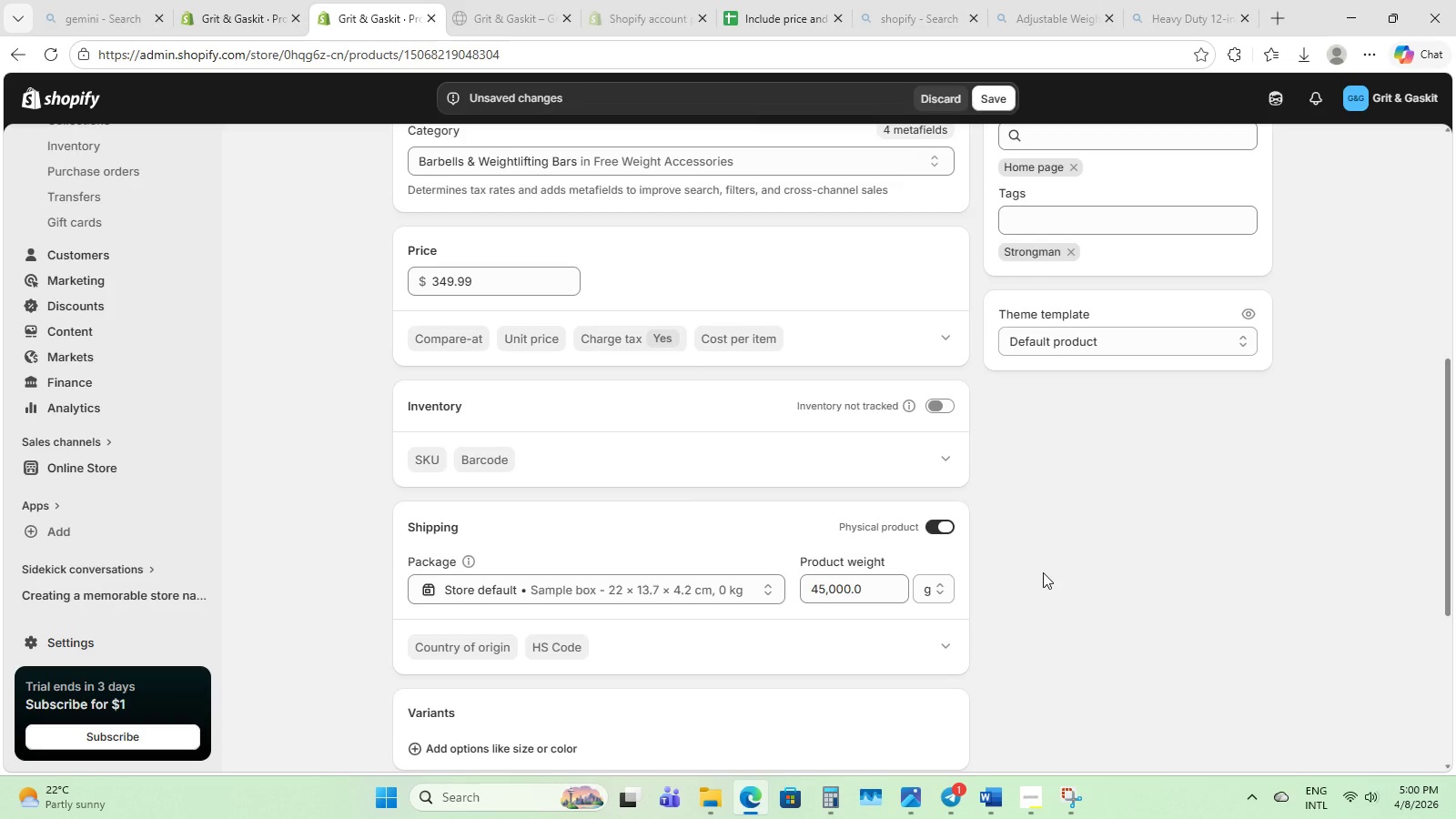 
scroll: coordinate [1043, 572], scroll_direction: up, amount: 2.0
 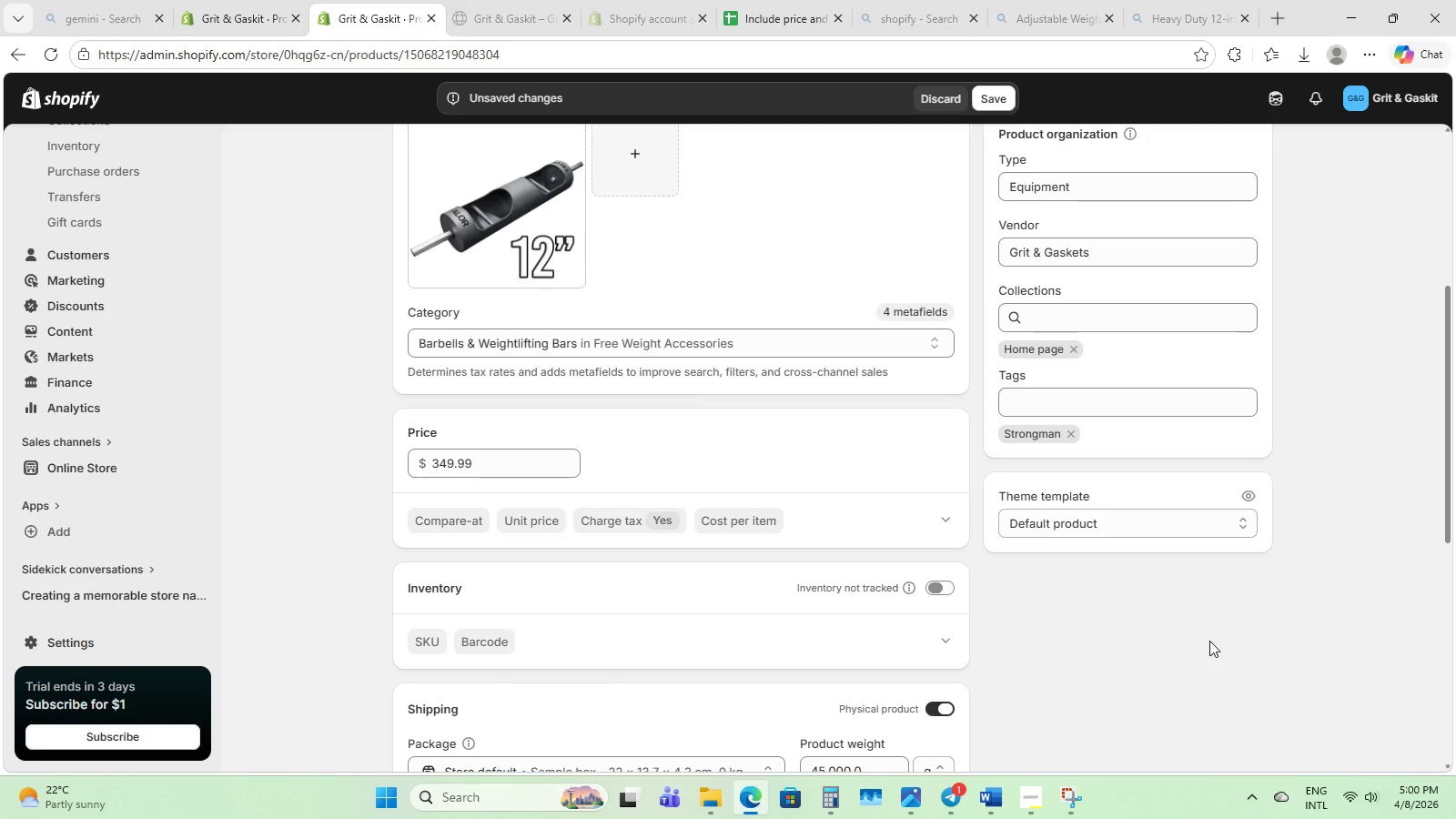 
scroll: coordinate [1212, 659], scroll_direction: down, amount: 10.0
 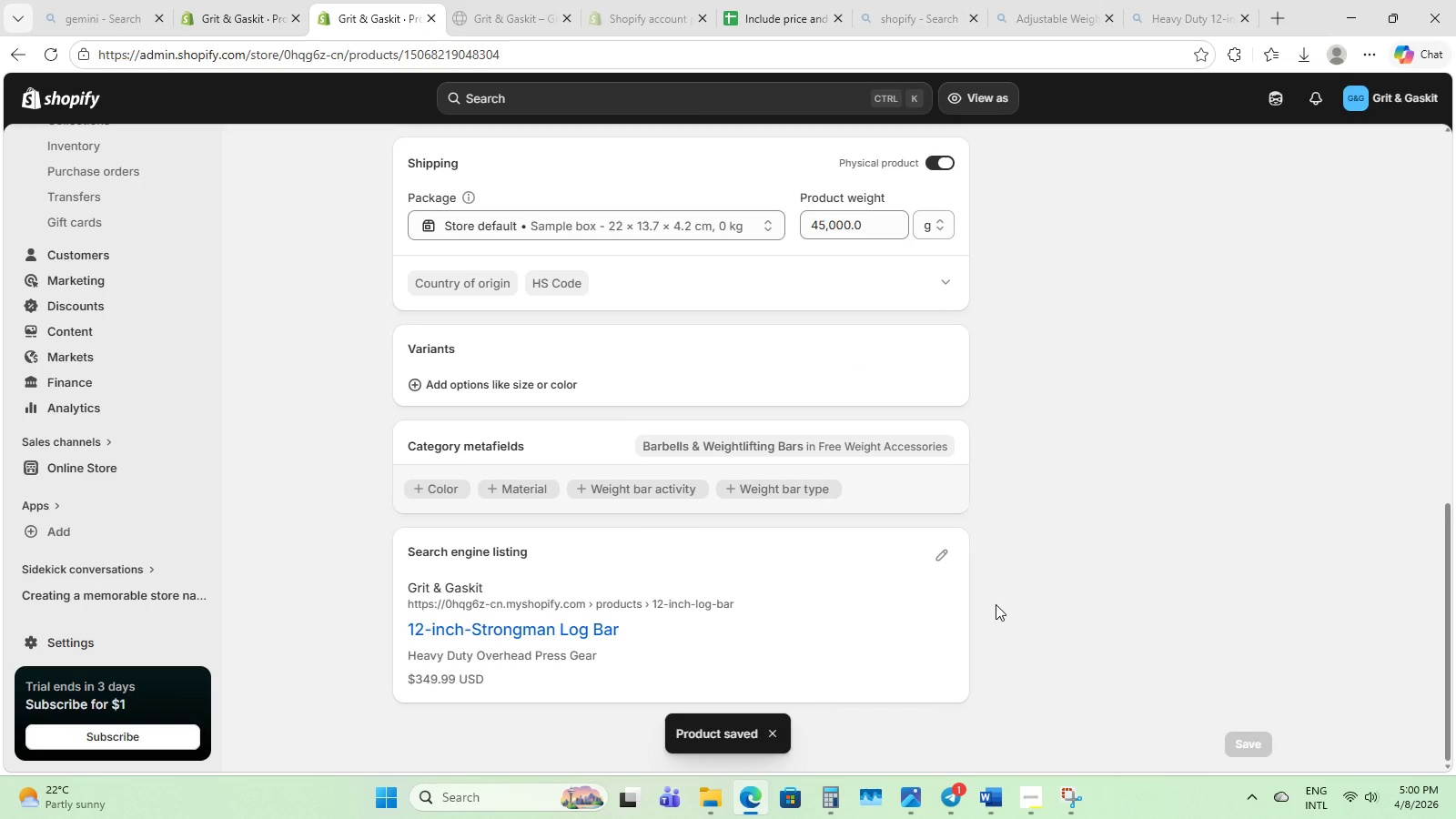 
wait(9.15)
 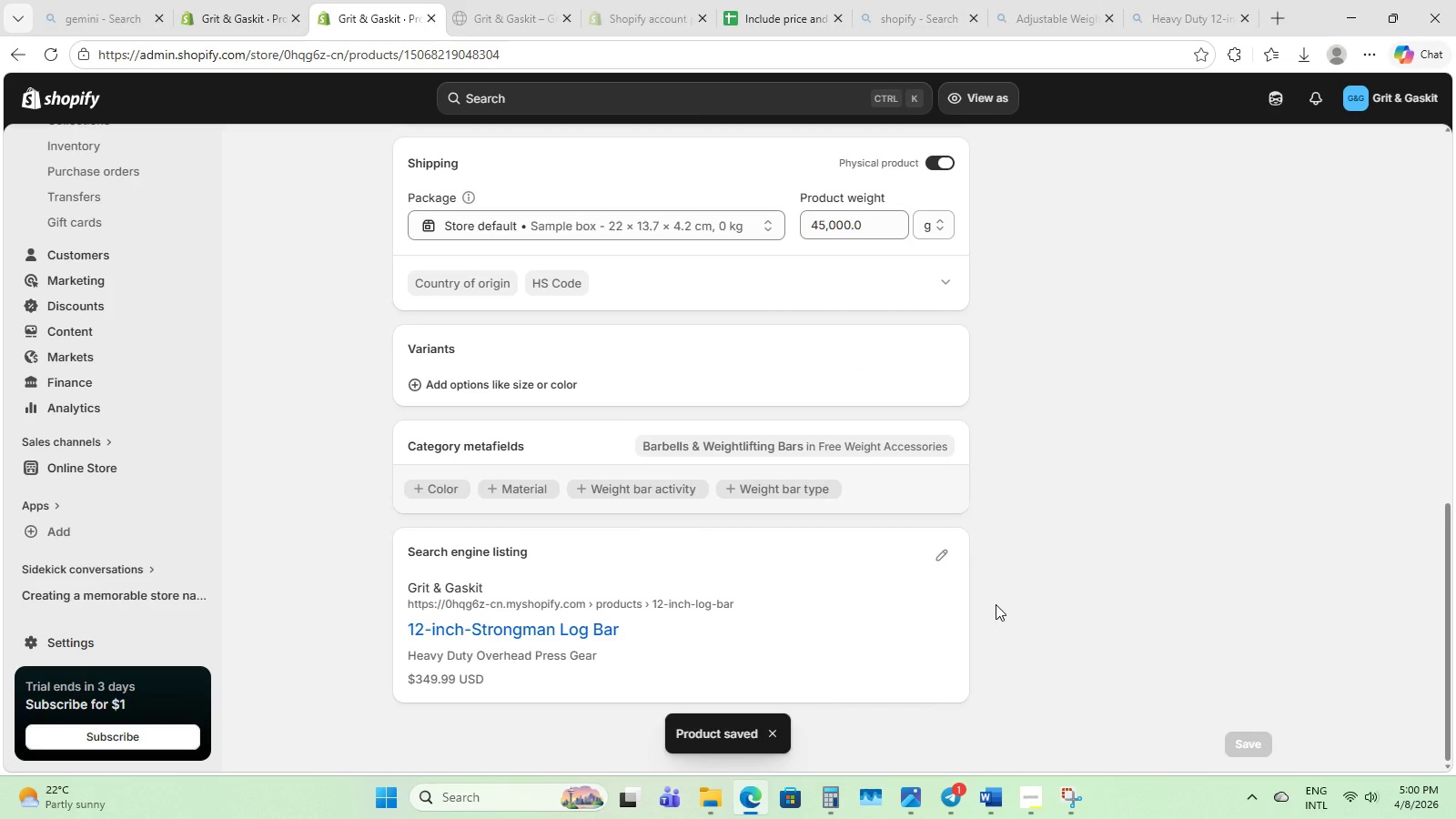 
scroll: coordinate [91, 246], scroll_direction: up, amount: 17.0
 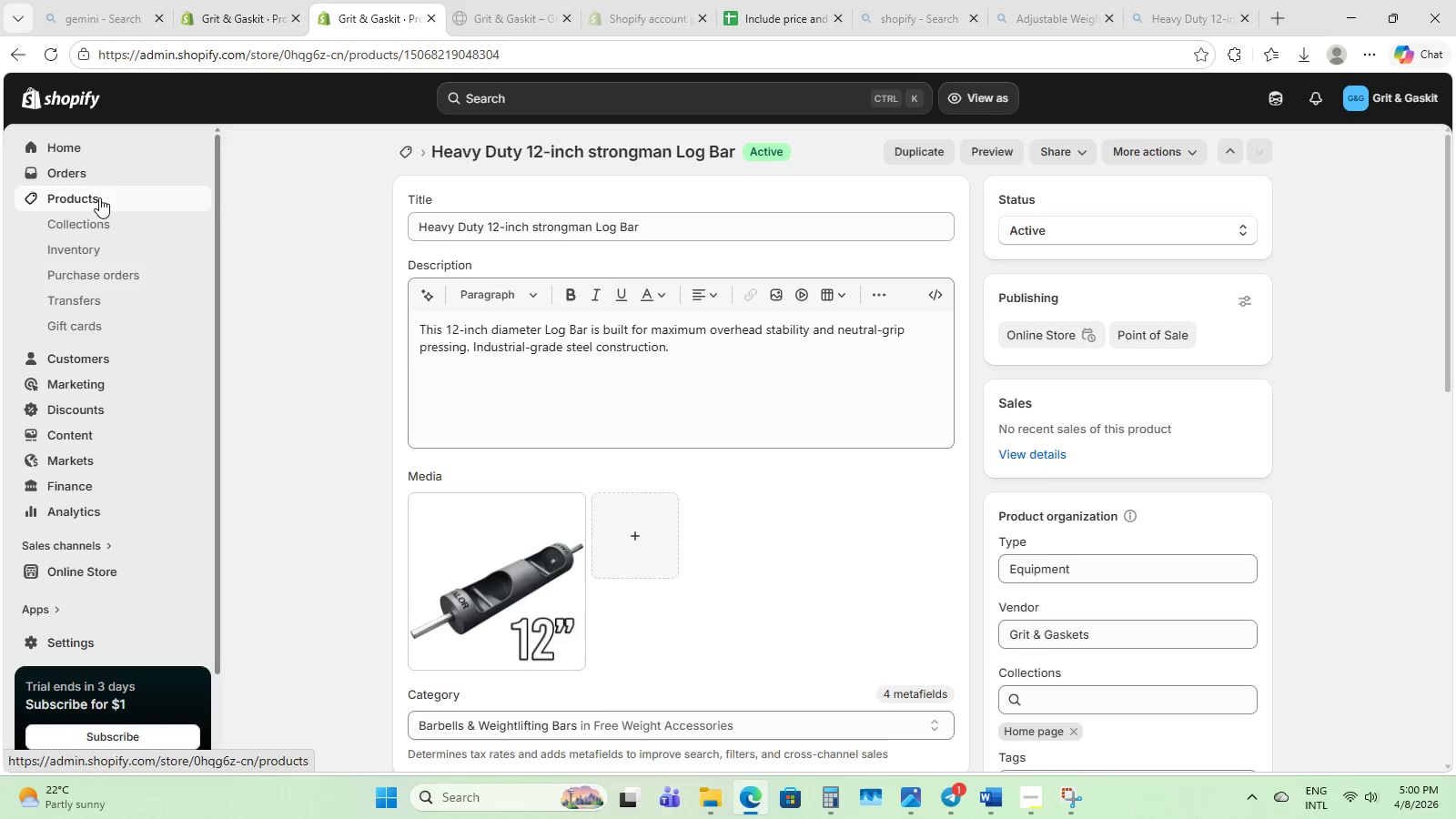 
left_click([95, 199])
 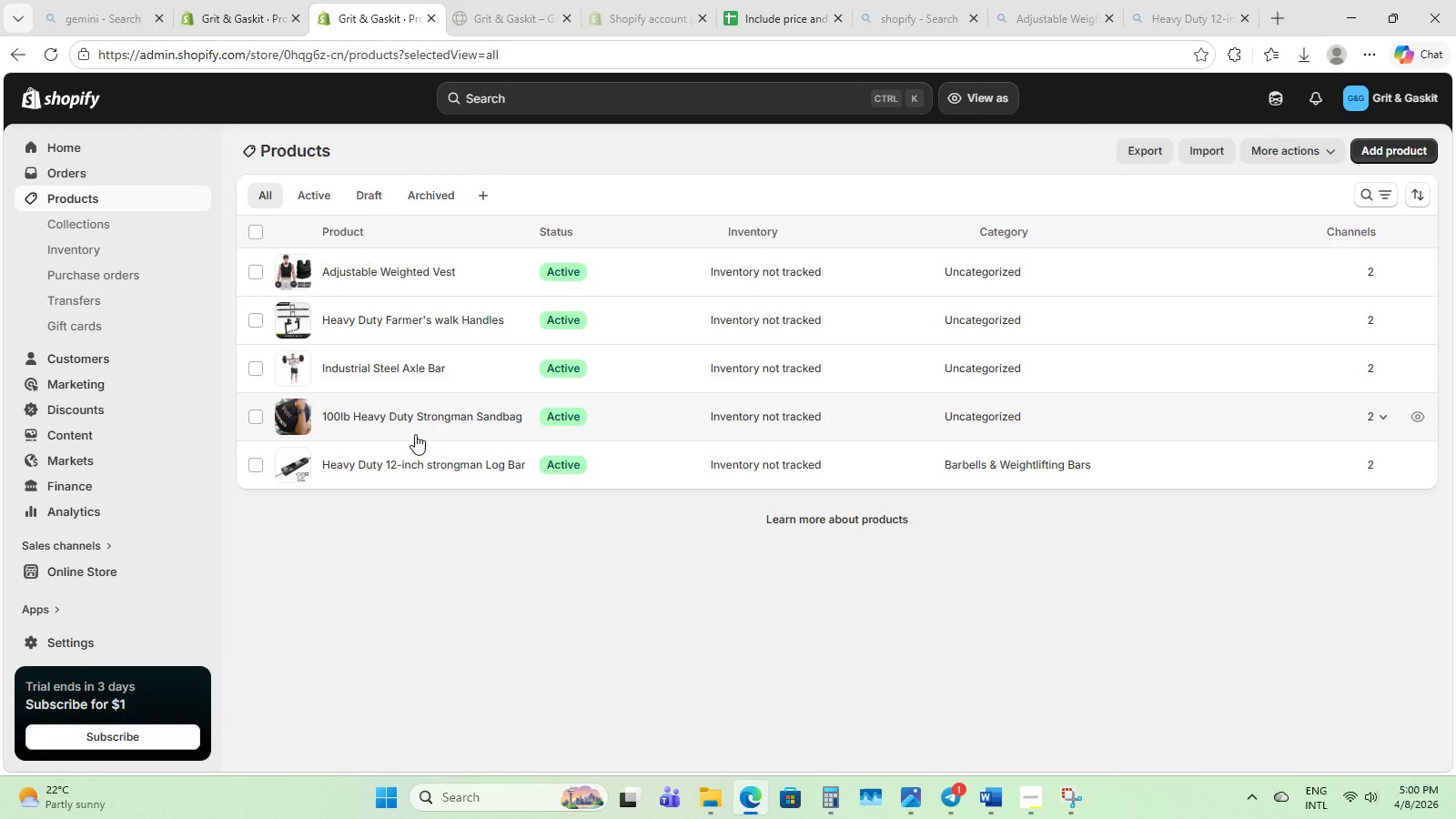 
left_click([414, 421])
 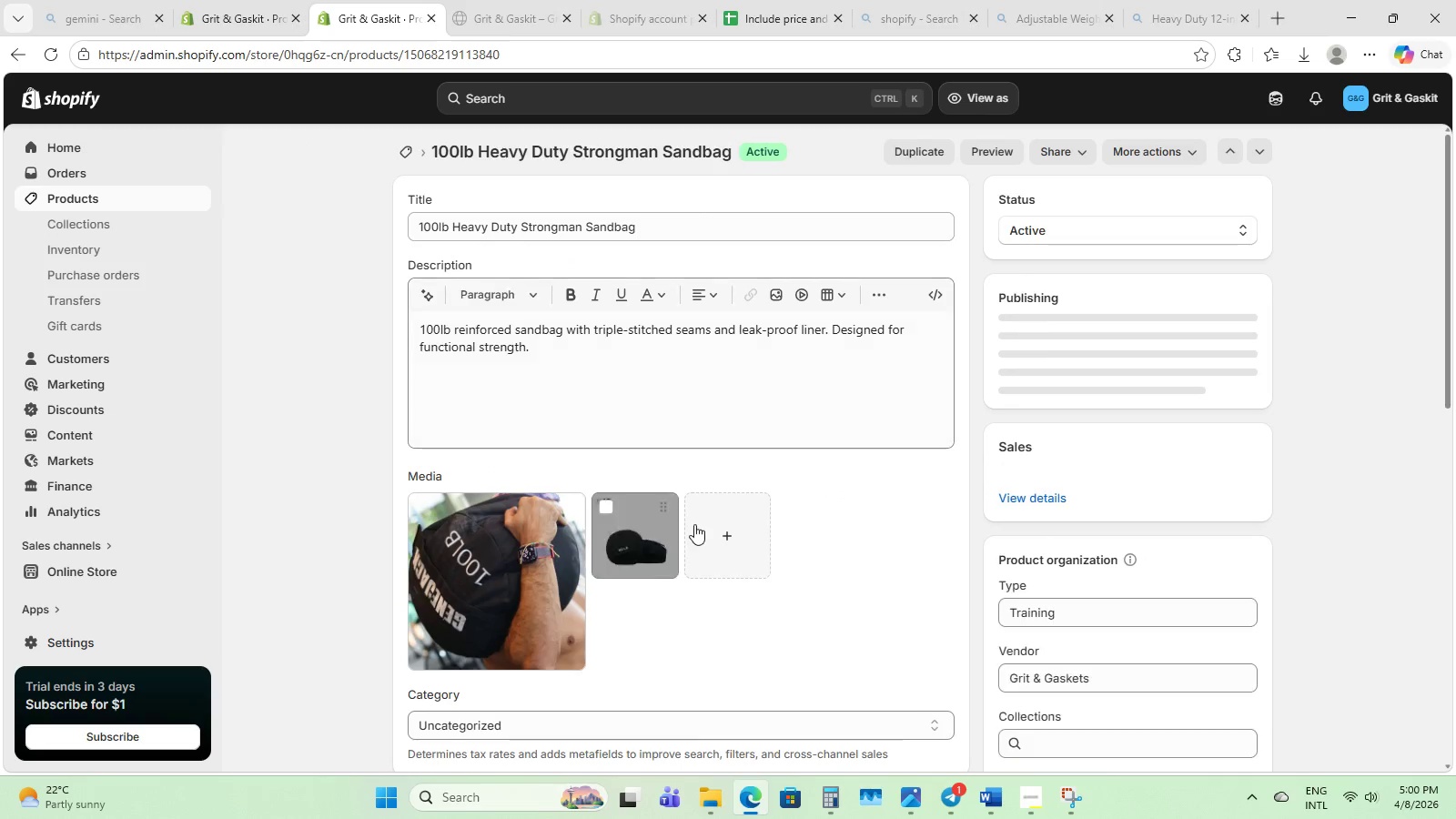 
scroll: coordinate [694, 524], scroll_direction: down, amount: 2.0
 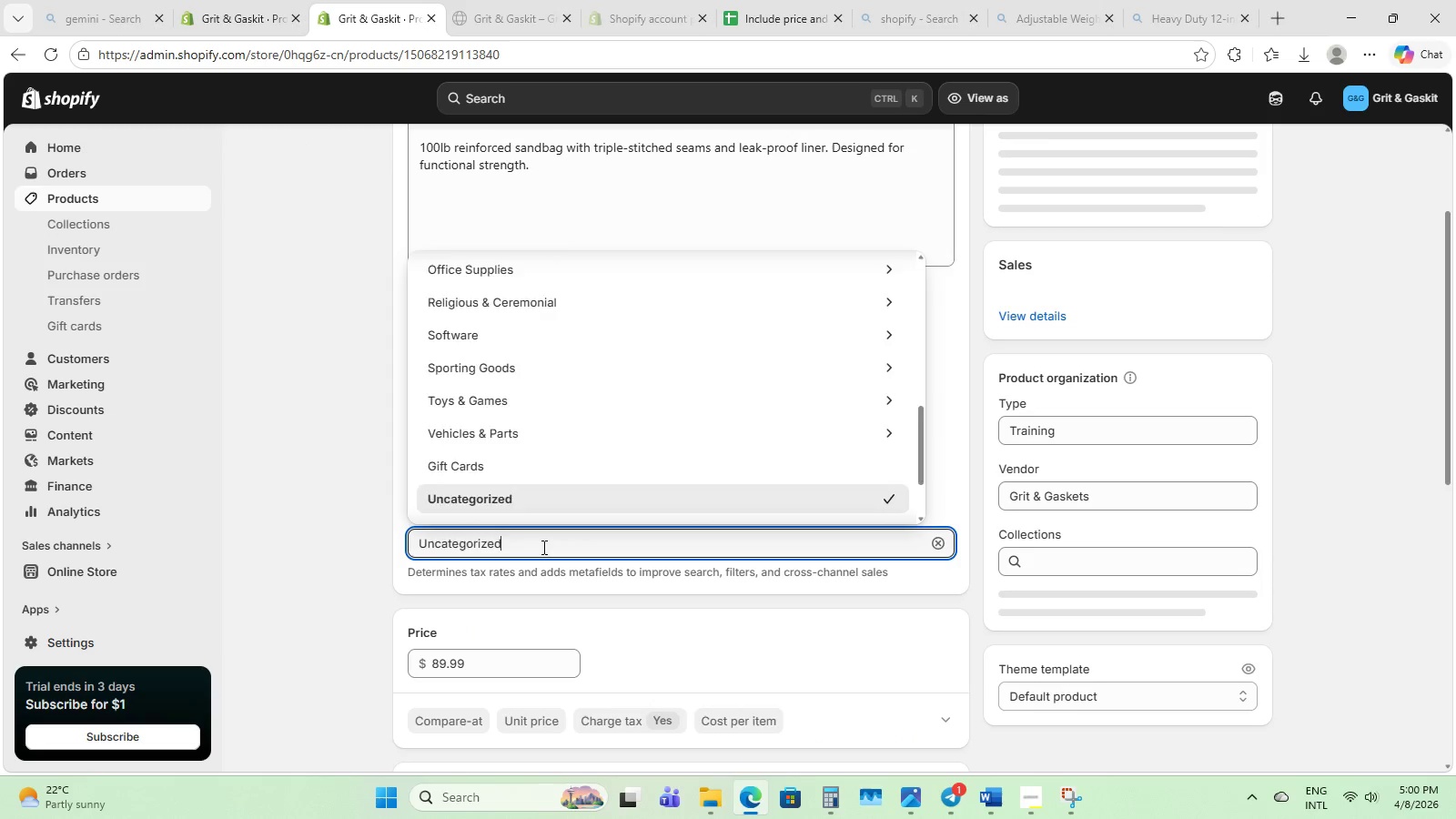 
left_click_drag(start_coordinate=[542, 547], to_coordinate=[364, 542])
 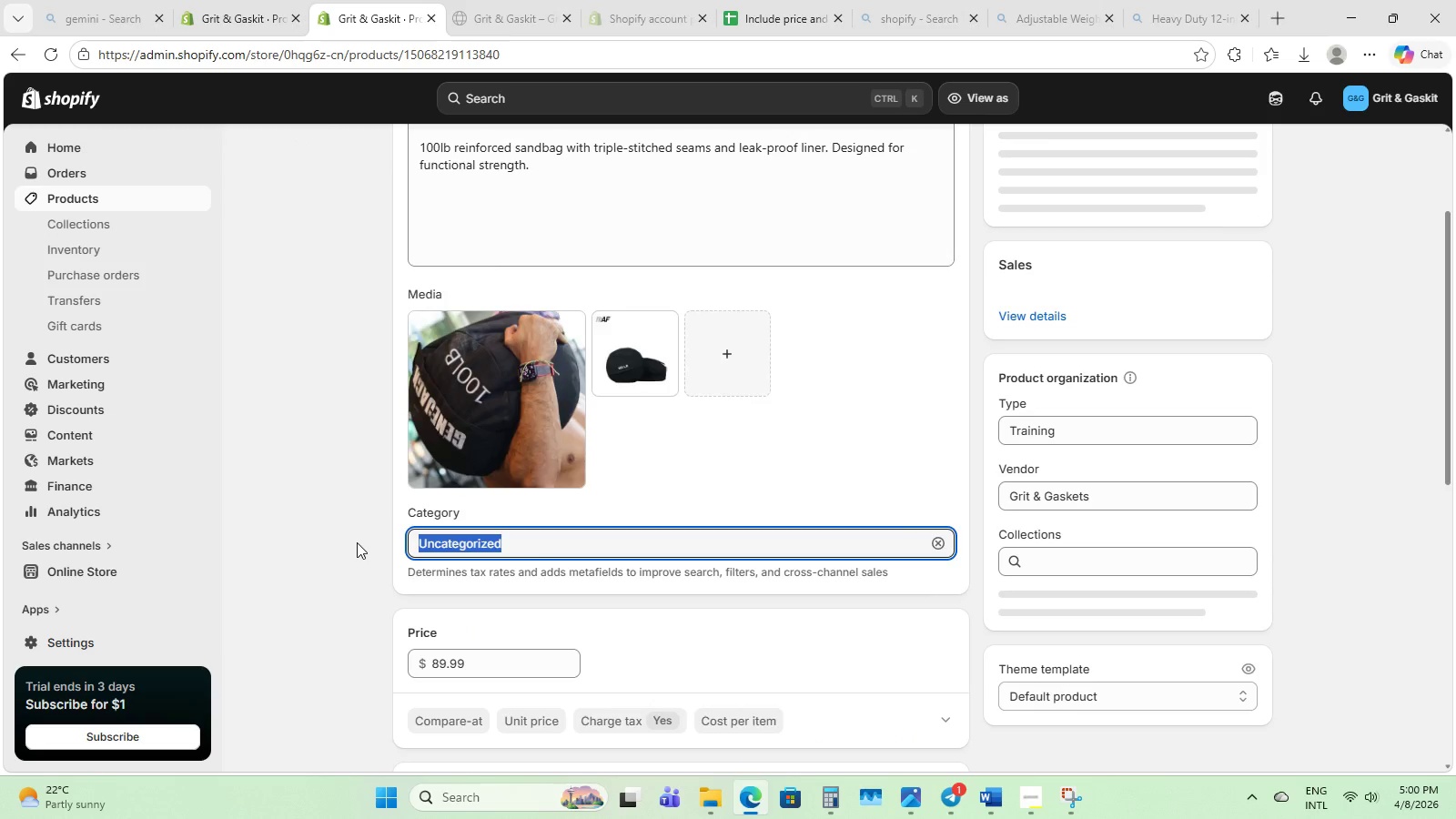 
key(Backspace)
 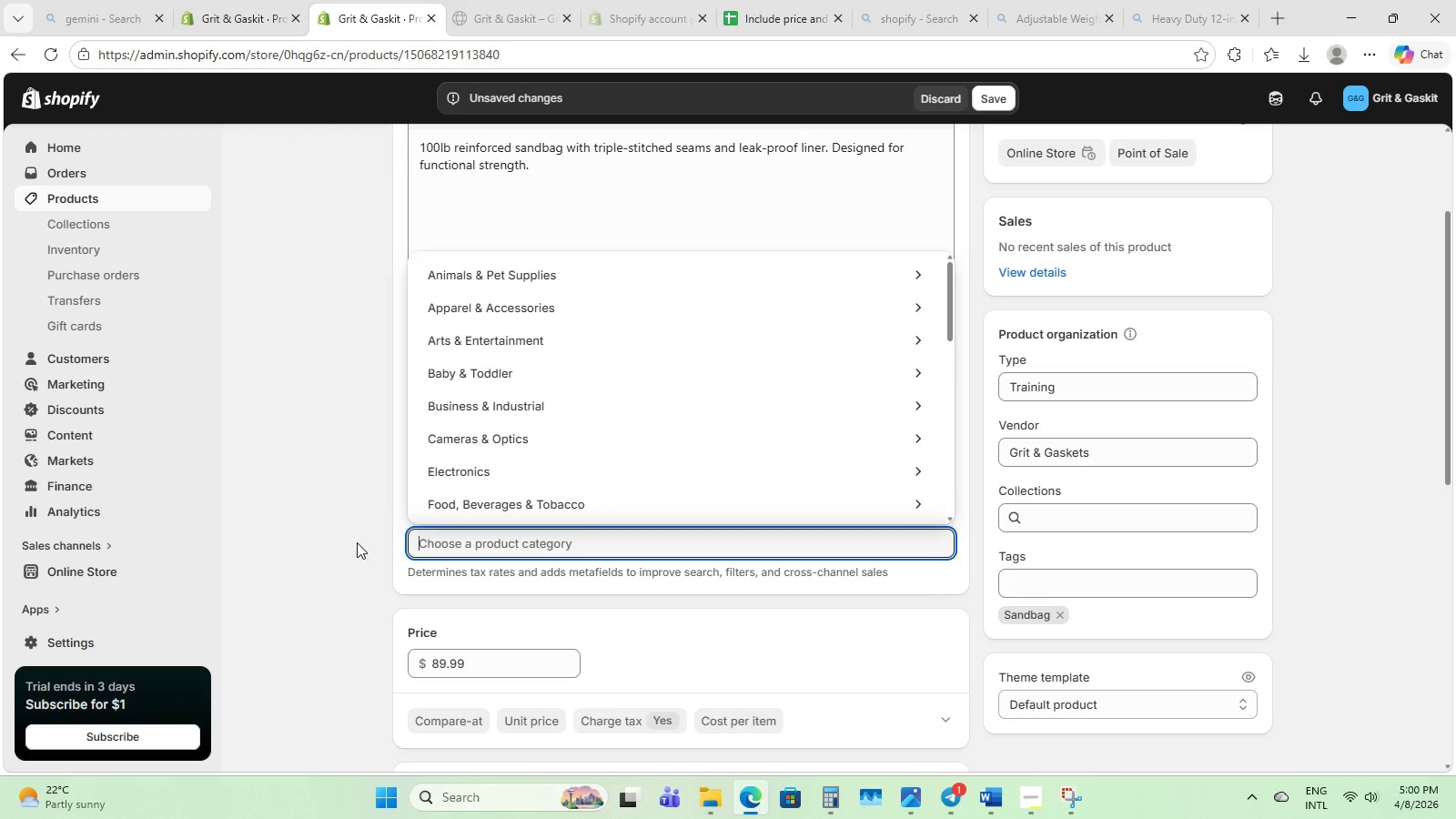 
wait(5.47)
 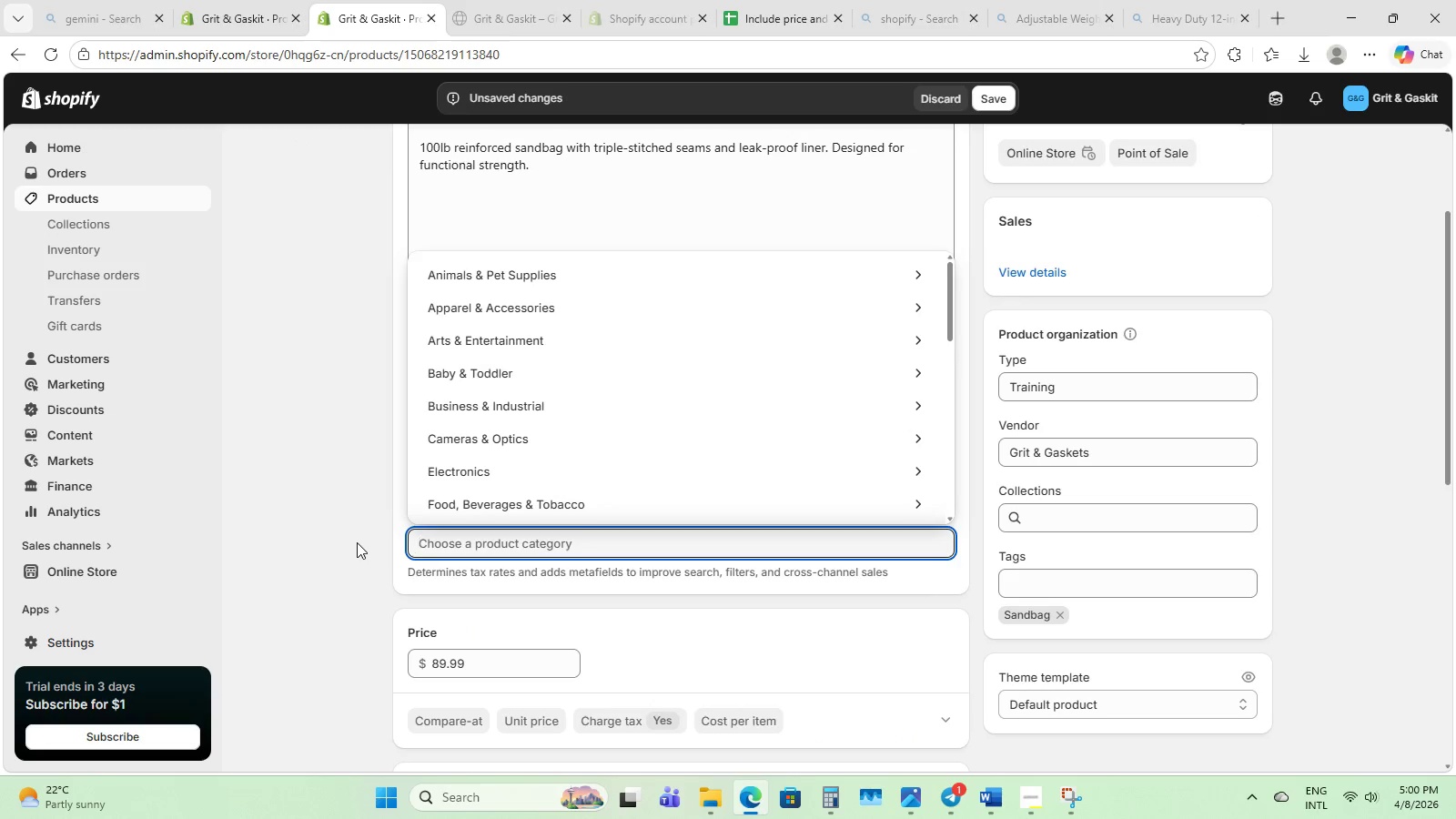 
type(weighted)
 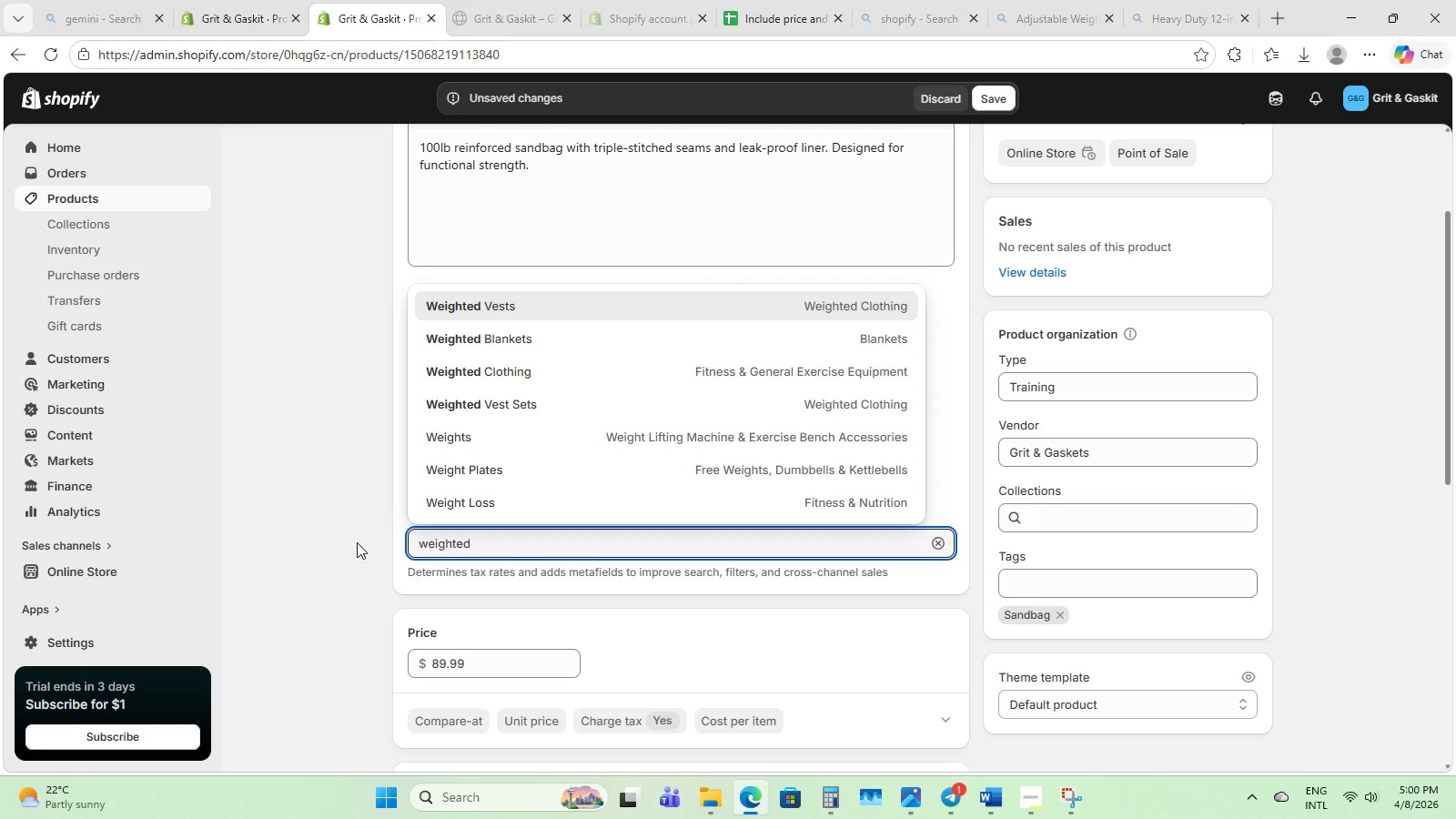 
wait(5.25)
 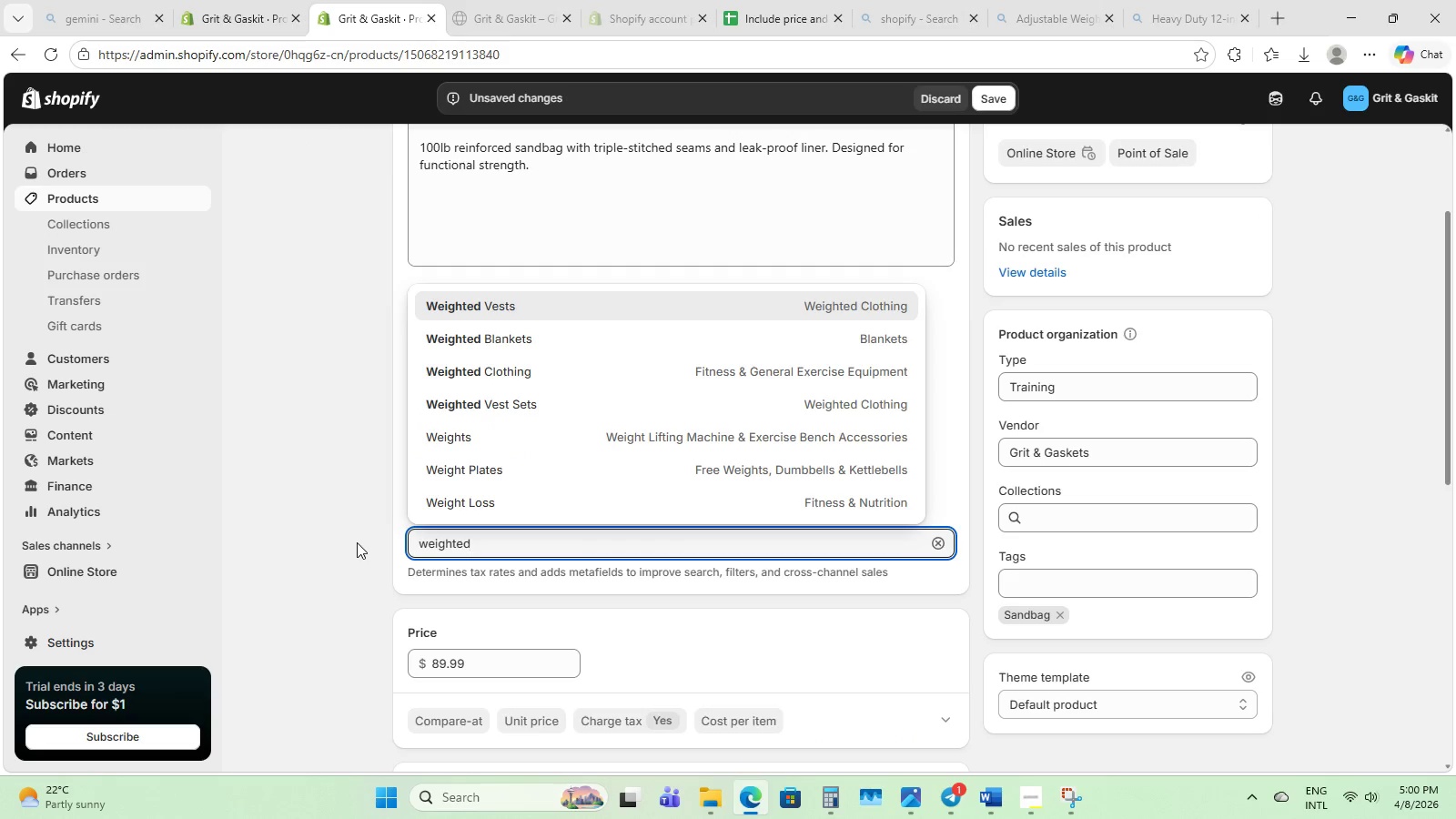 
type( bags)
 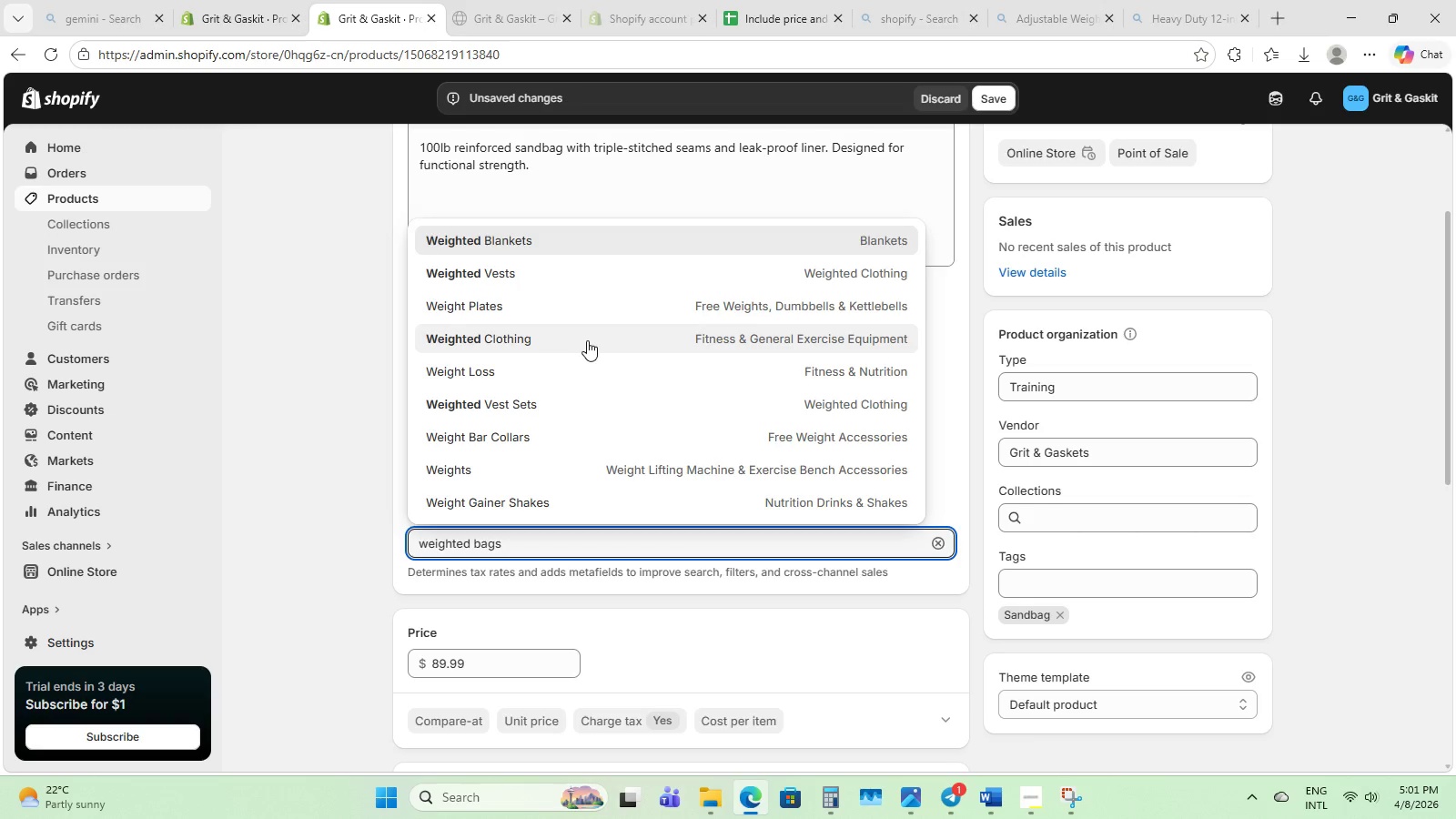 
wait(24.91)
 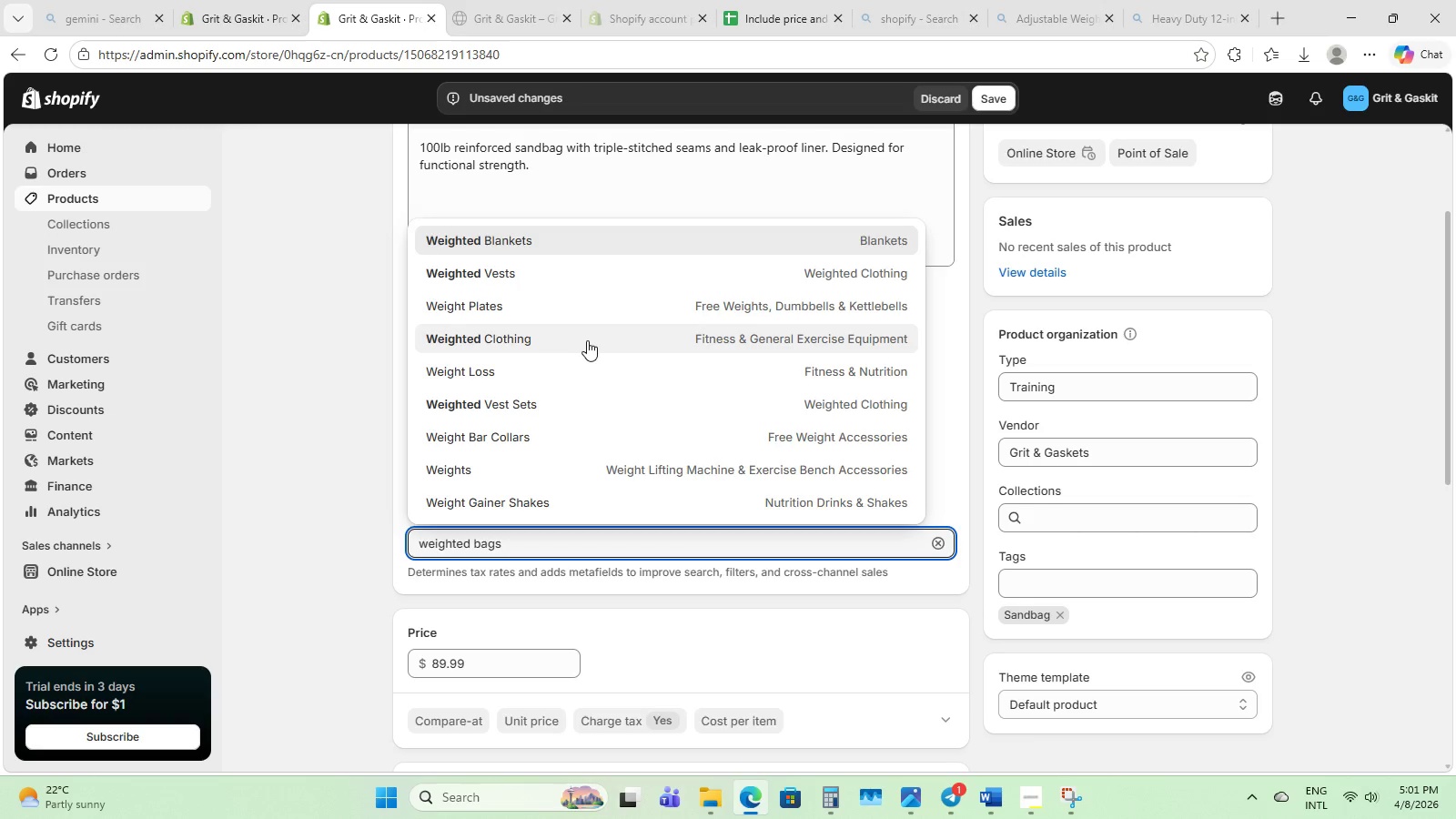 
key(Backspace)
key(Backspace)
key(Backspace)
key(Backspace)
key(Backspace)
key(Backspace)
key(Backspace)
key(Backspace)
type(ts)
 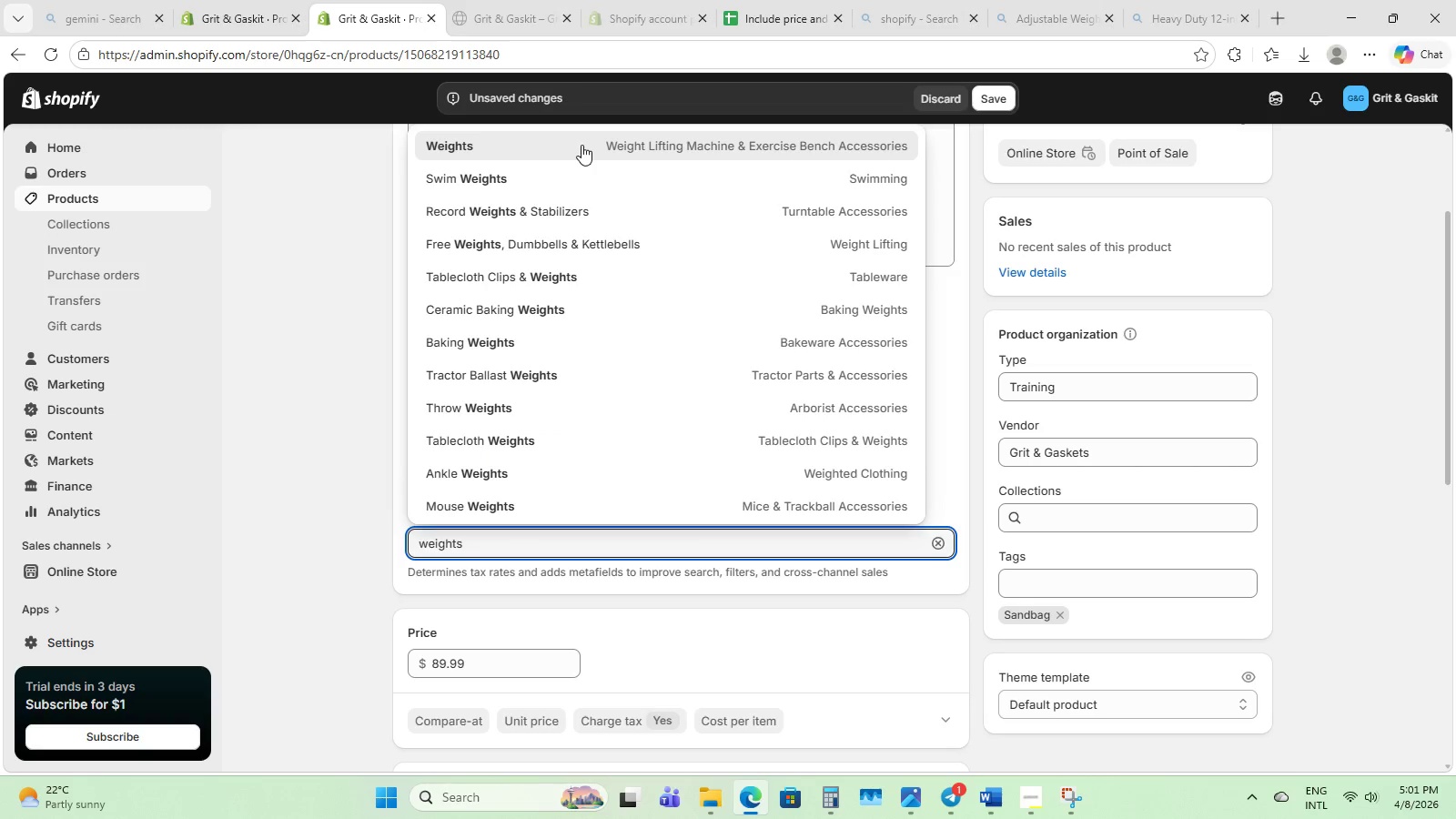 
wait(8.7)
 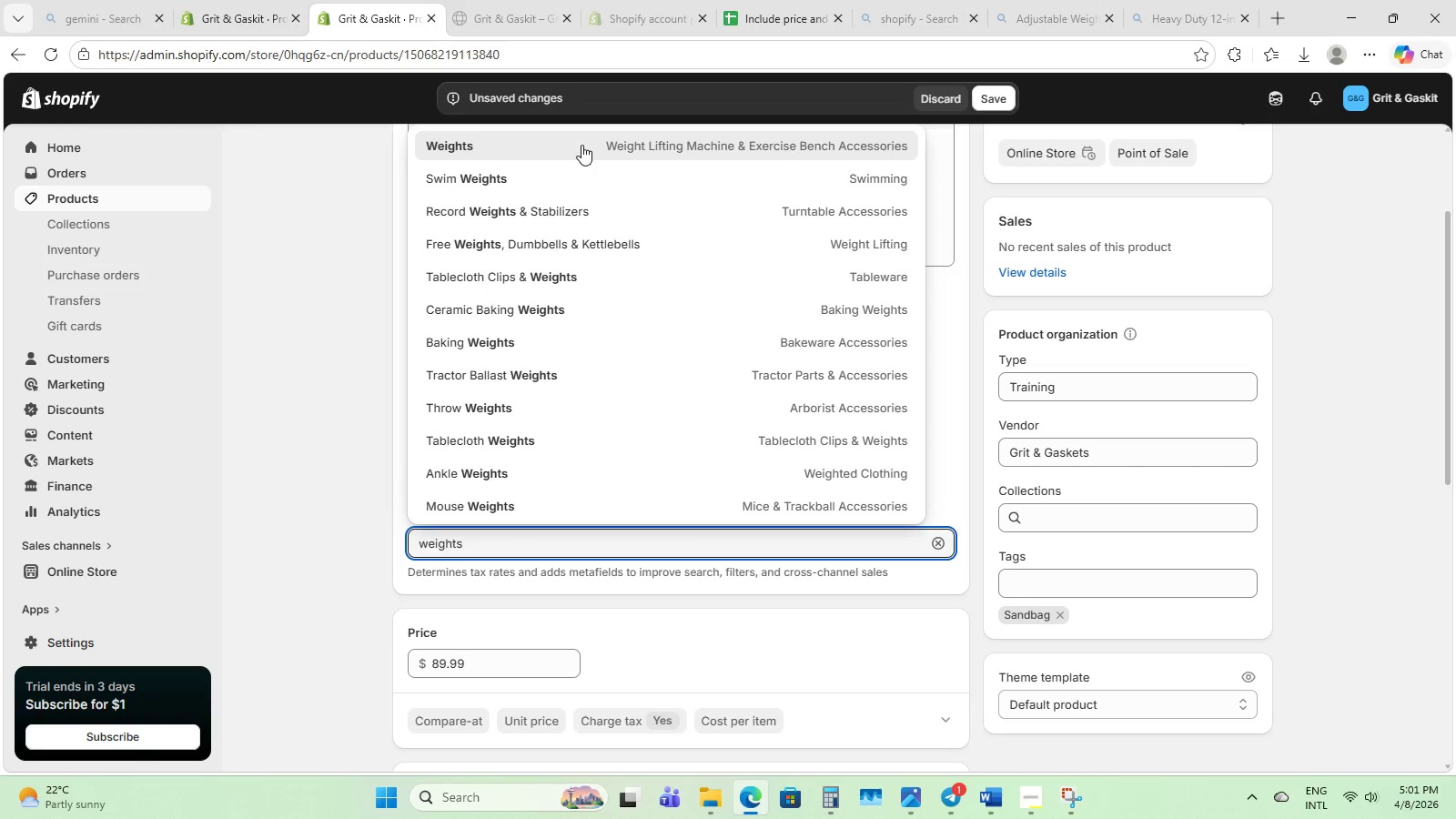 
type( bag)
 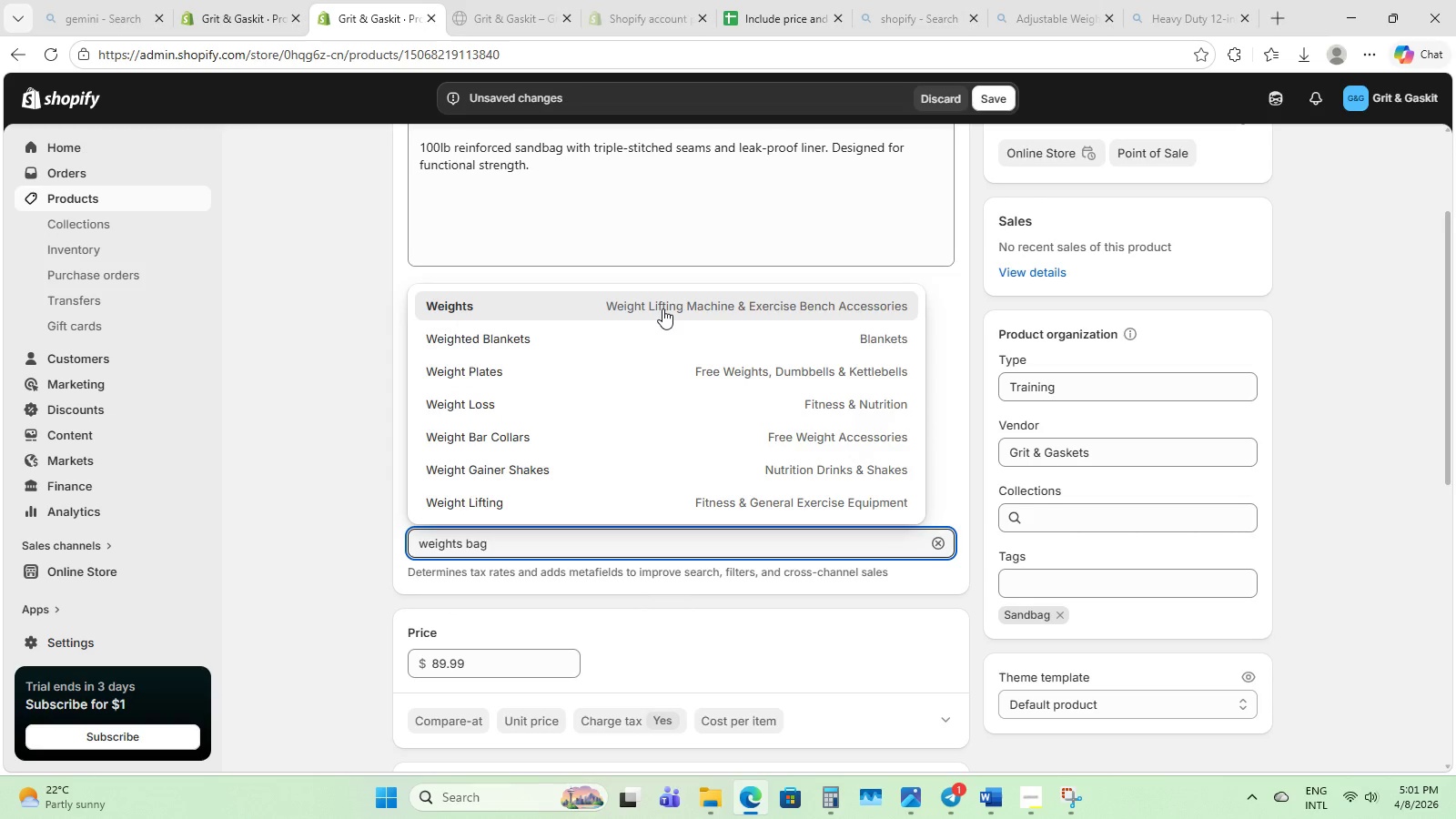 
wait(5.28)
 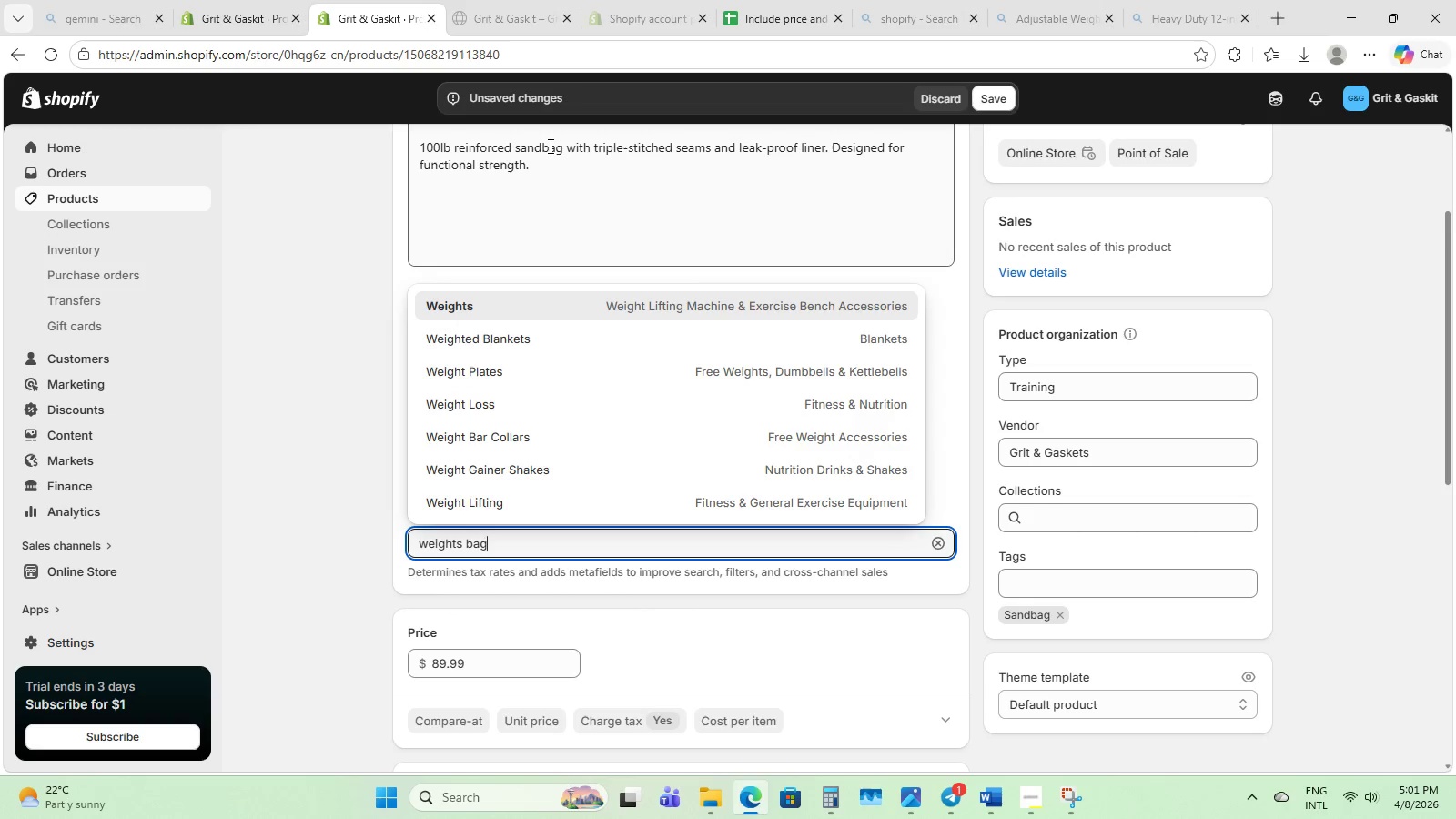 
left_click([606, 301])
 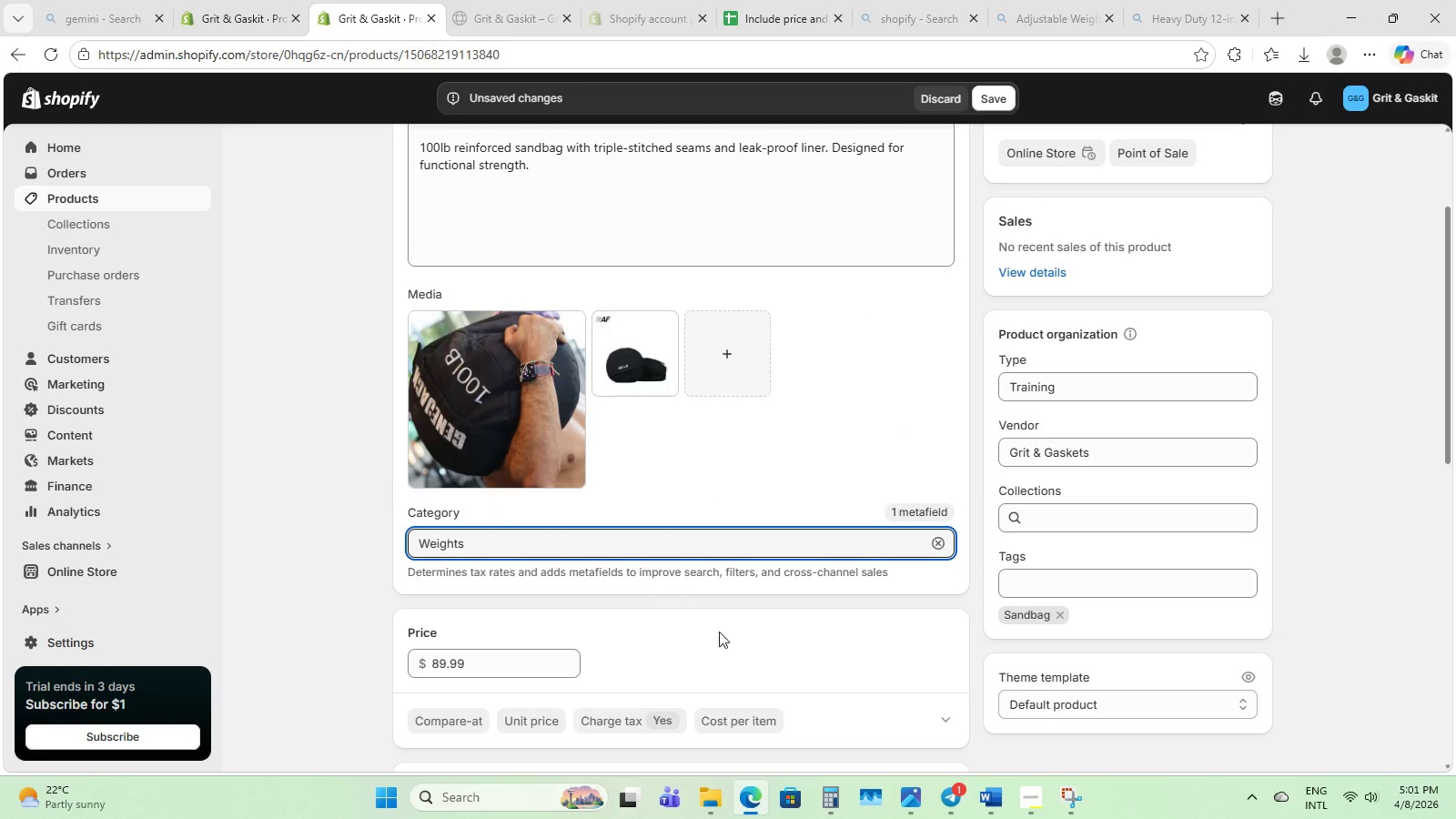 
scroll: coordinate [951, 721], scroll_direction: down, amount: 14.0
 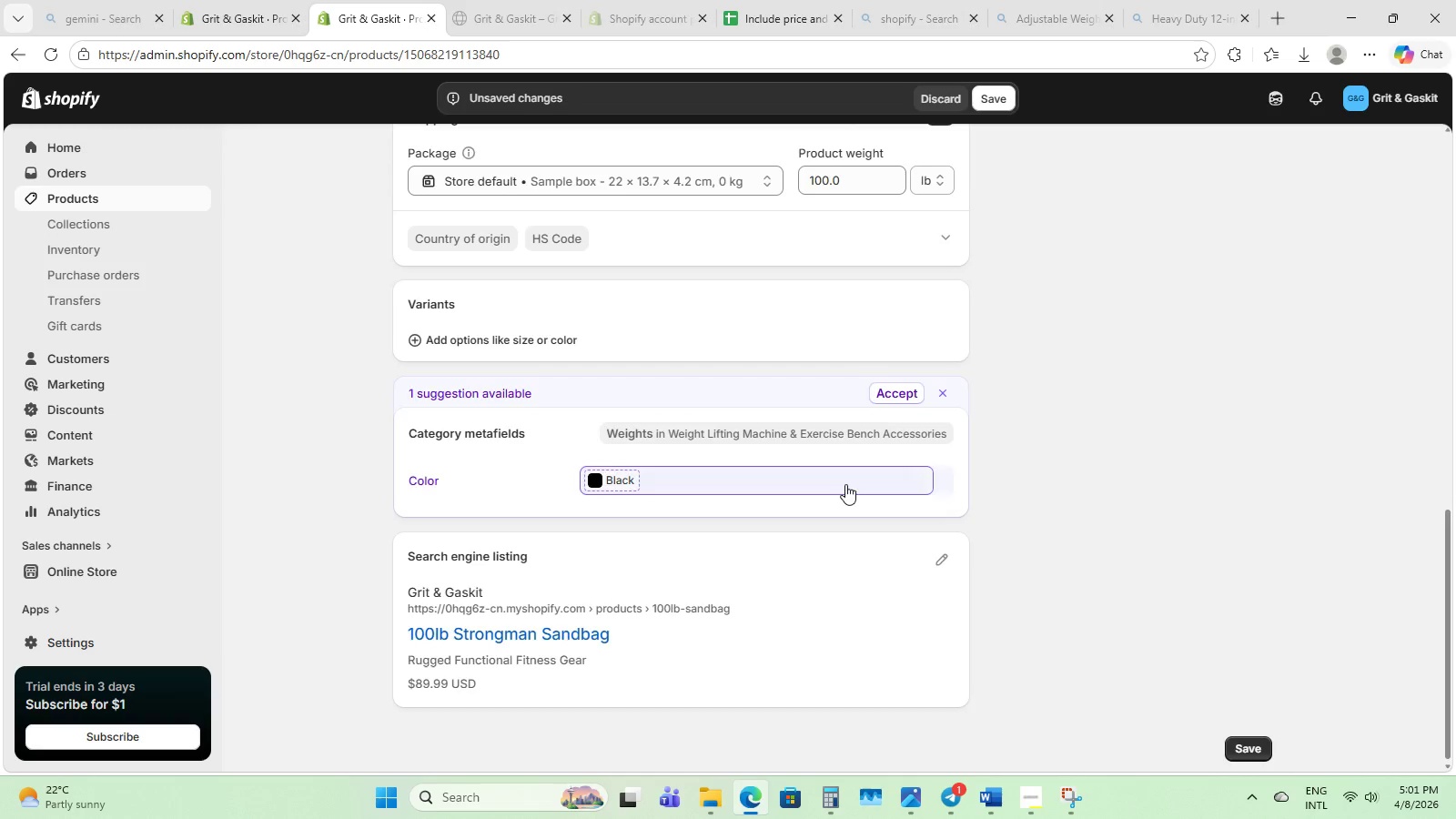 
scroll: coordinate [845, 484], scroll_direction: up, amount: 1.0
 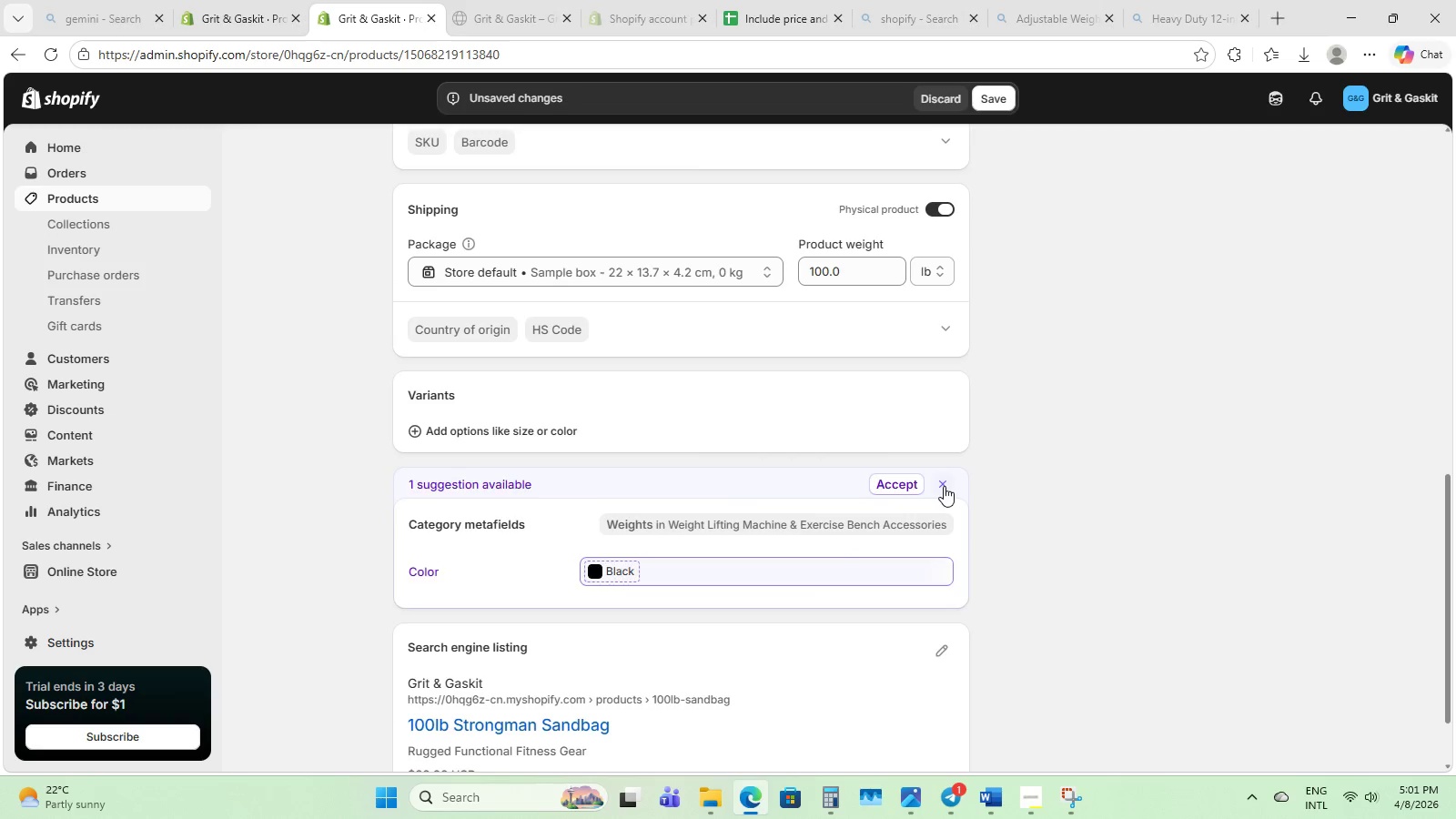 
left_click([944, 486])
 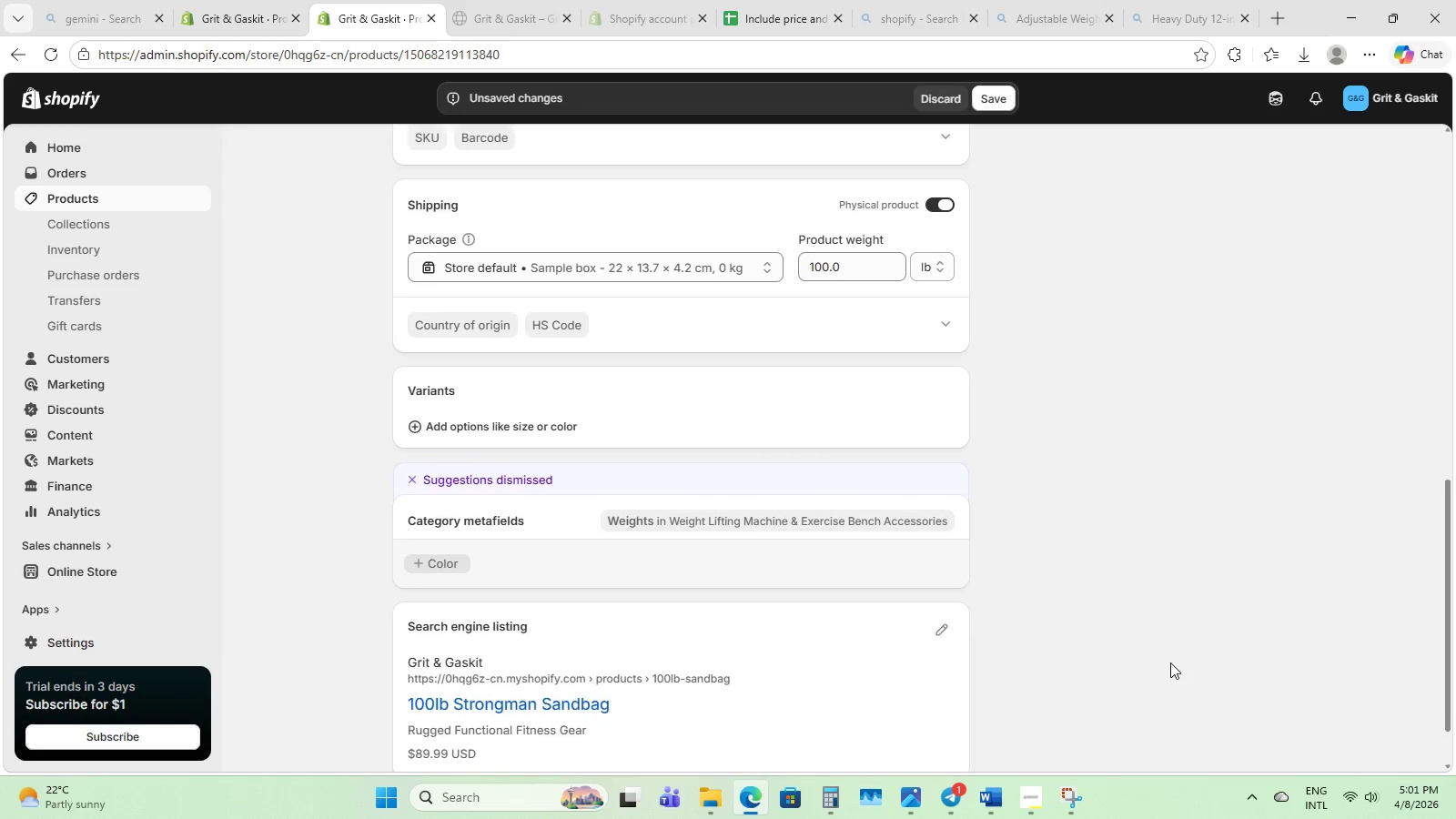 
scroll: coordinate [1169, 663], scroll_direction: down, amount: 6.0
 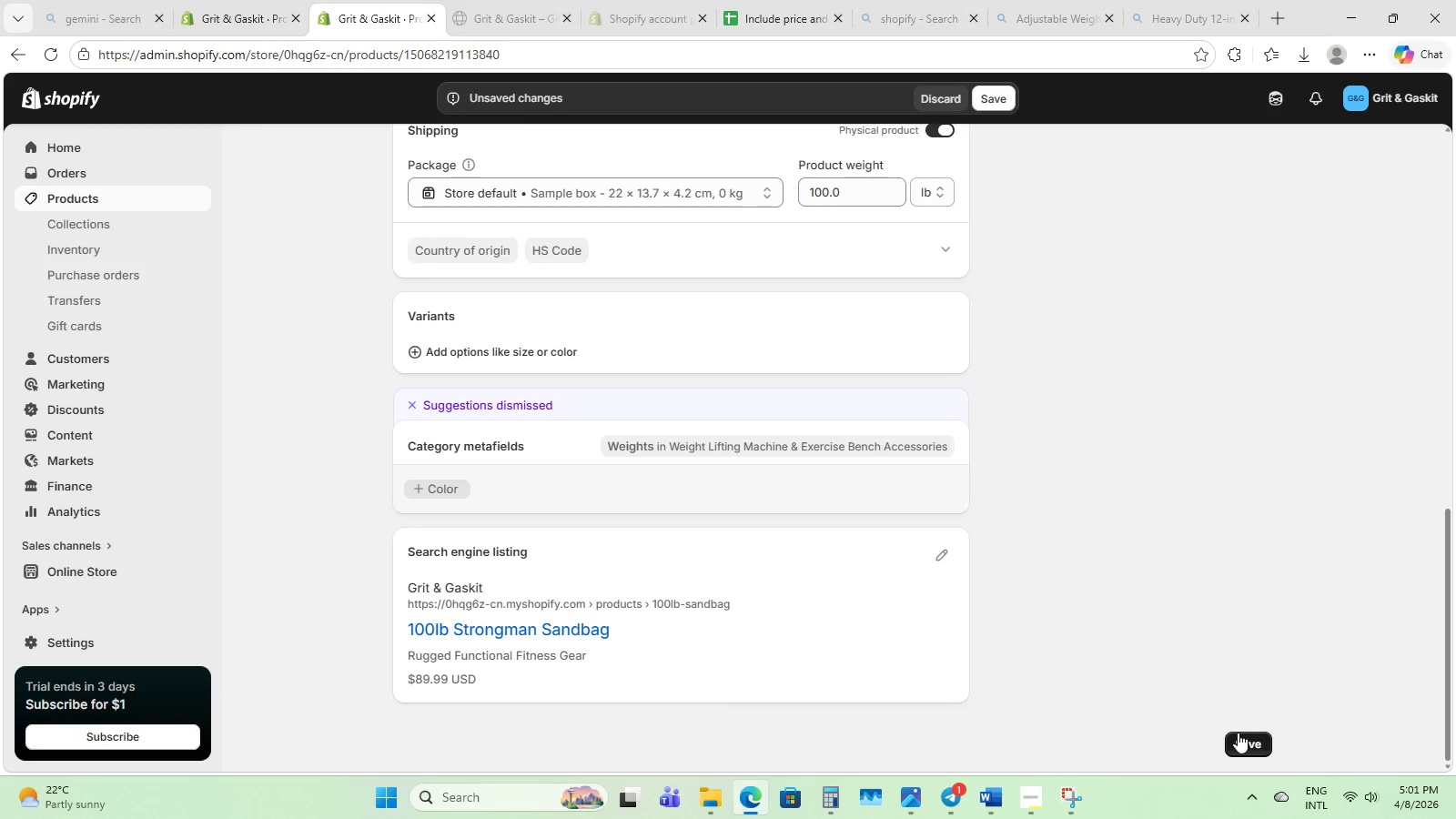 
left_click([1238, 733])
 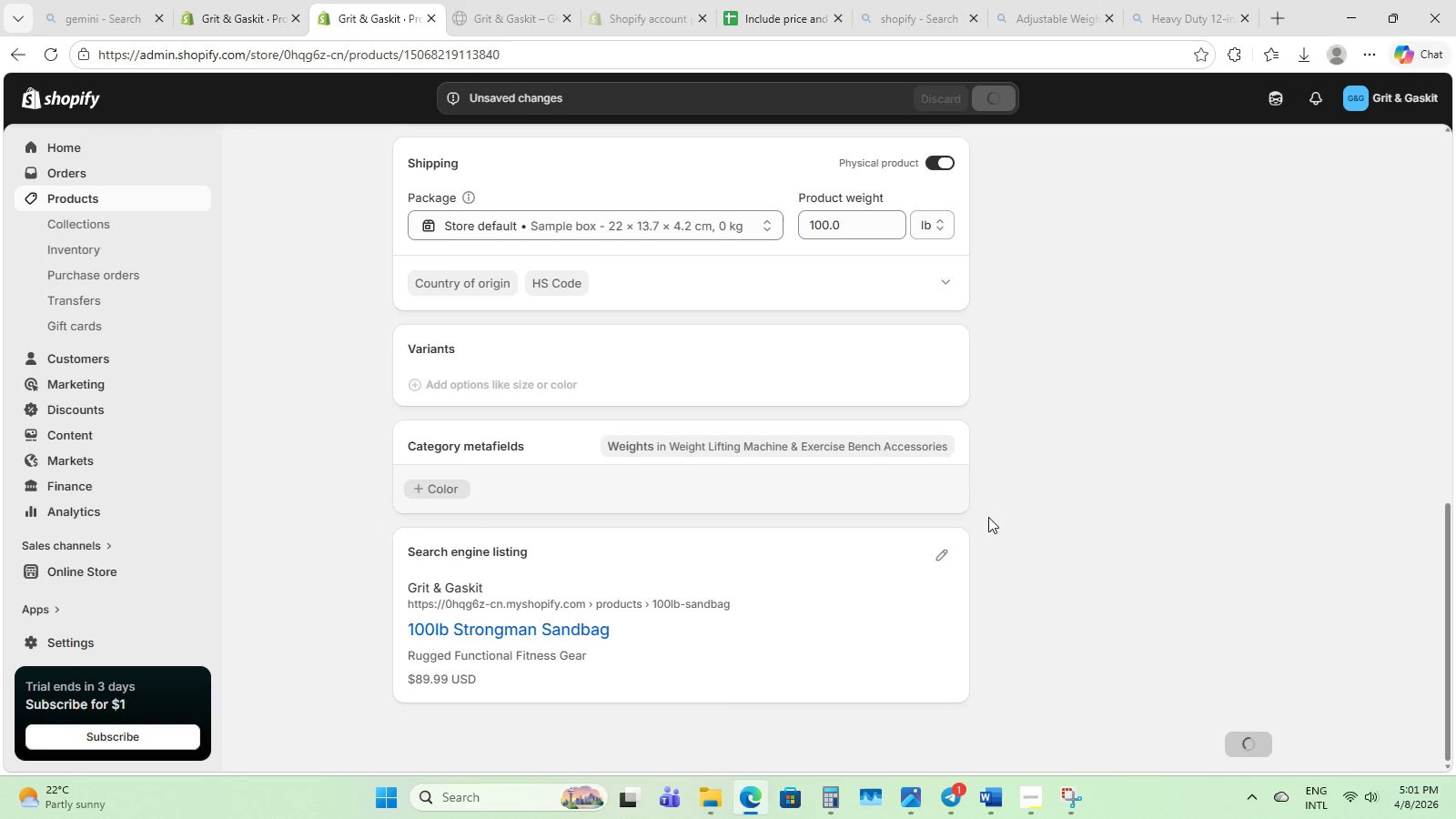 
scroll: coordinate [1003, 513], scroll_direction: up, amount: 7.0
 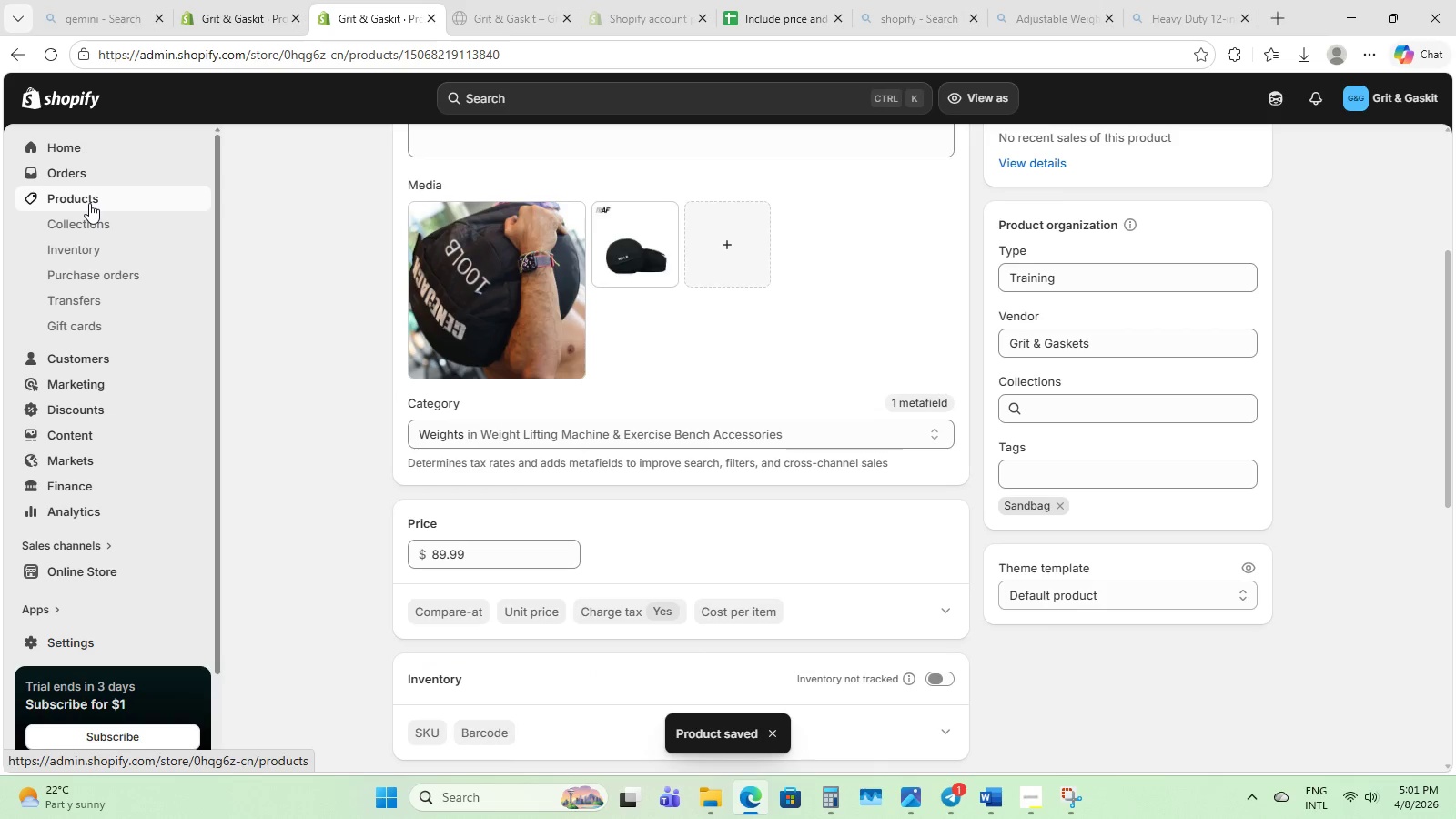 
left_click([89, 203])
 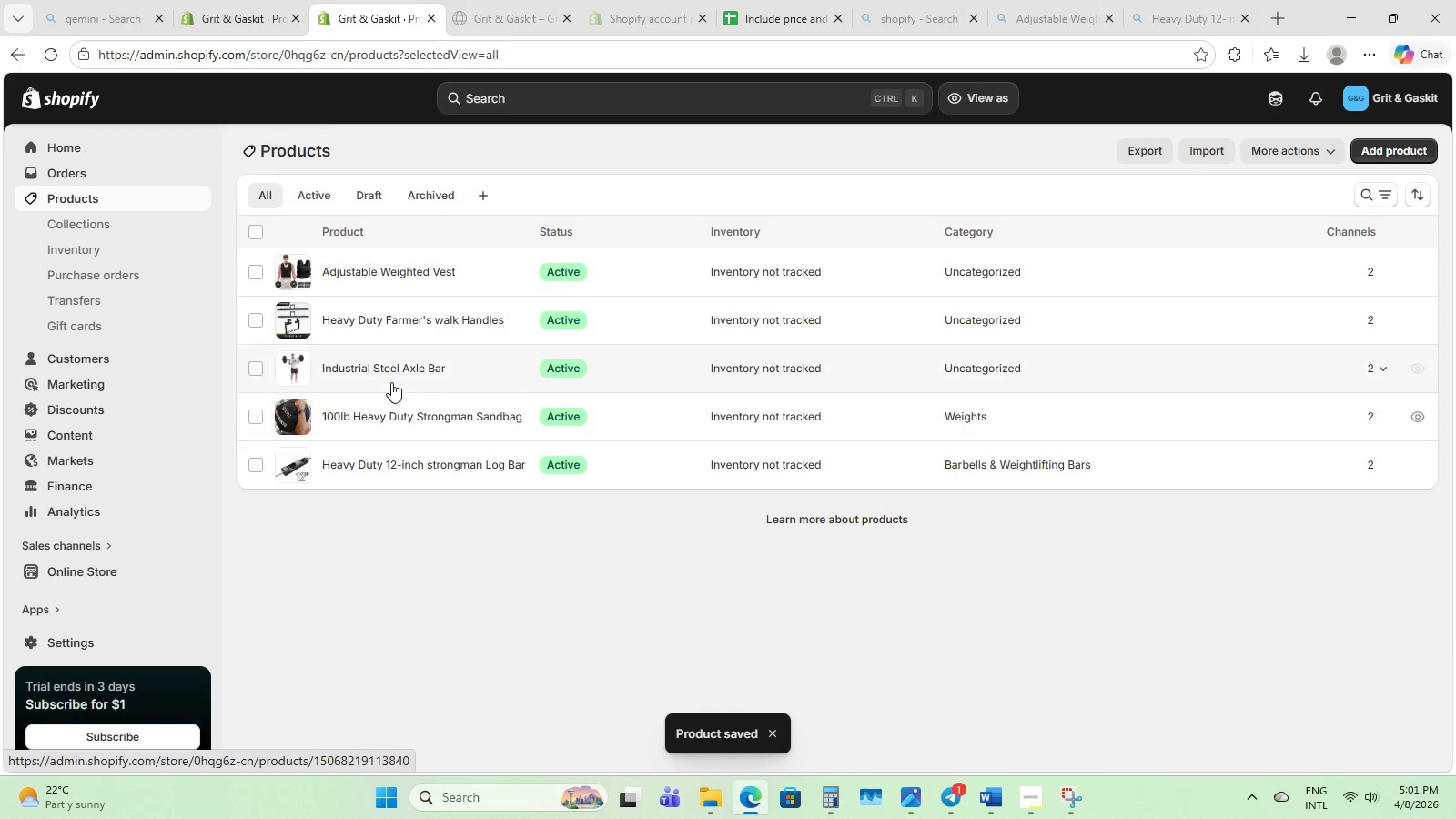 
left_click([387, 368])
 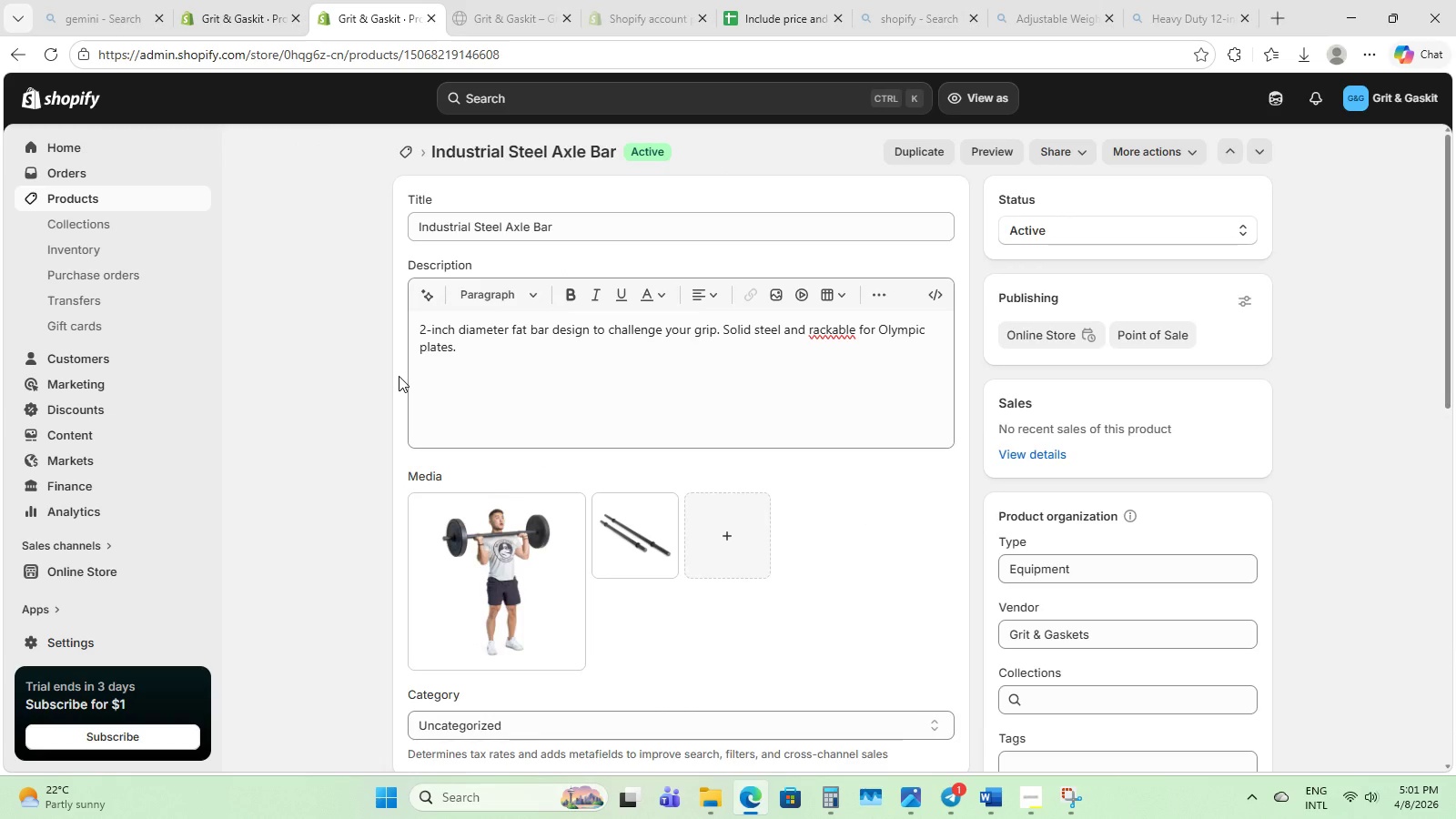 
wait(11.39)
 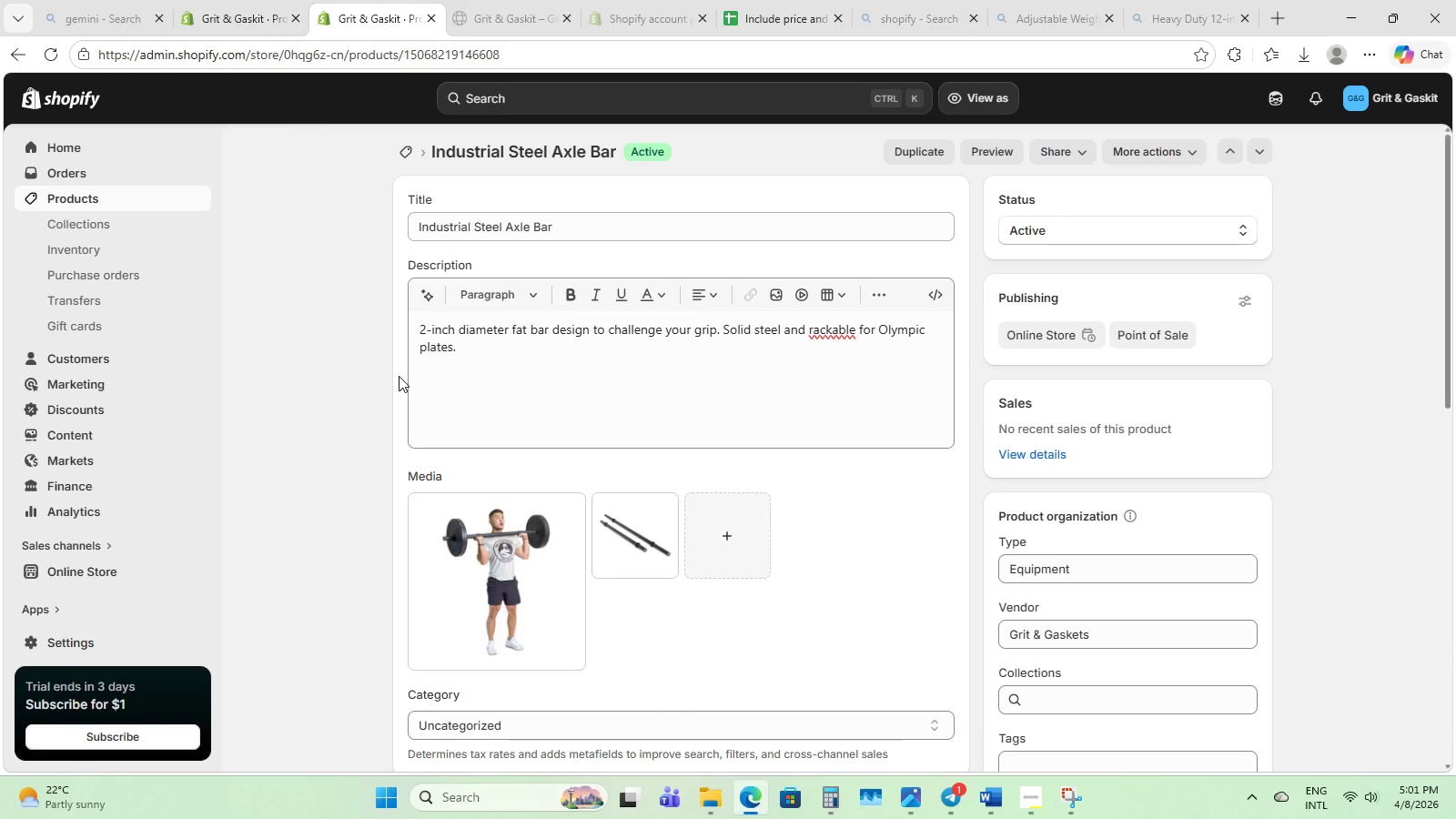 
scroll: coordinate [579, 450], scroll_direction: down, amount: 14.0
 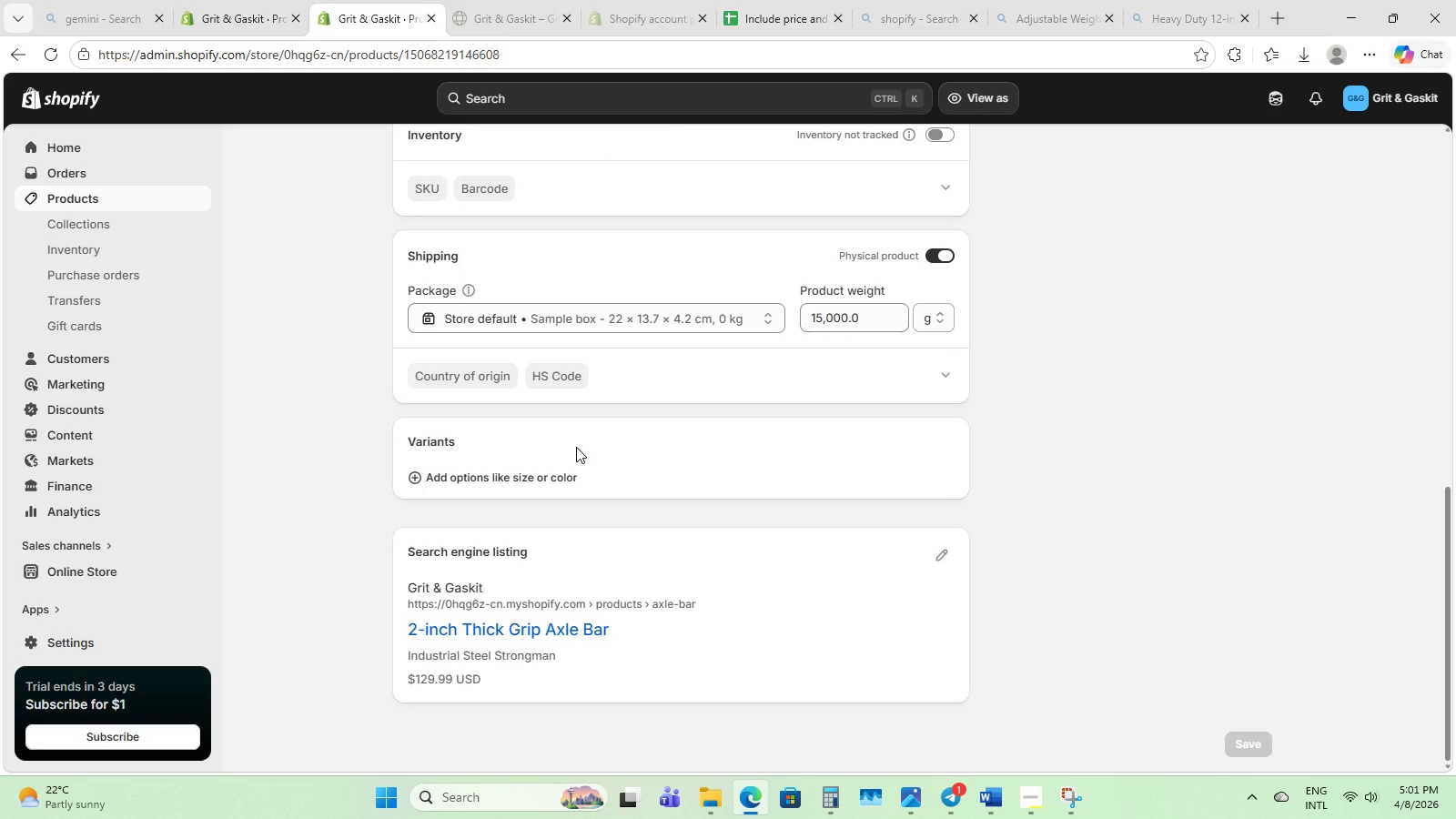 
scroll: coordinate [575, 446], scroll_direction: up, amount: 4.0
 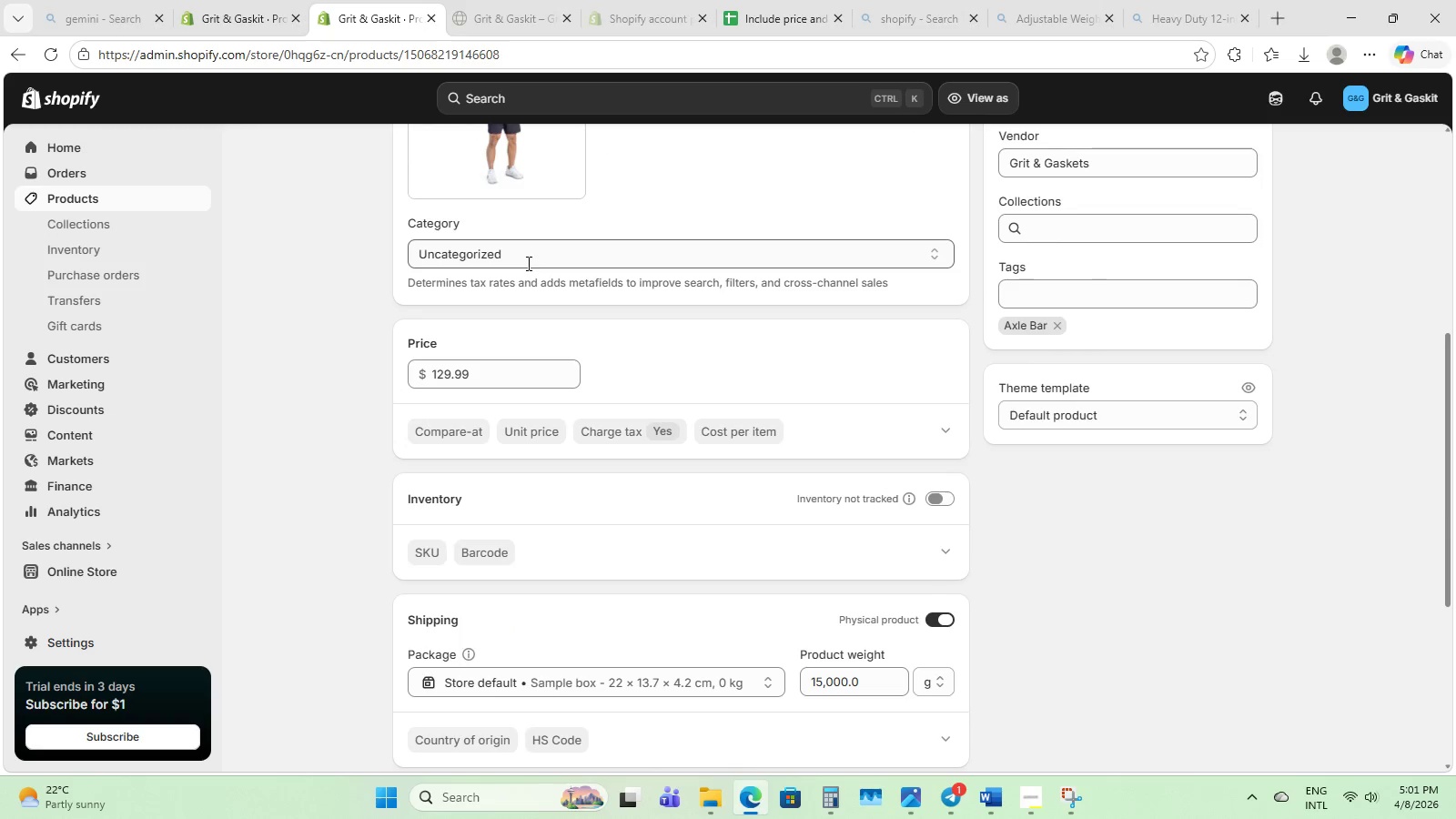 
left_click_drag(start_coordinate=[528, 261], to_coordinate=[341, 276])
 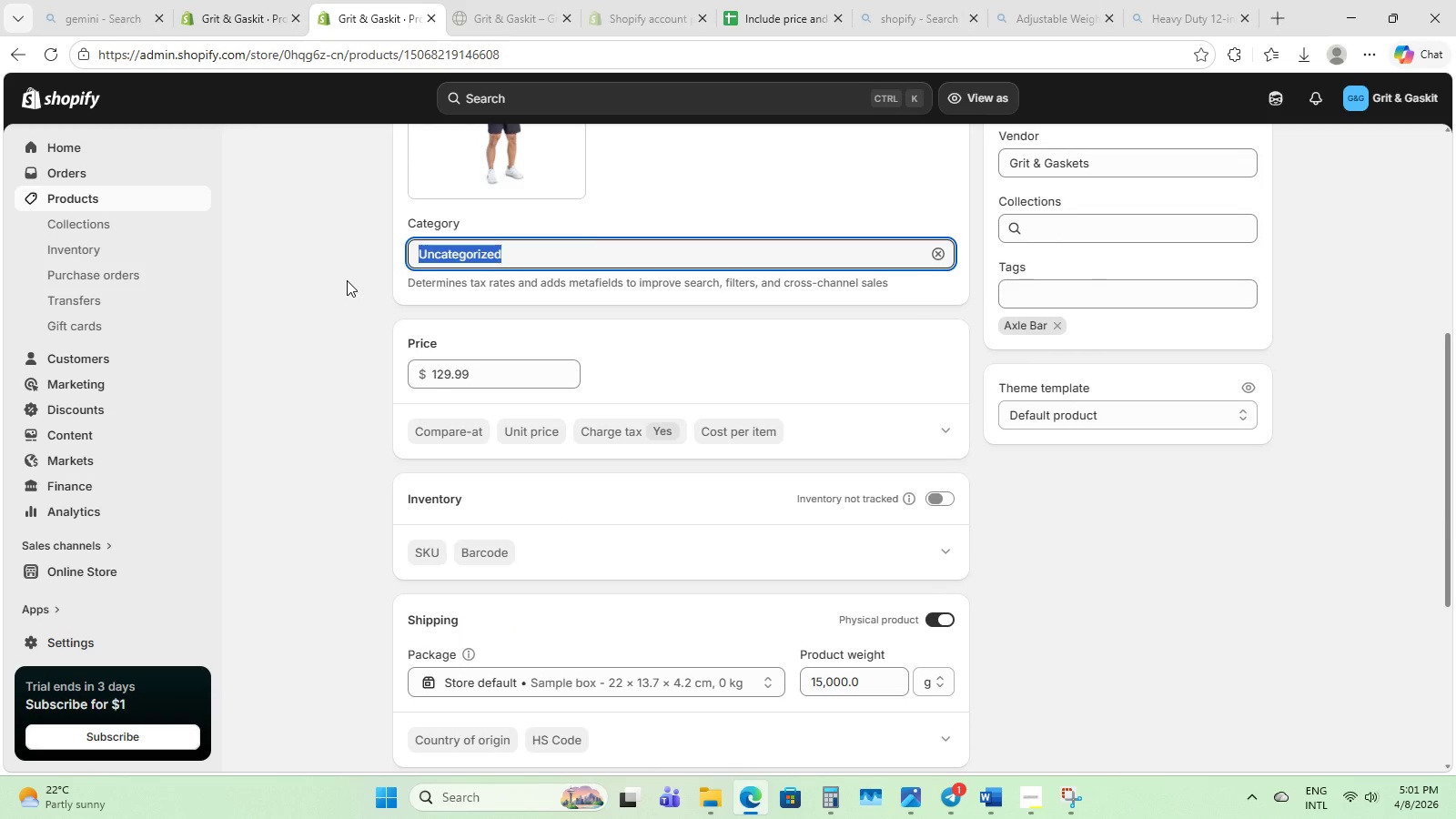 
key(Backspace)
 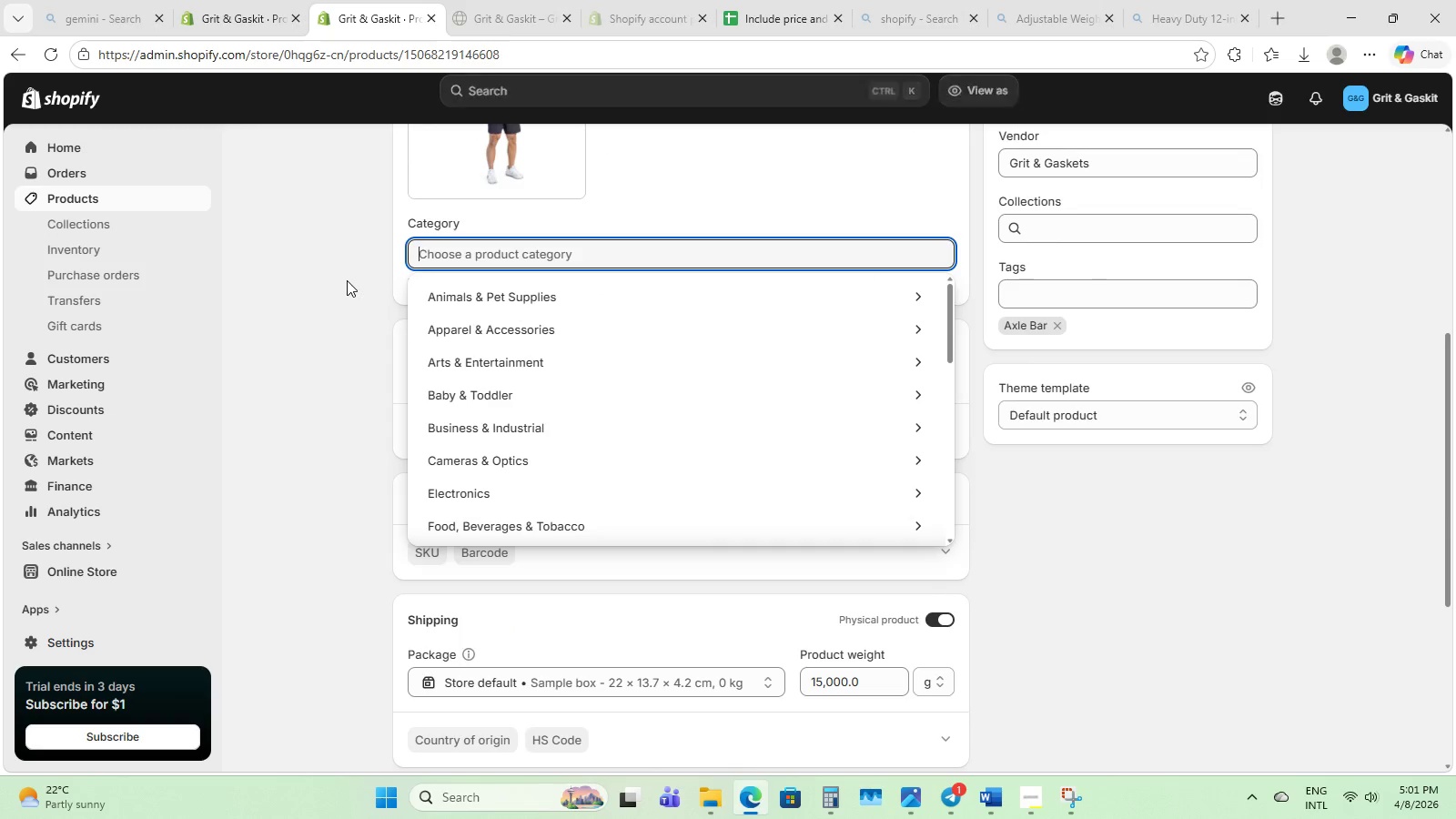 
key(Backspace)
 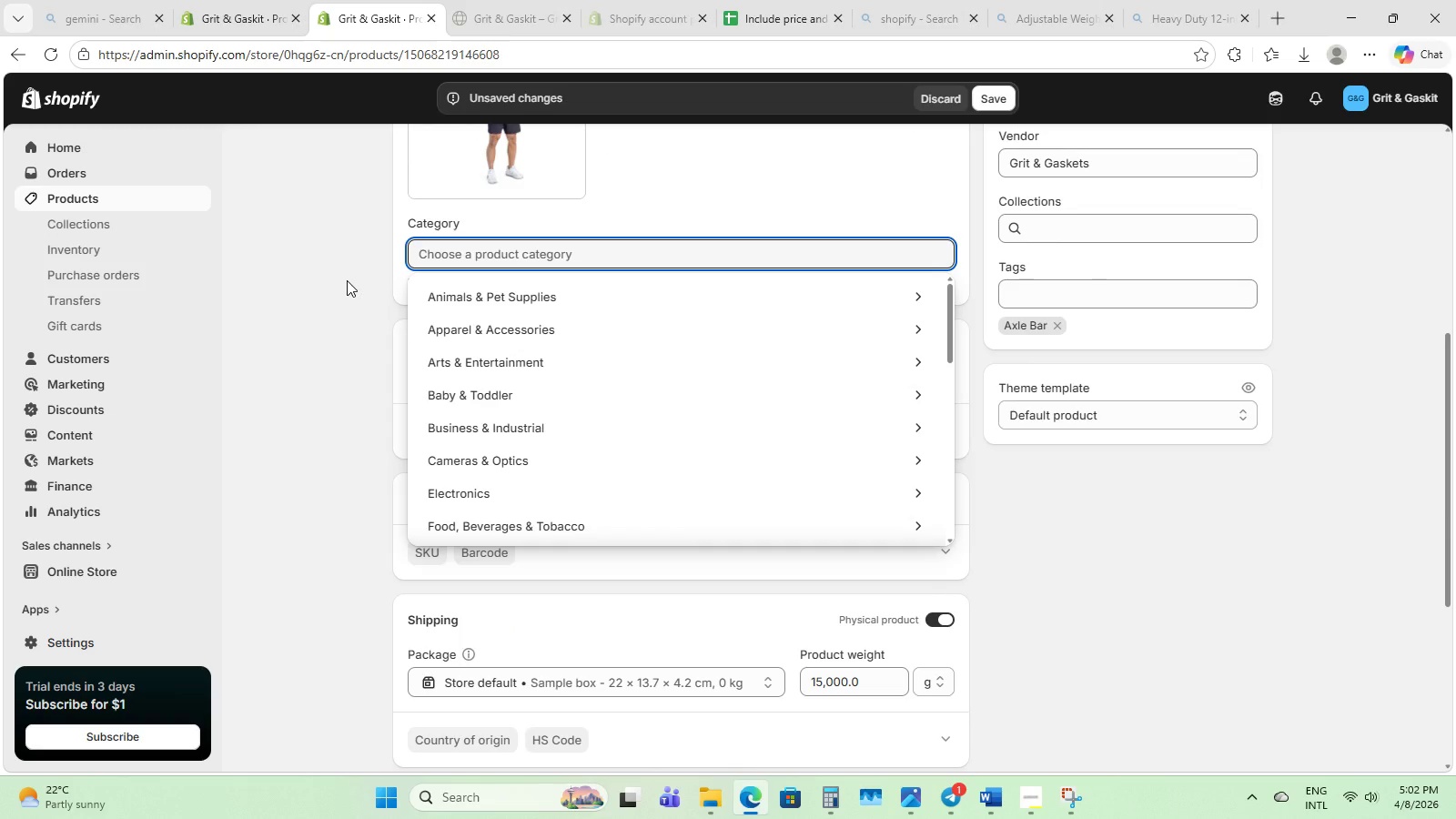 
wait(6.36)
 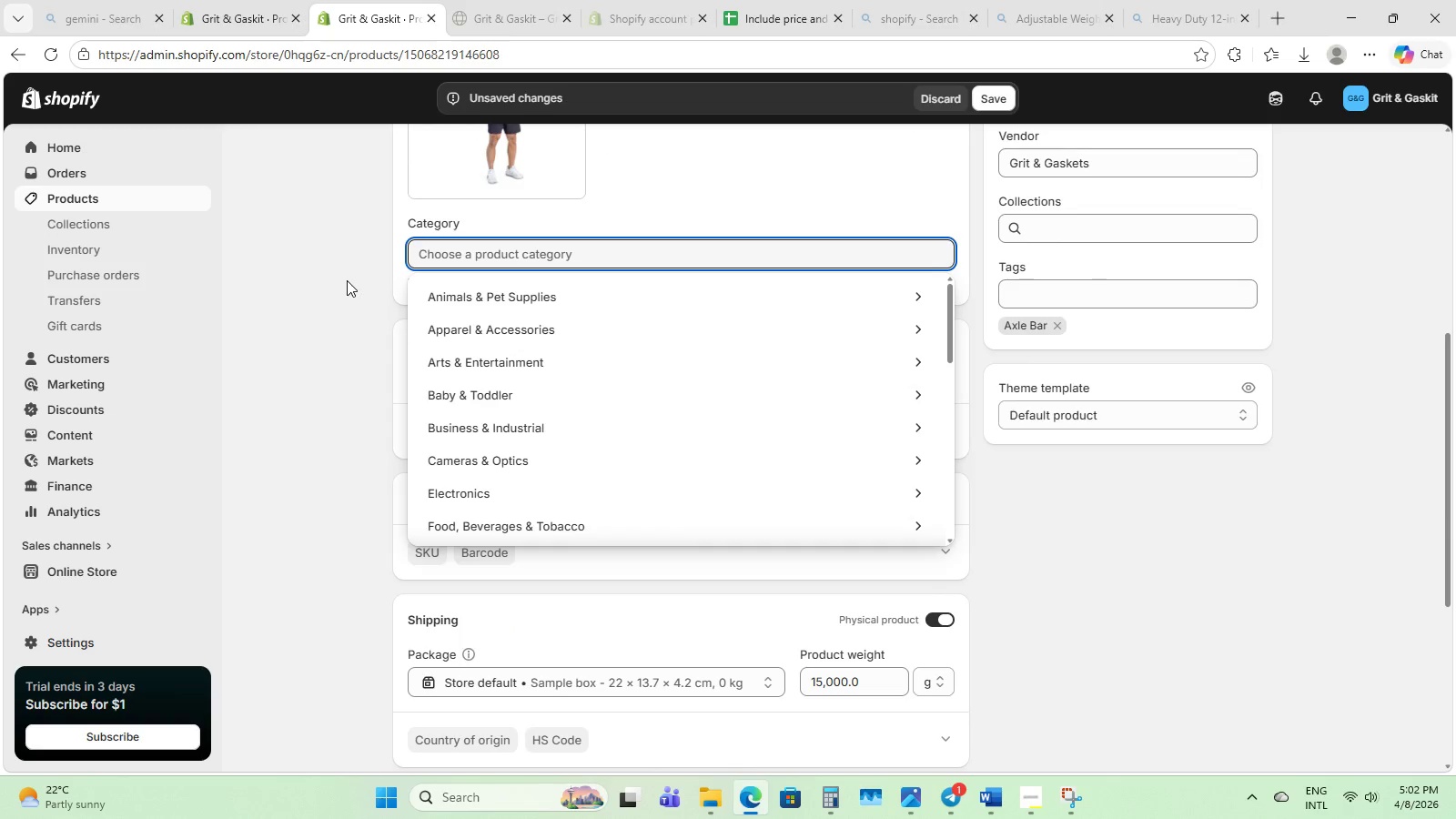 
scroll: coordinate [597, 281], scroll_direction: up, amount: 7.0
 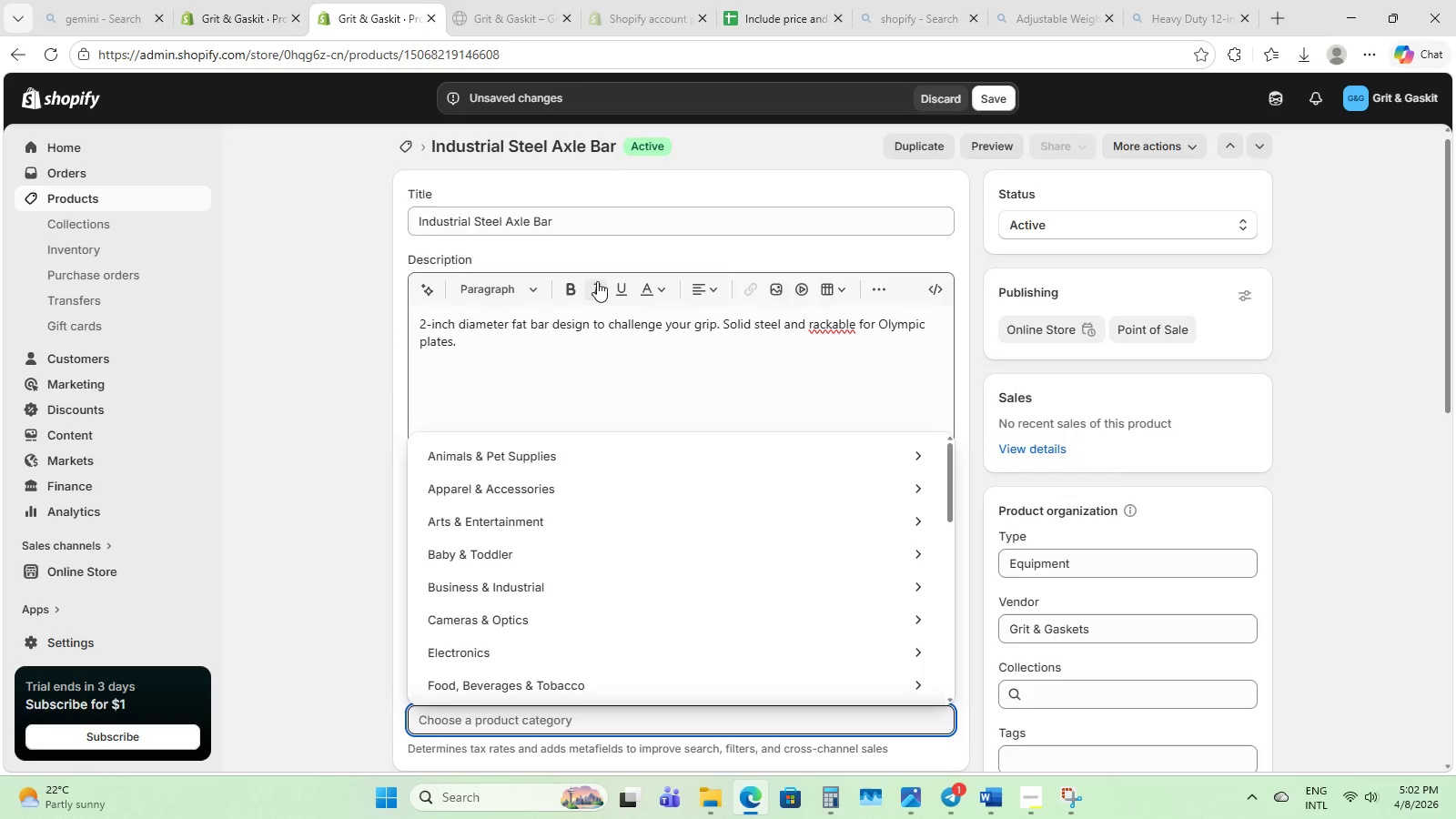 
scroll: coordinate [597, 281], scroll_direction: down, amount: 1.0
 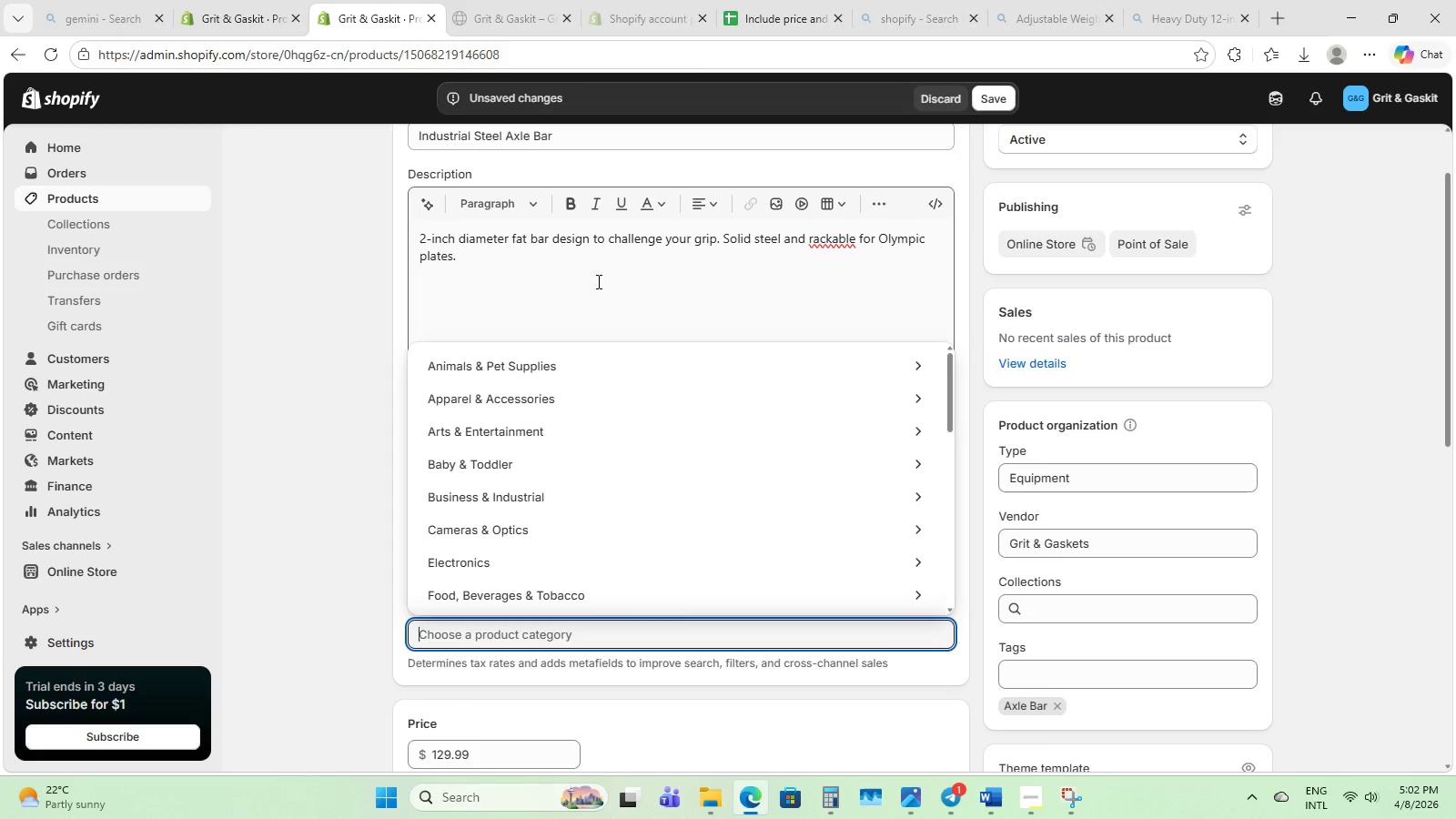 
wait(41.0)
 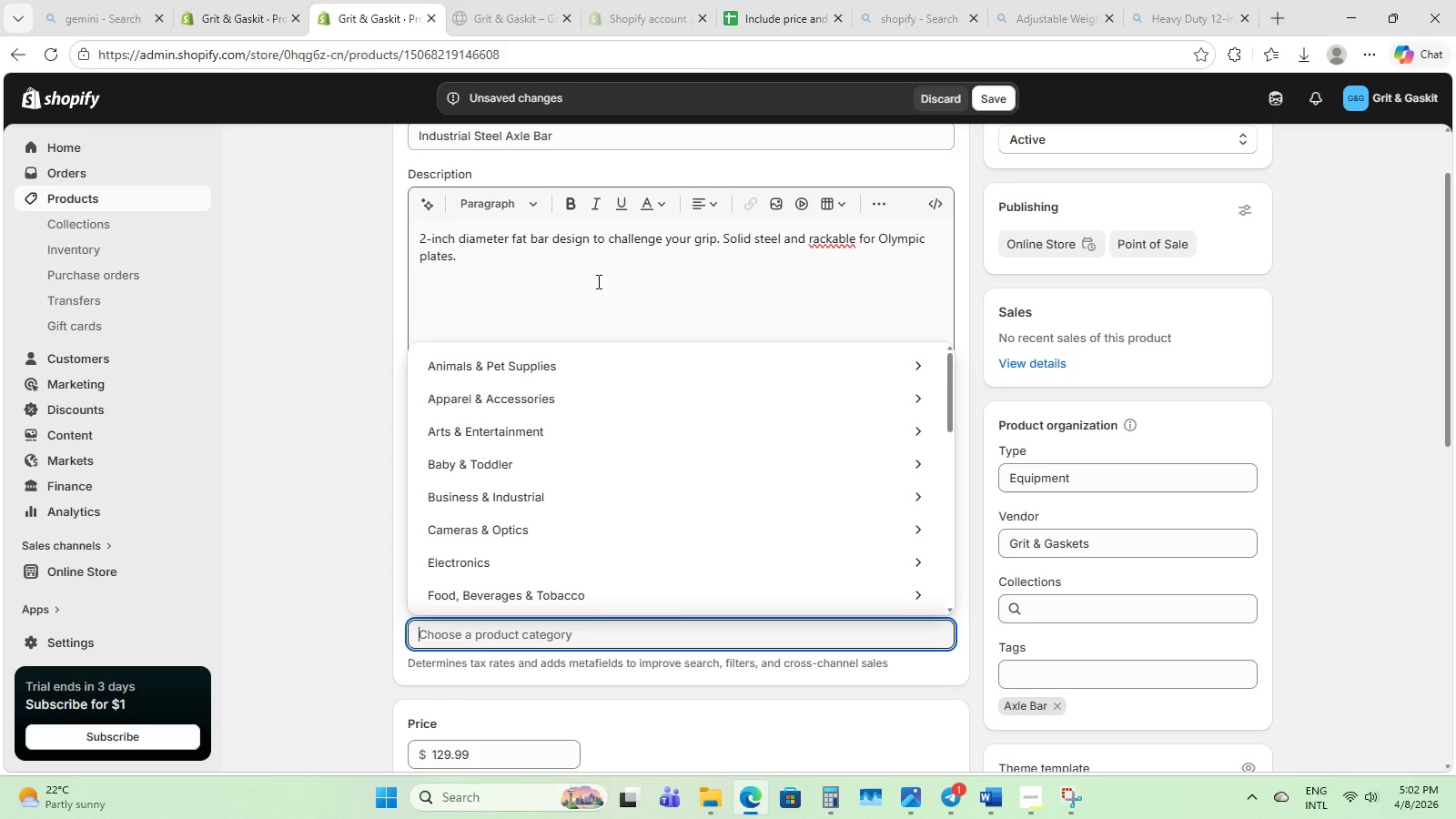 
type(axle)
 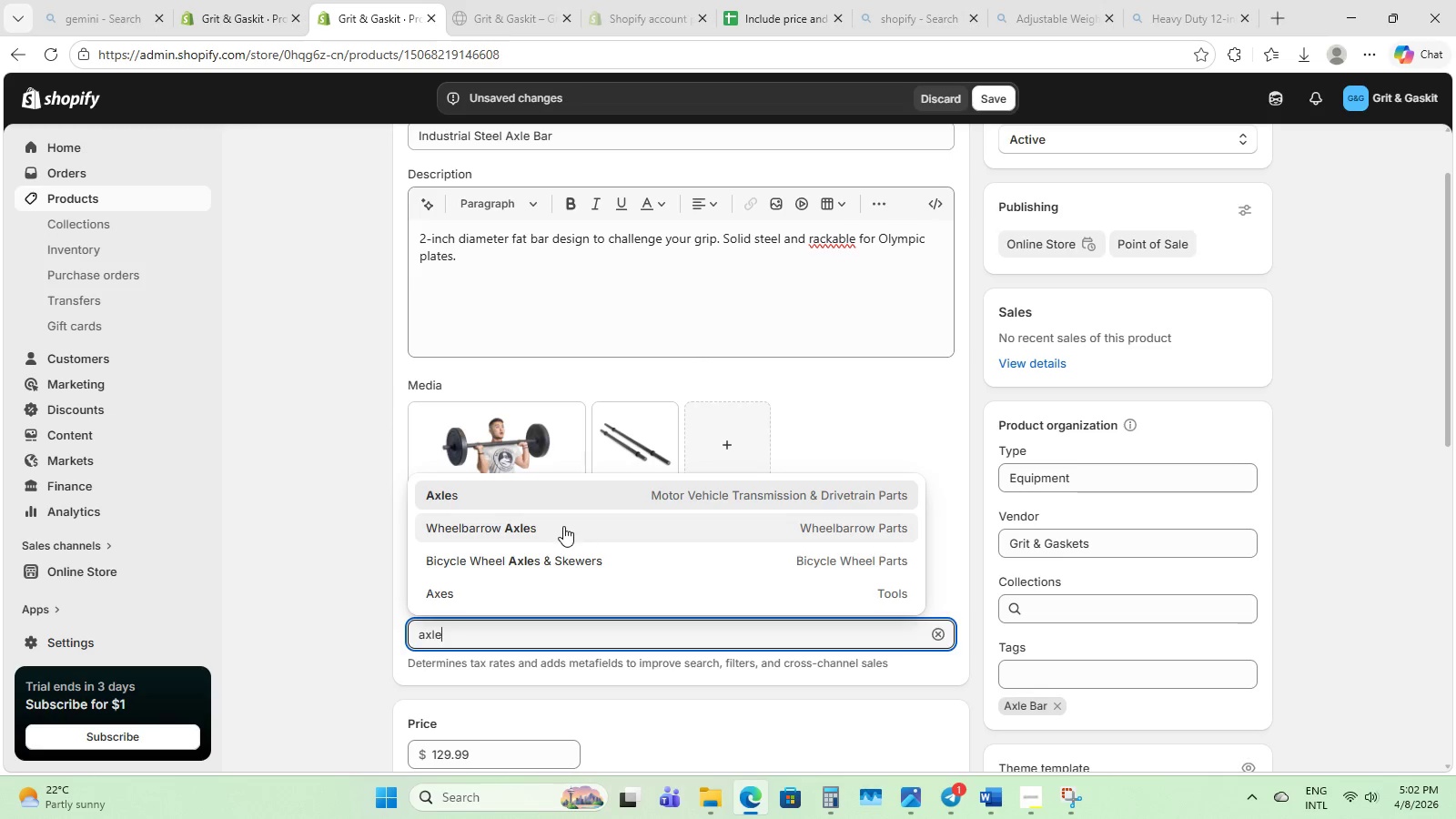 
type( bar)
 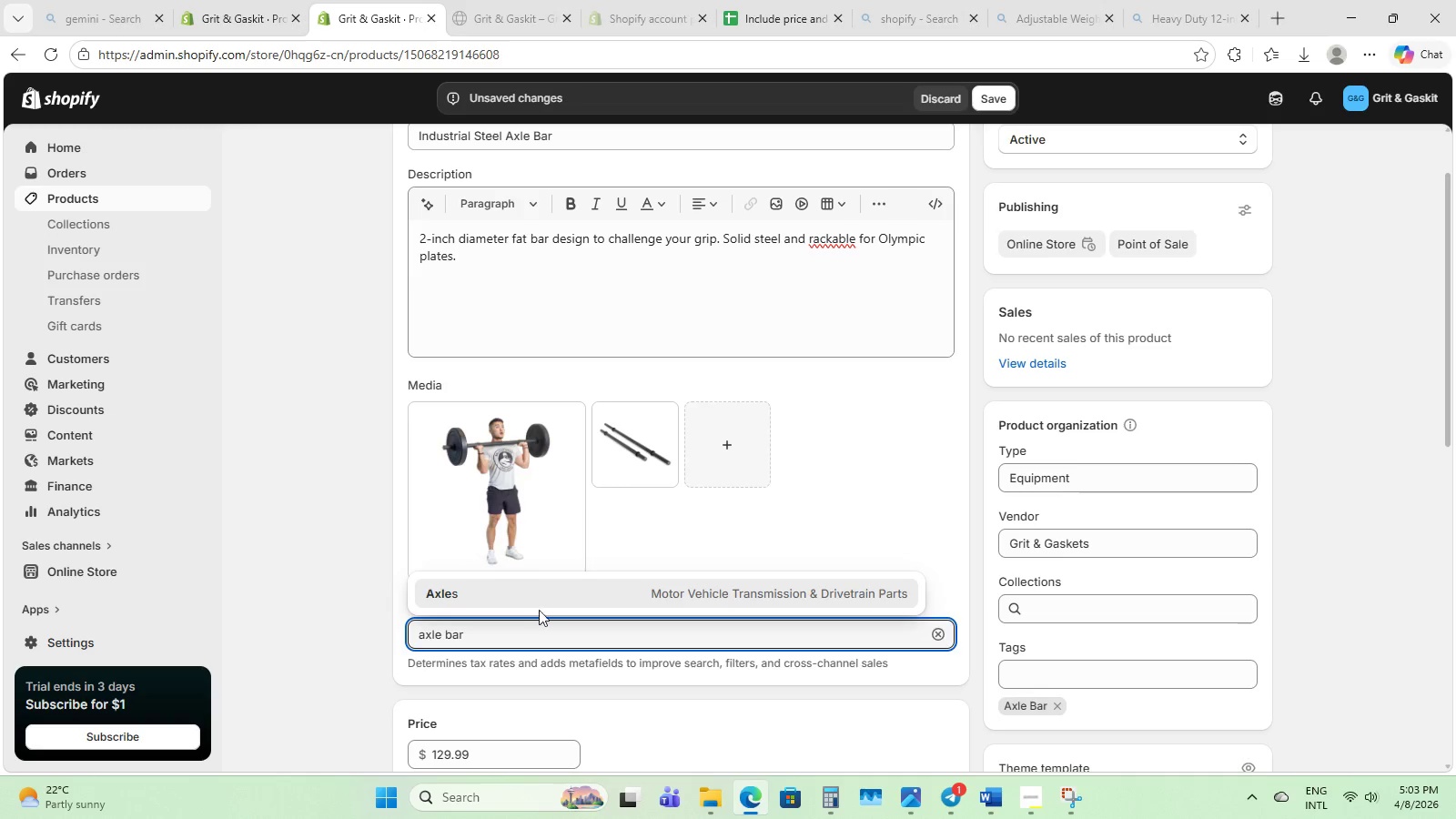 
left_click_drag(start_coordinate=[518, 646], to_coordinate=[397, 632])
 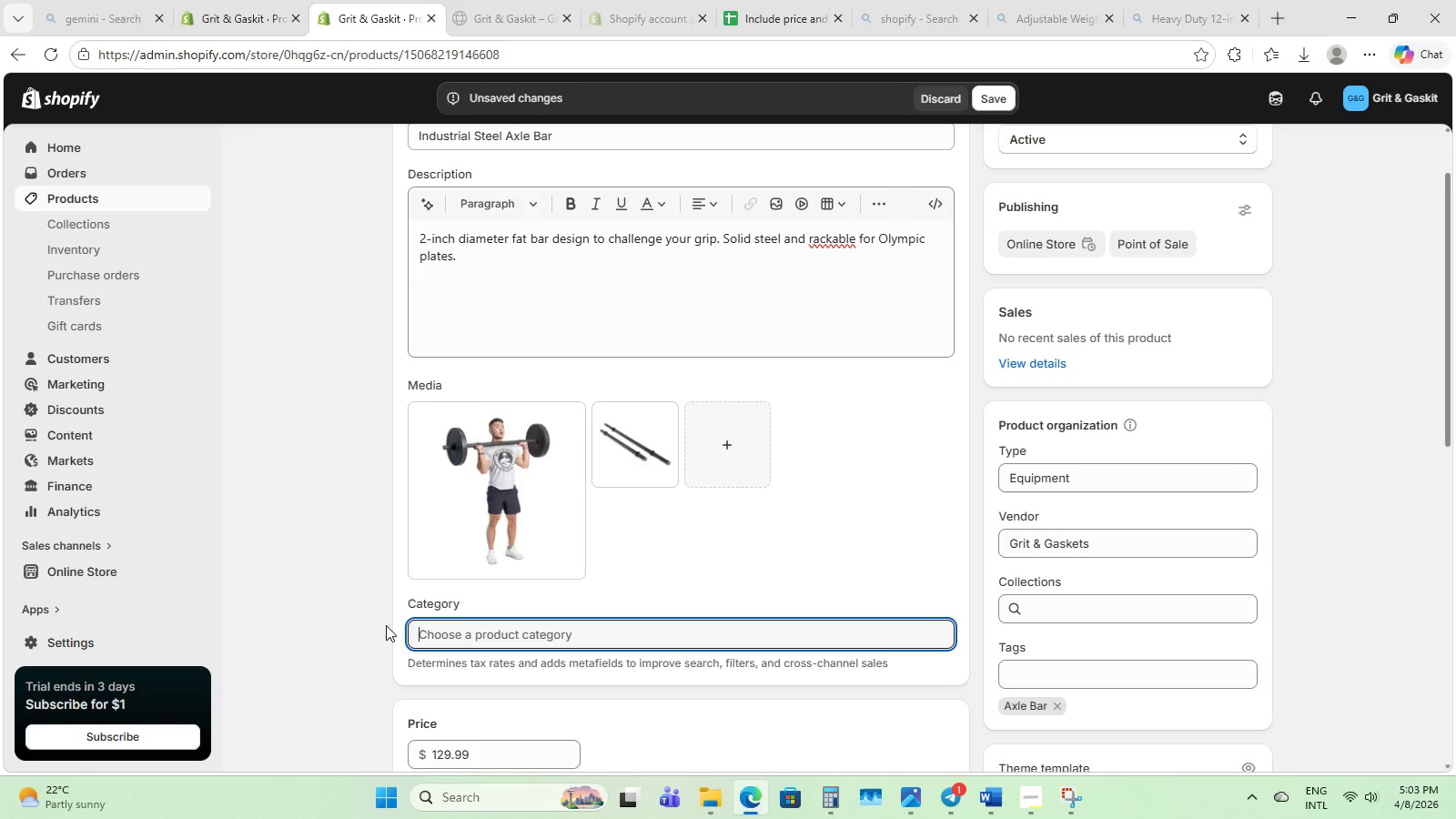 
key(Backspace)
 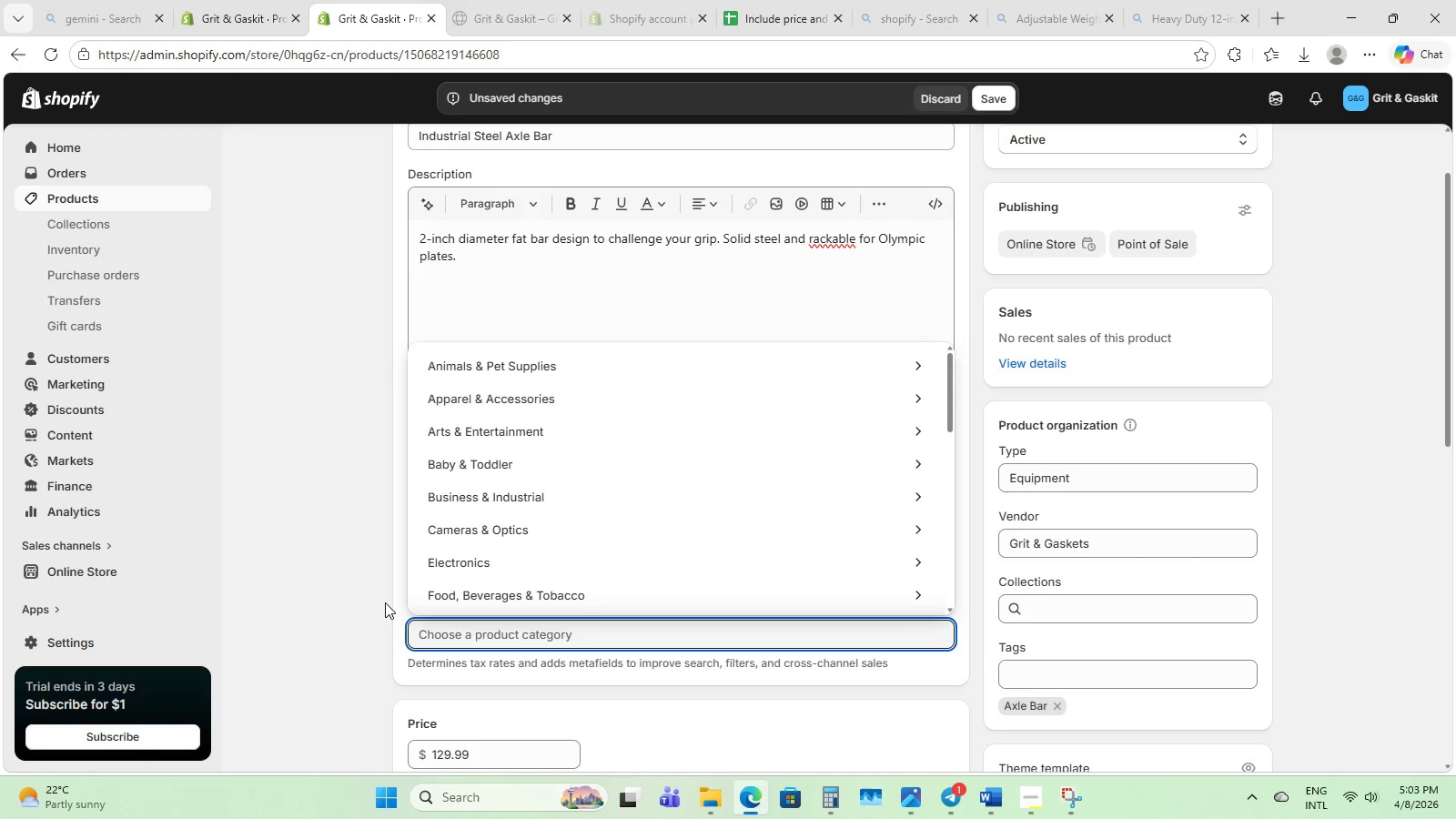 
wait(13.25)
 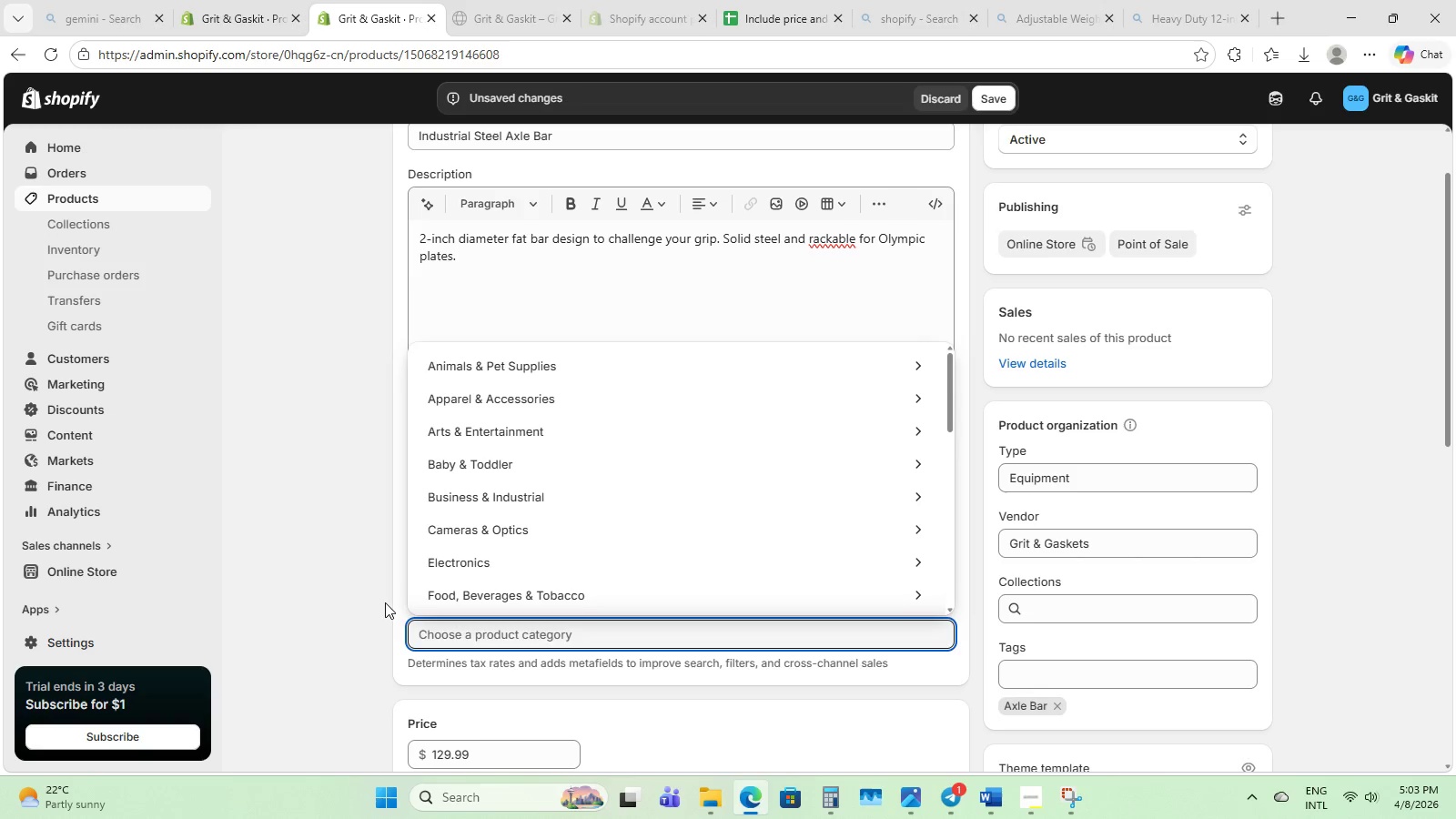 
type(we)
 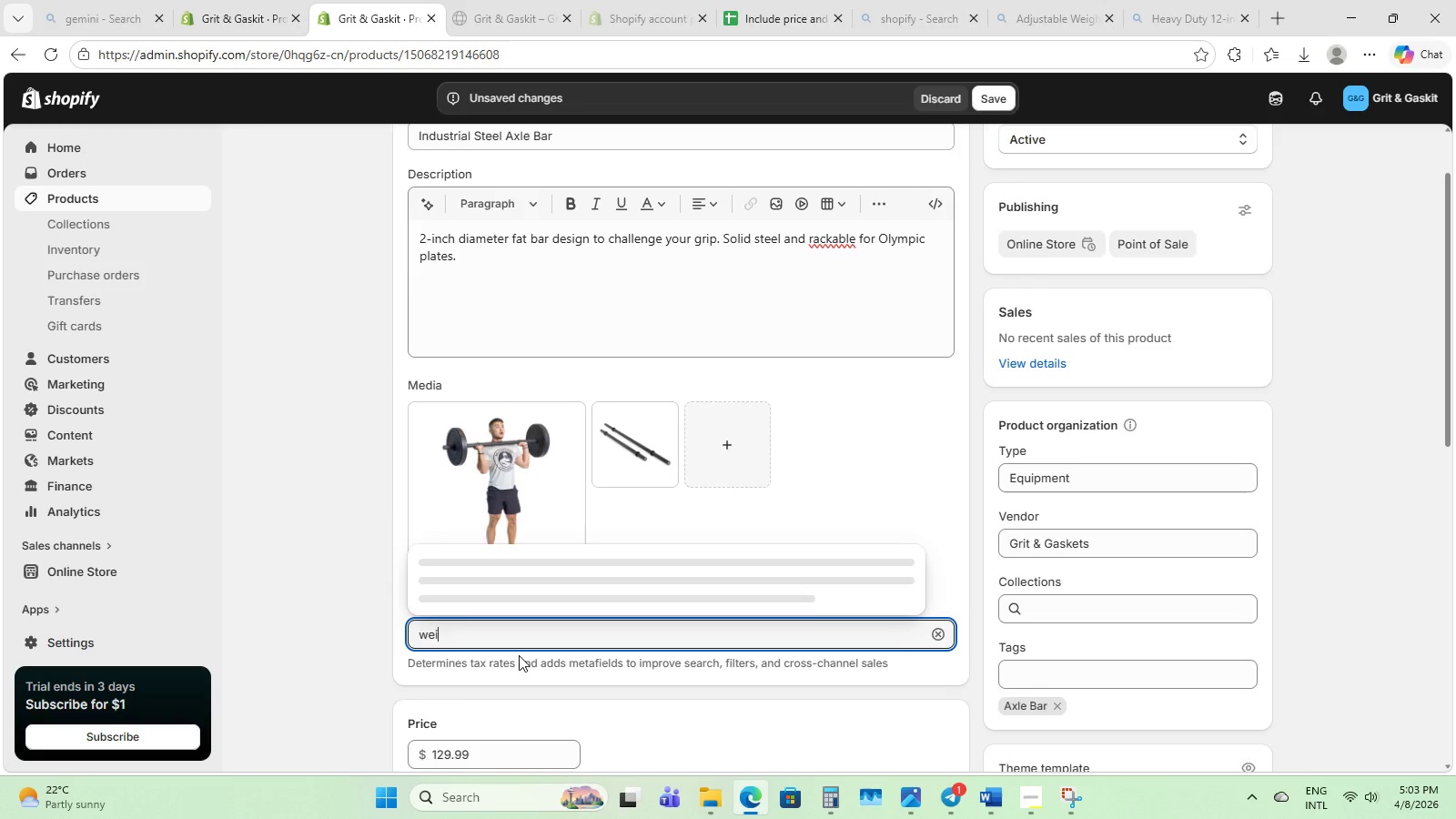 
type(igh)
 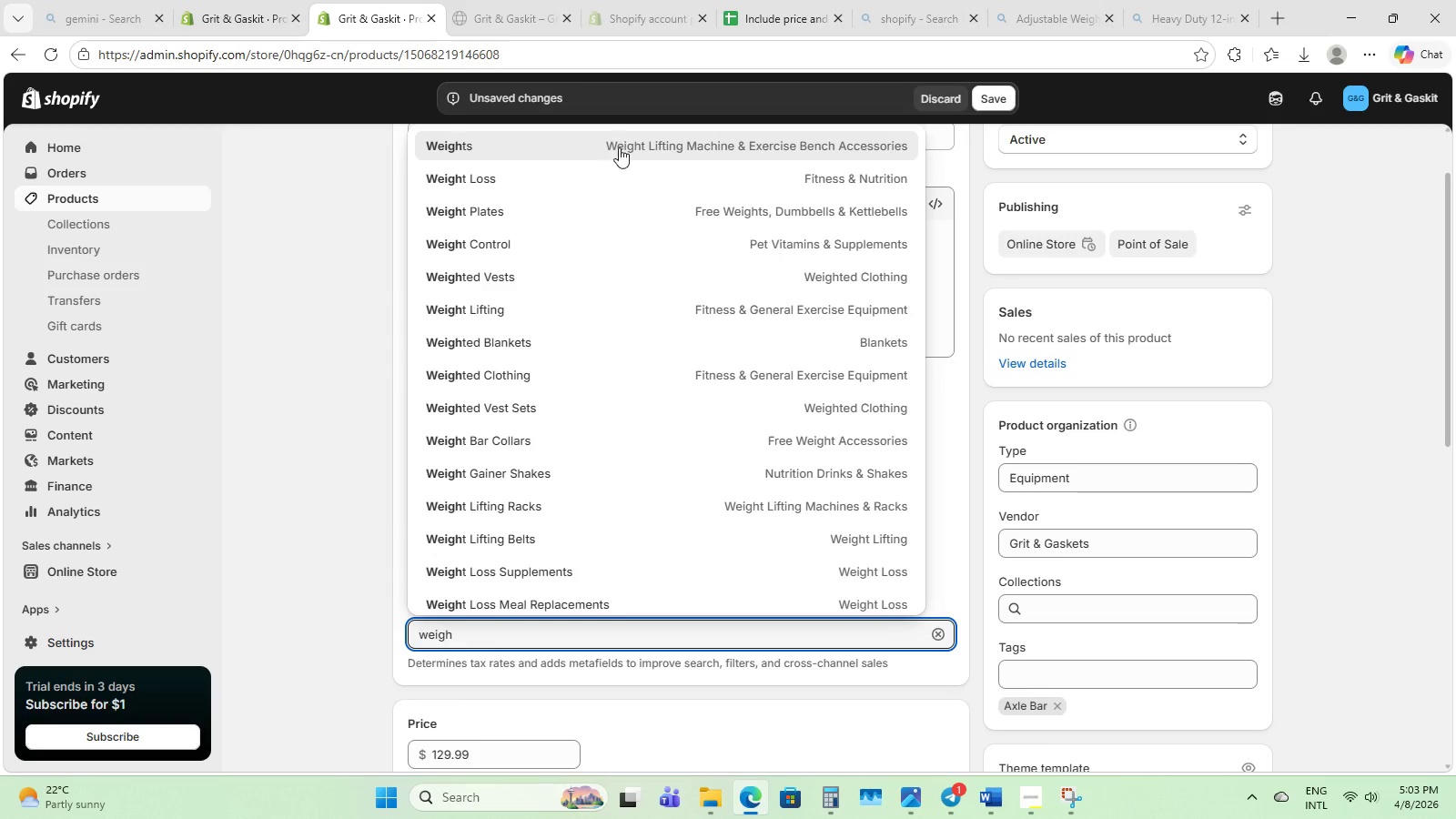 
left_click([620, 149])
 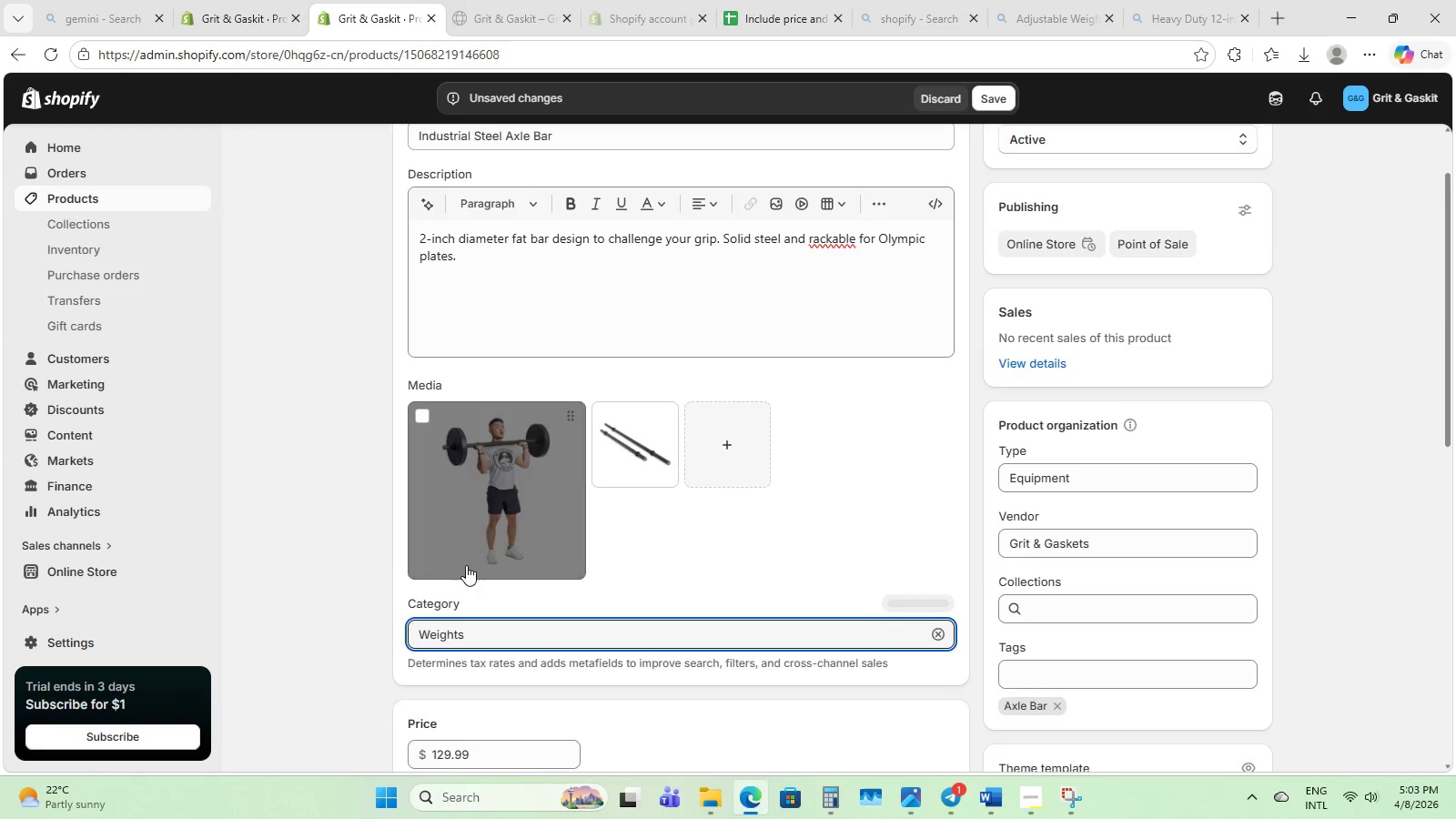 
scroll: coordinate [1250, 707], scroll_direction: down, amount: 21.0
 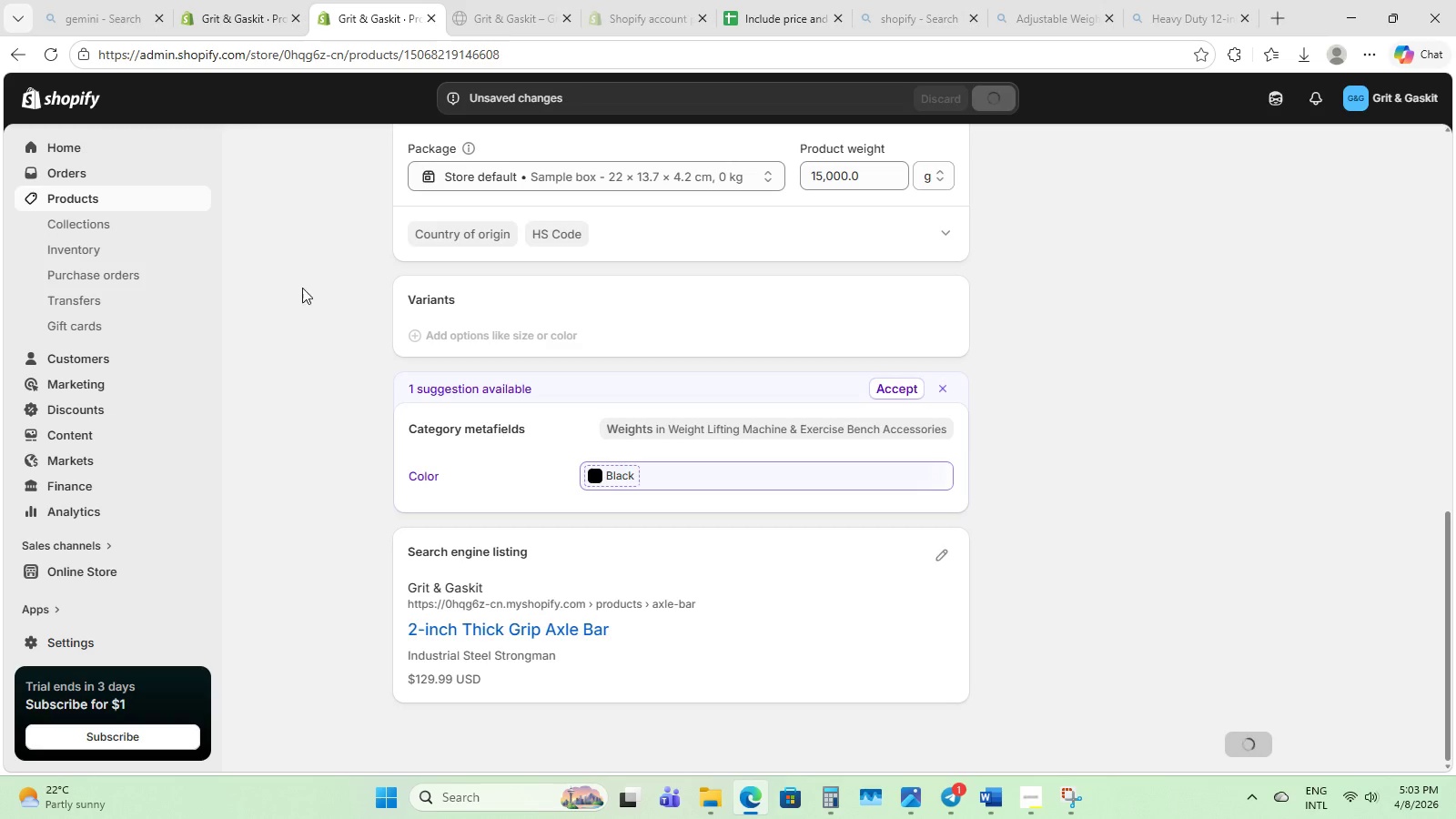 
wait(8.42)
 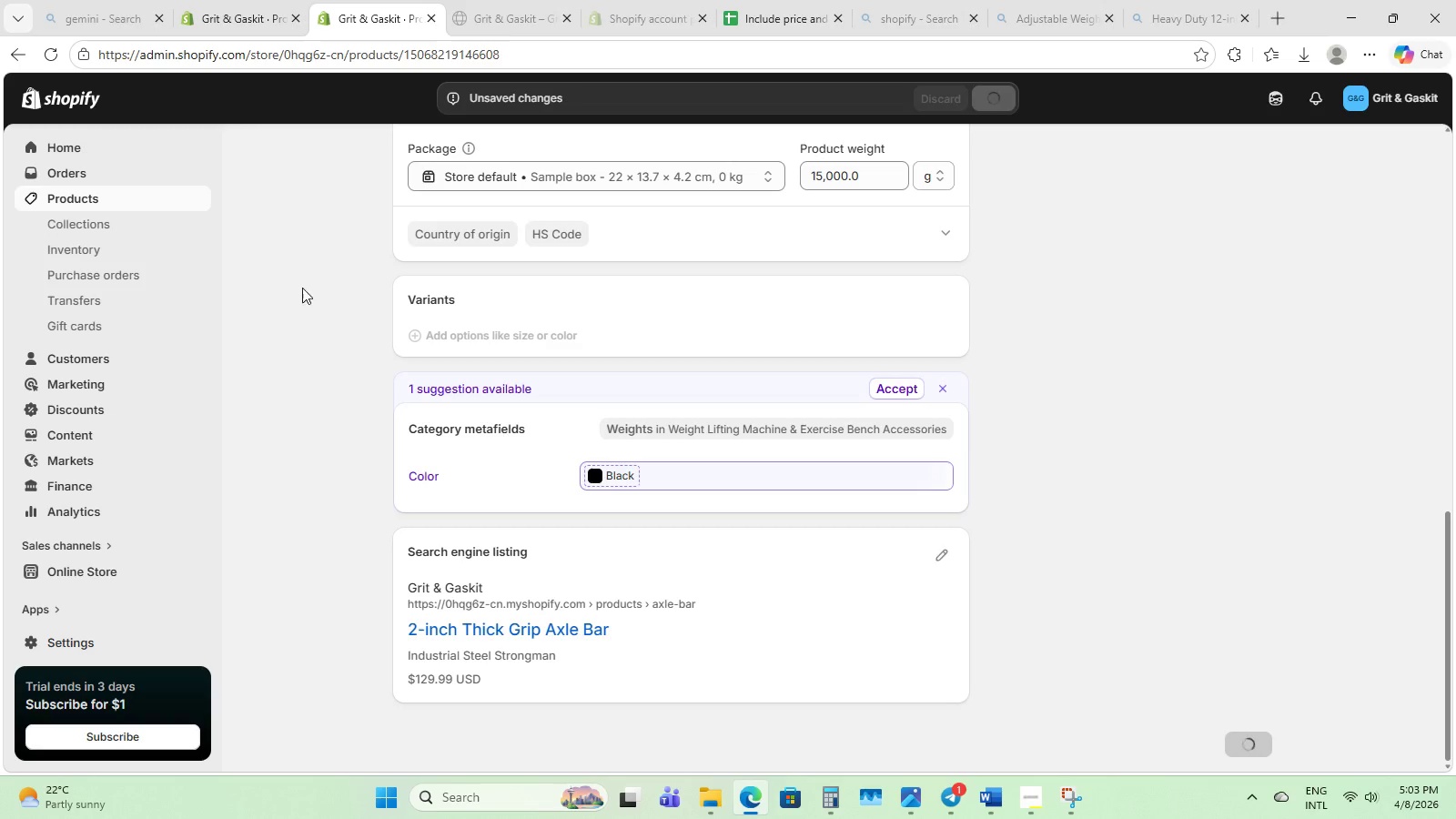 
scroll: coordinate [467, 371], scroll_direction: up, amount: 14.0
 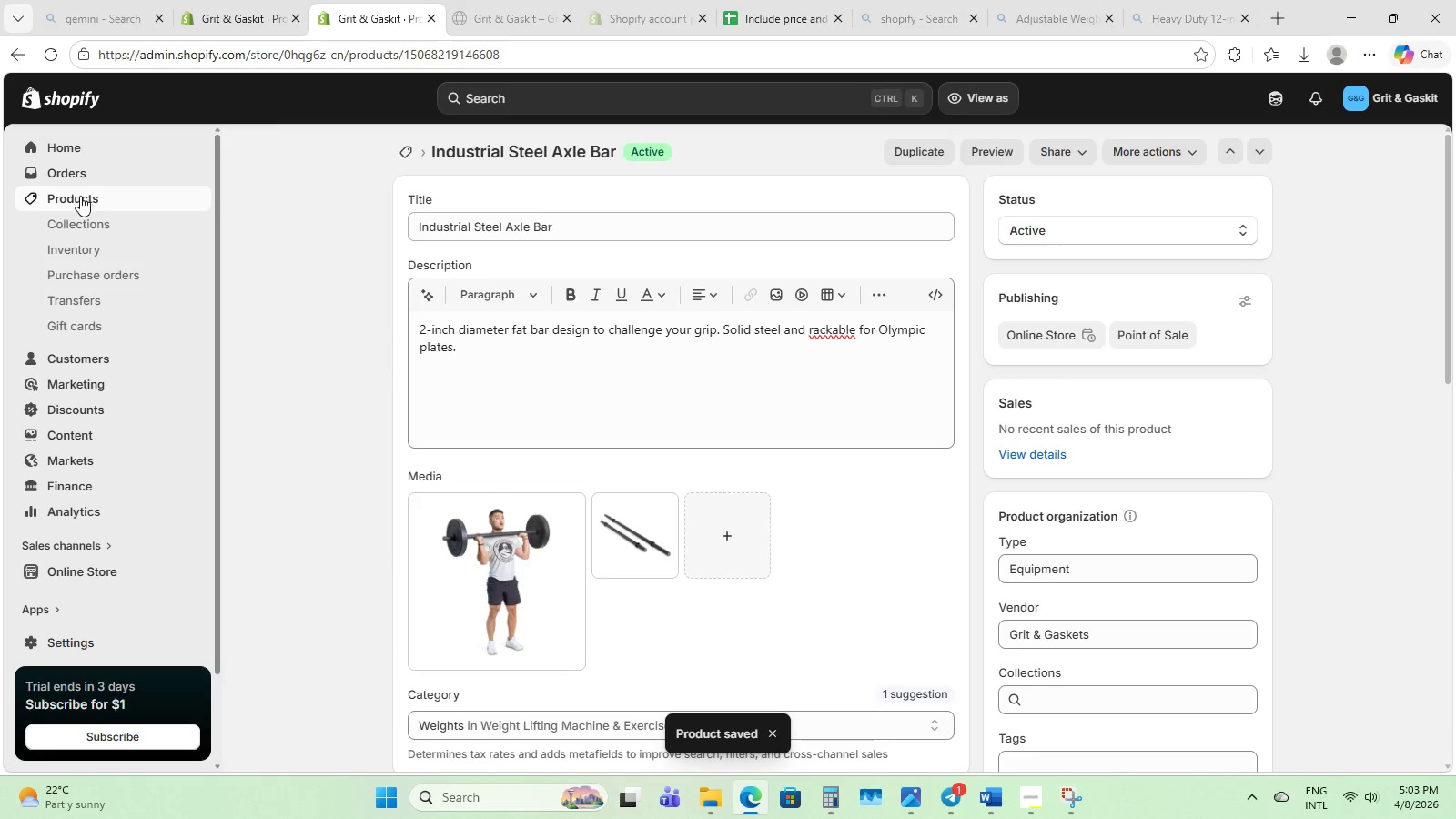 
left_click([80, 197])
 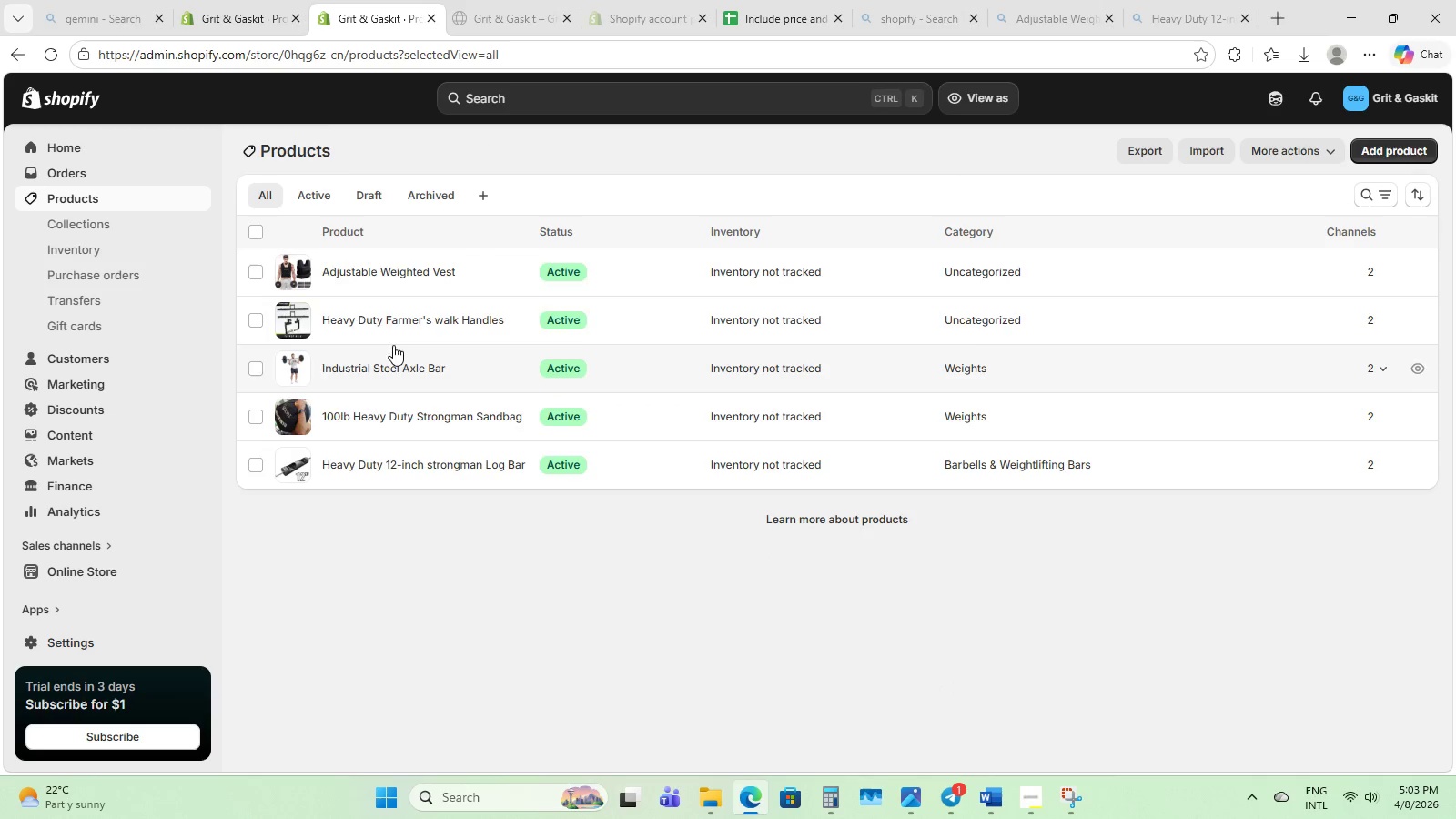 
left_click([402, 320])
 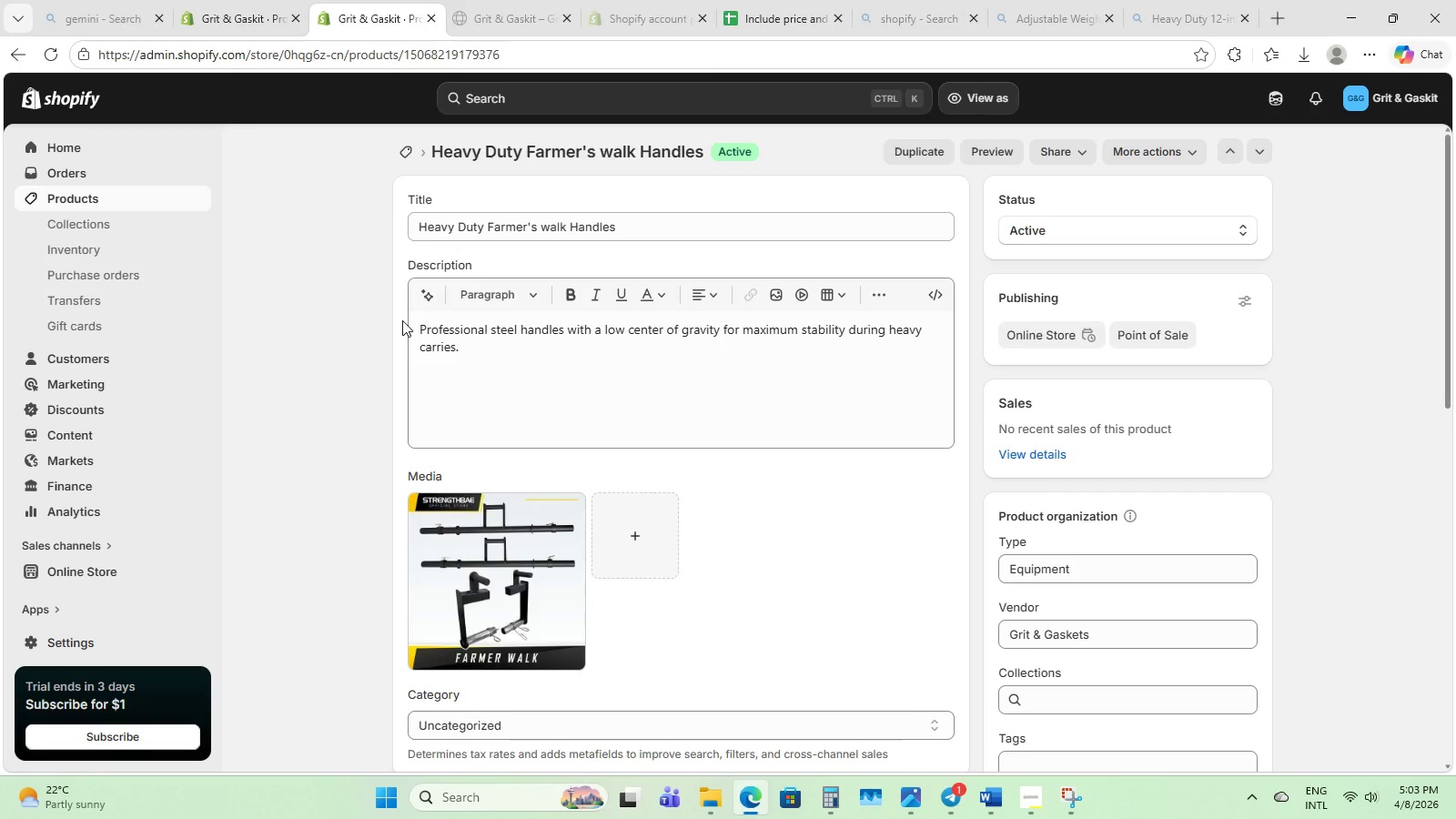 
wait(12.19)
 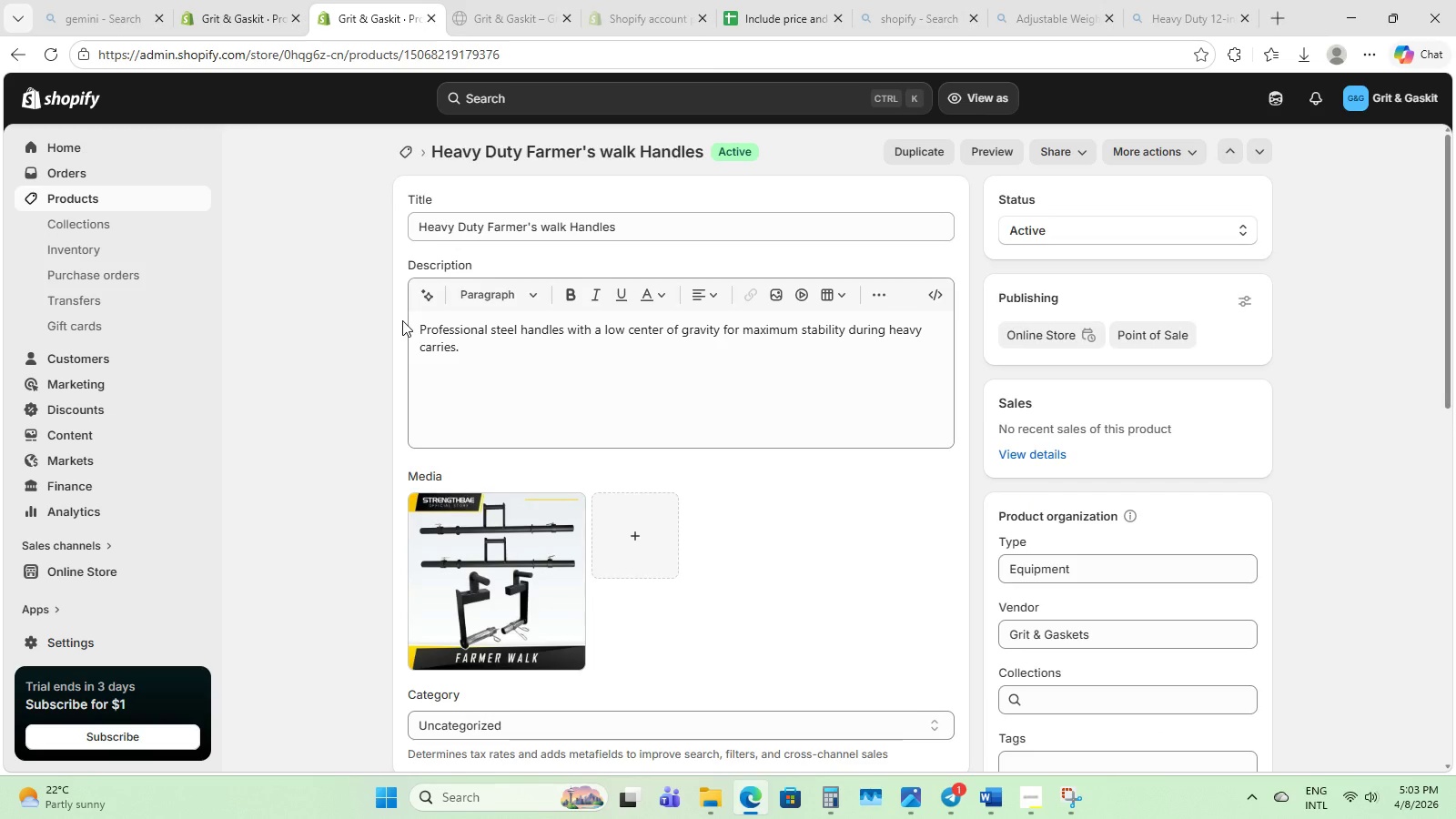 
scroll: coordinate [505, 450], scroll_direction: down, amount: 5.0
 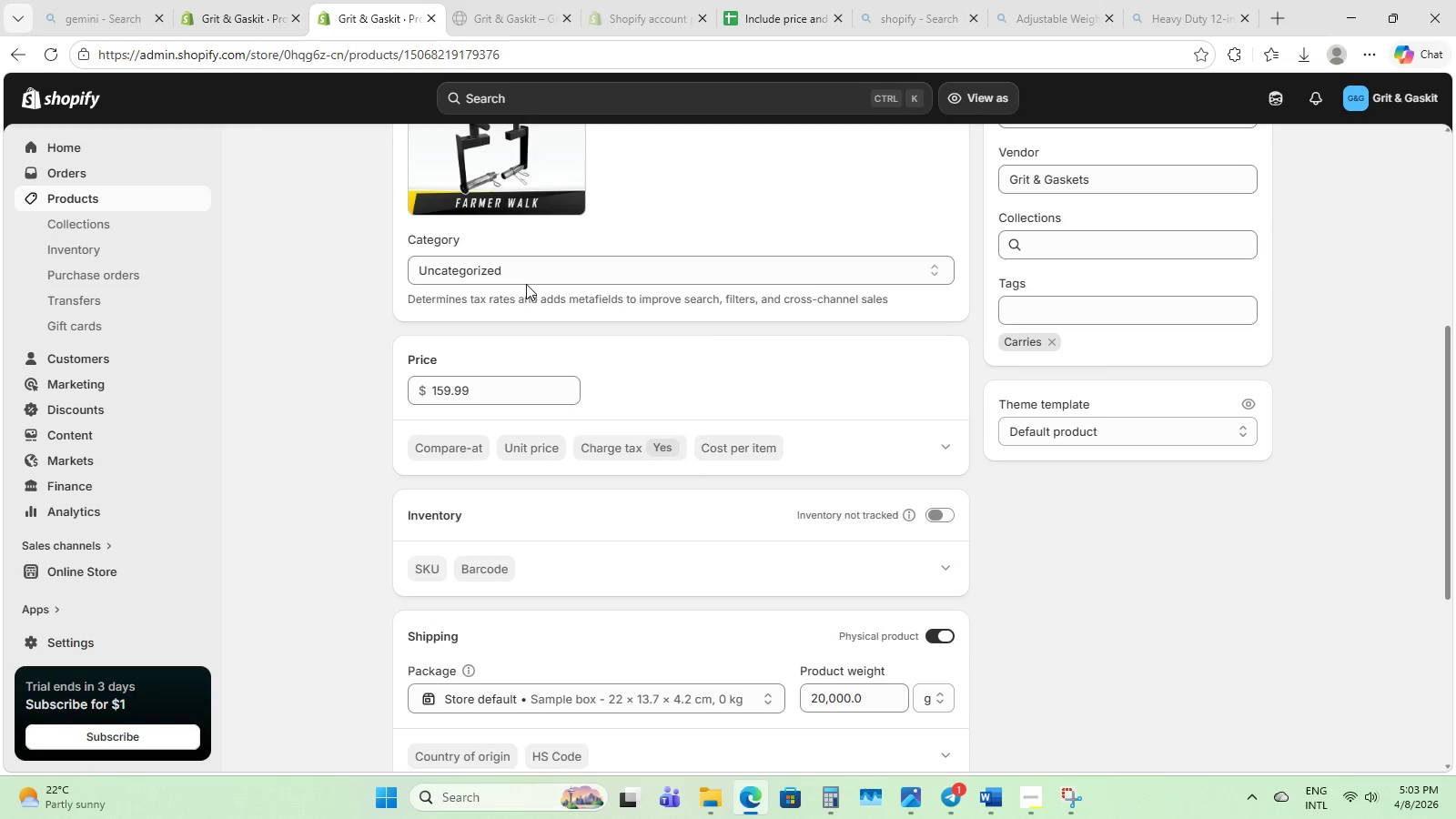 
left_click_drag(start_coordinate=[529, 275], to_coordinate=[386, 277])
 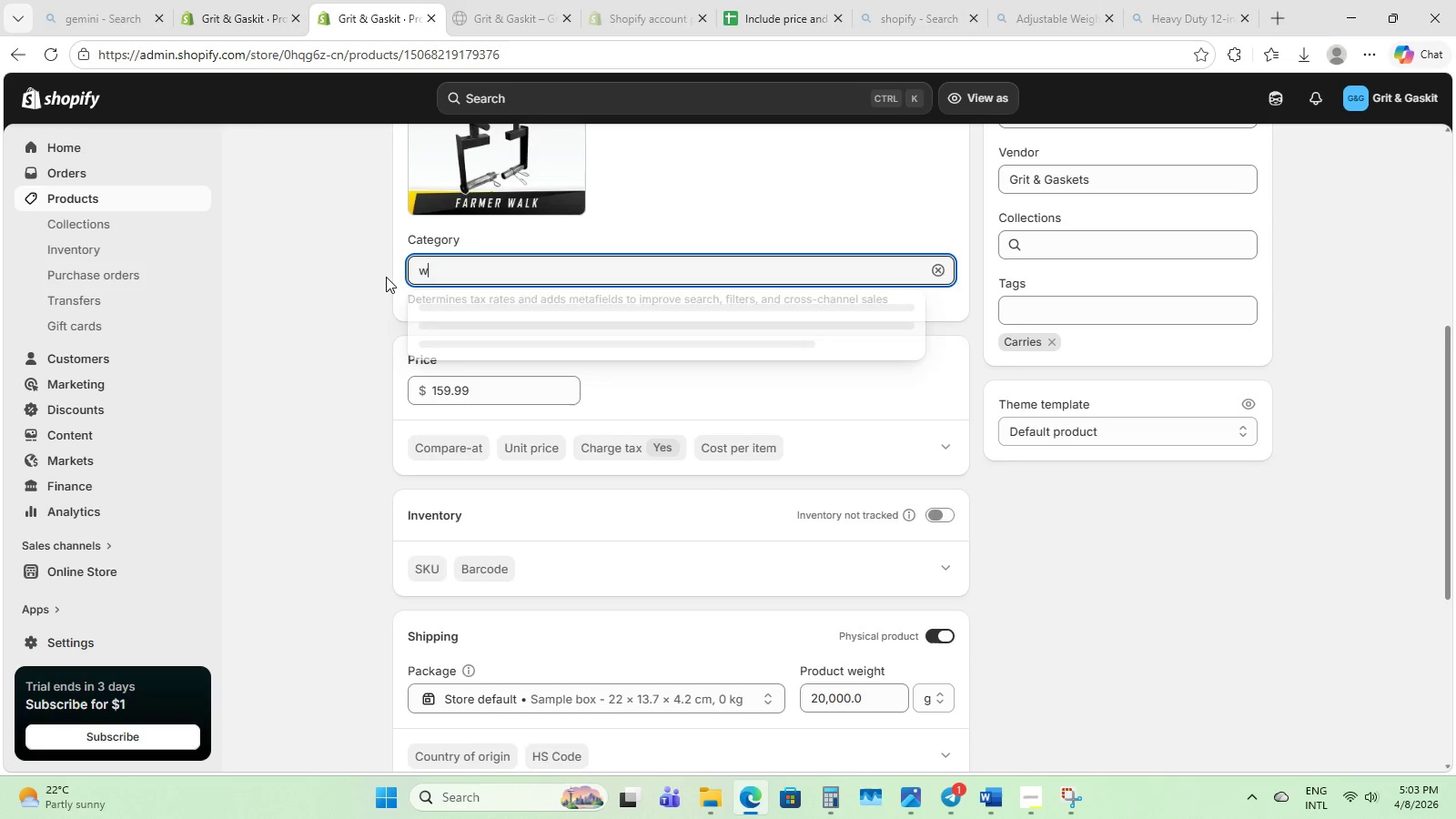 
type(weigh)
 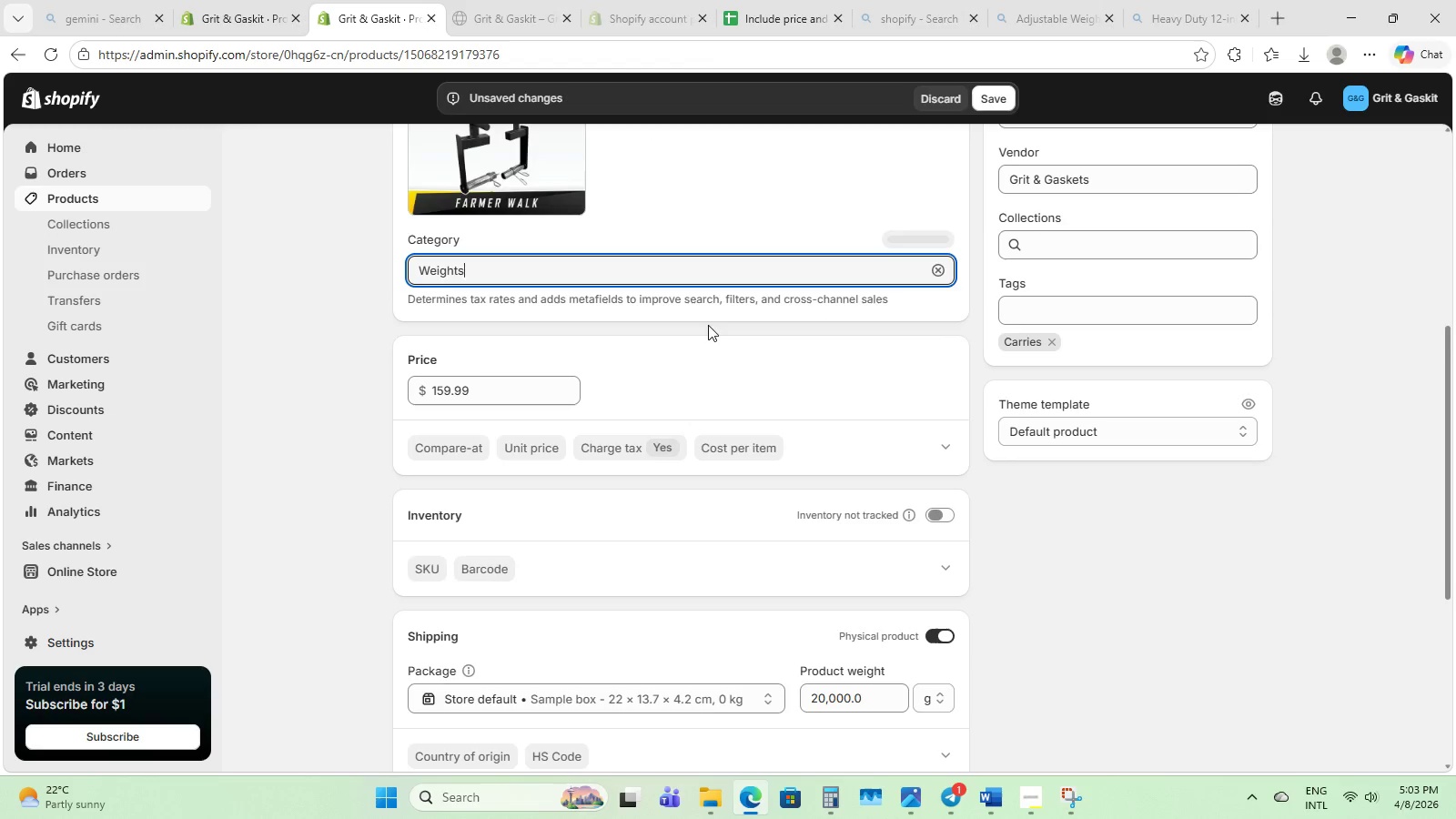 
scroll: coordinate [1088, 723], scroll_direction: down, amount: 16.0
 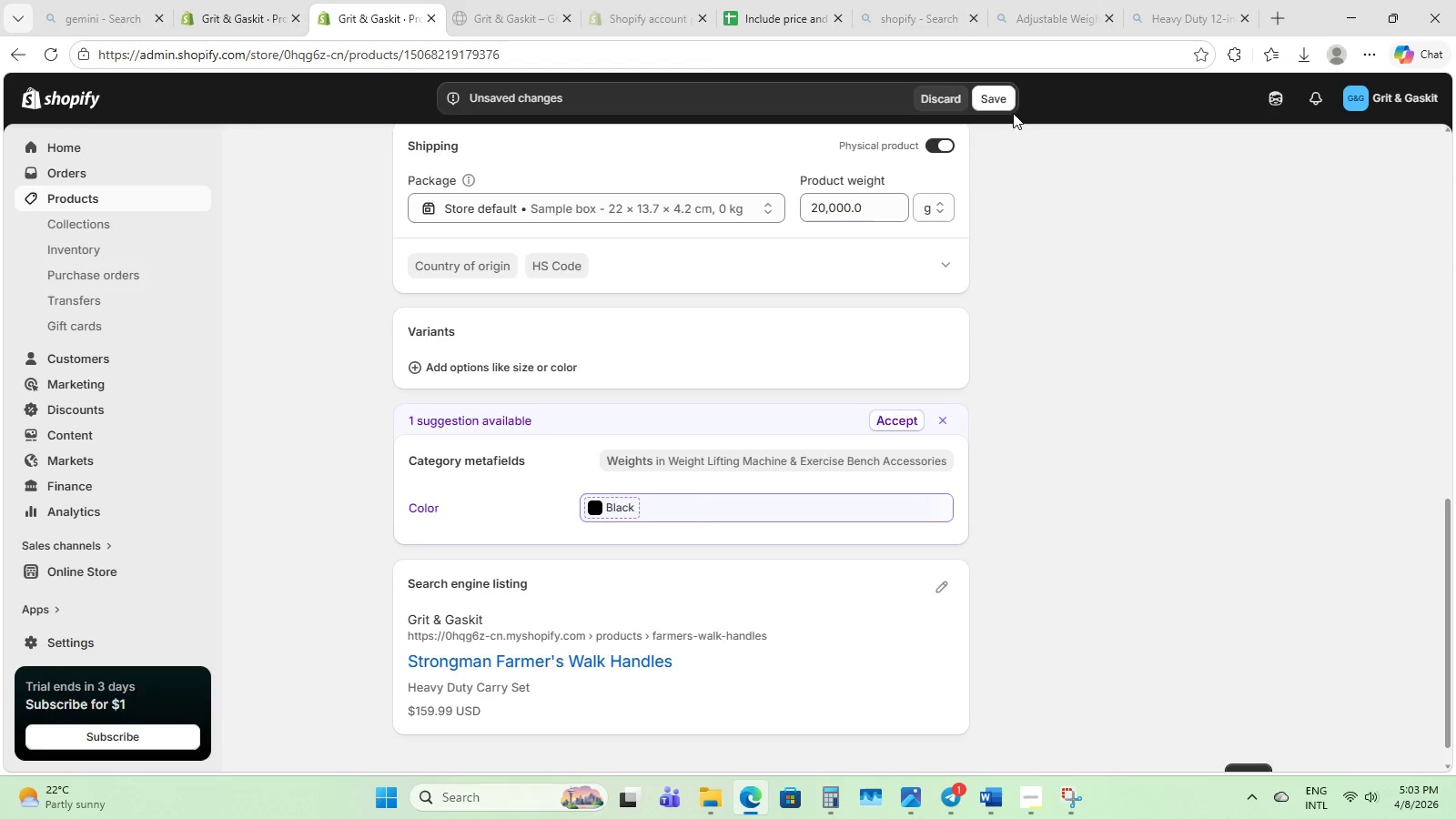 
left_click([1008, 102])
 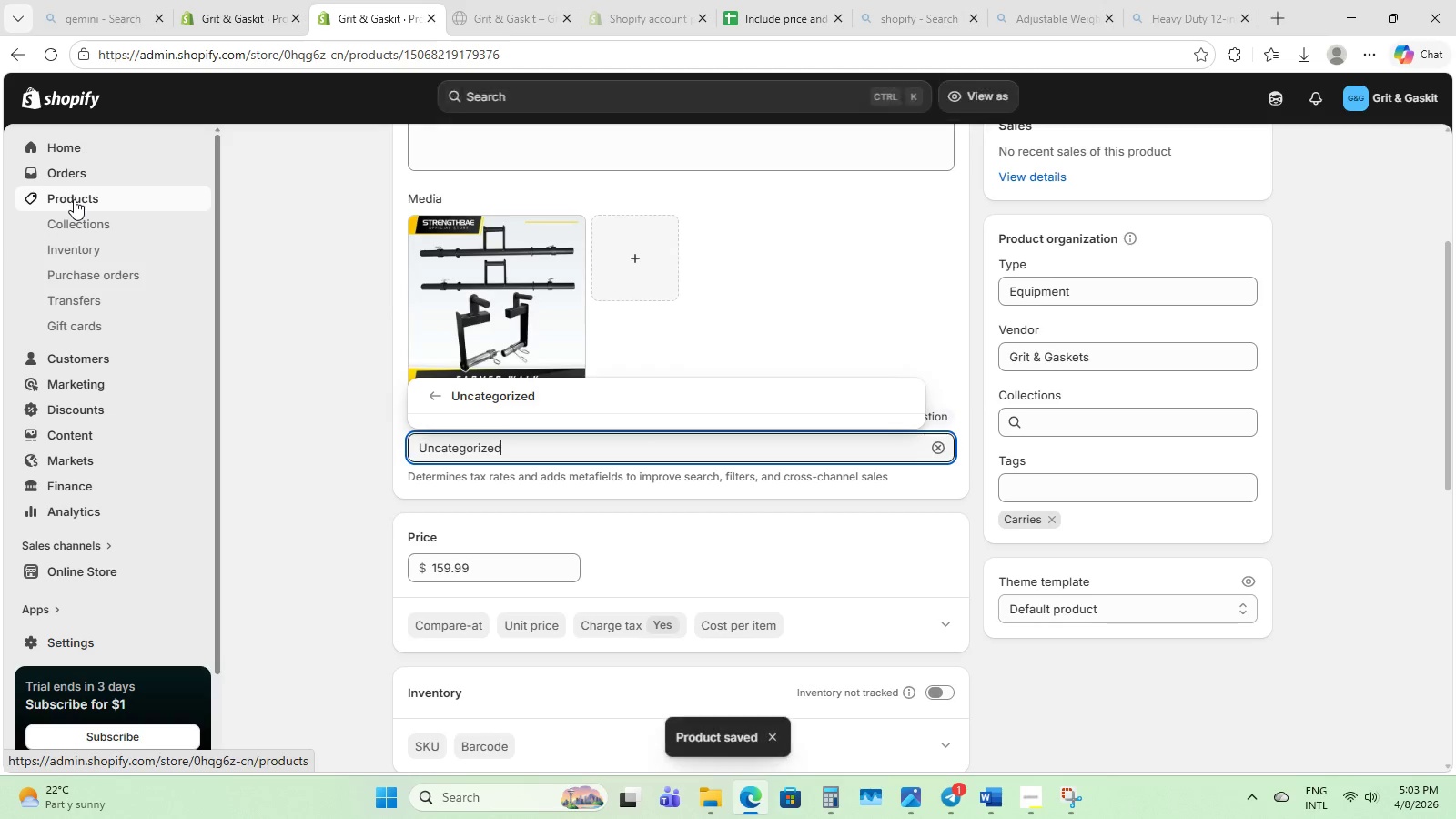 
left_click([74, 199])
 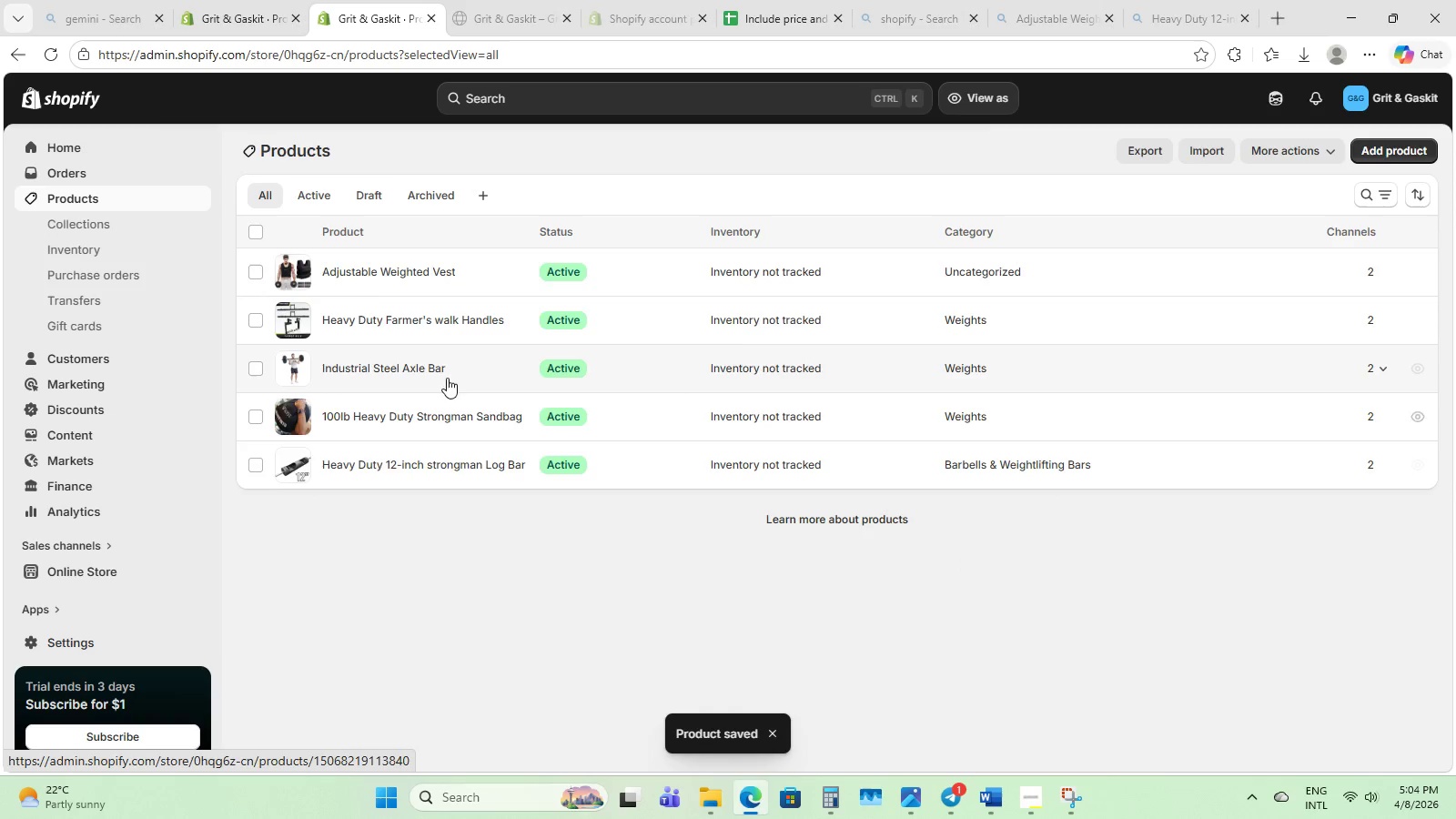 
left_click([386, 271])
 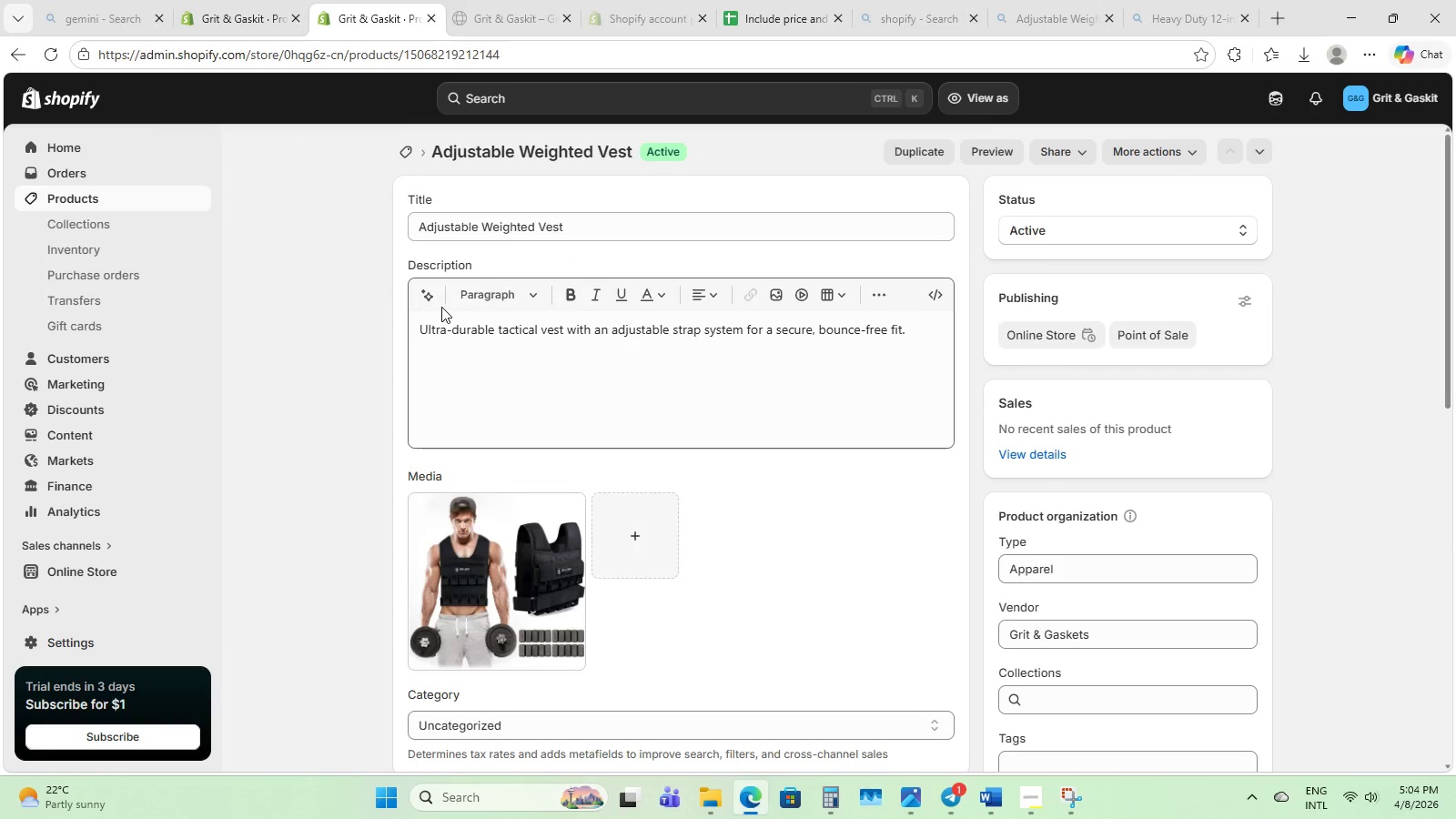 
scroll: coordinate [508, 450], scroll_direction: down, amount: 10.0
 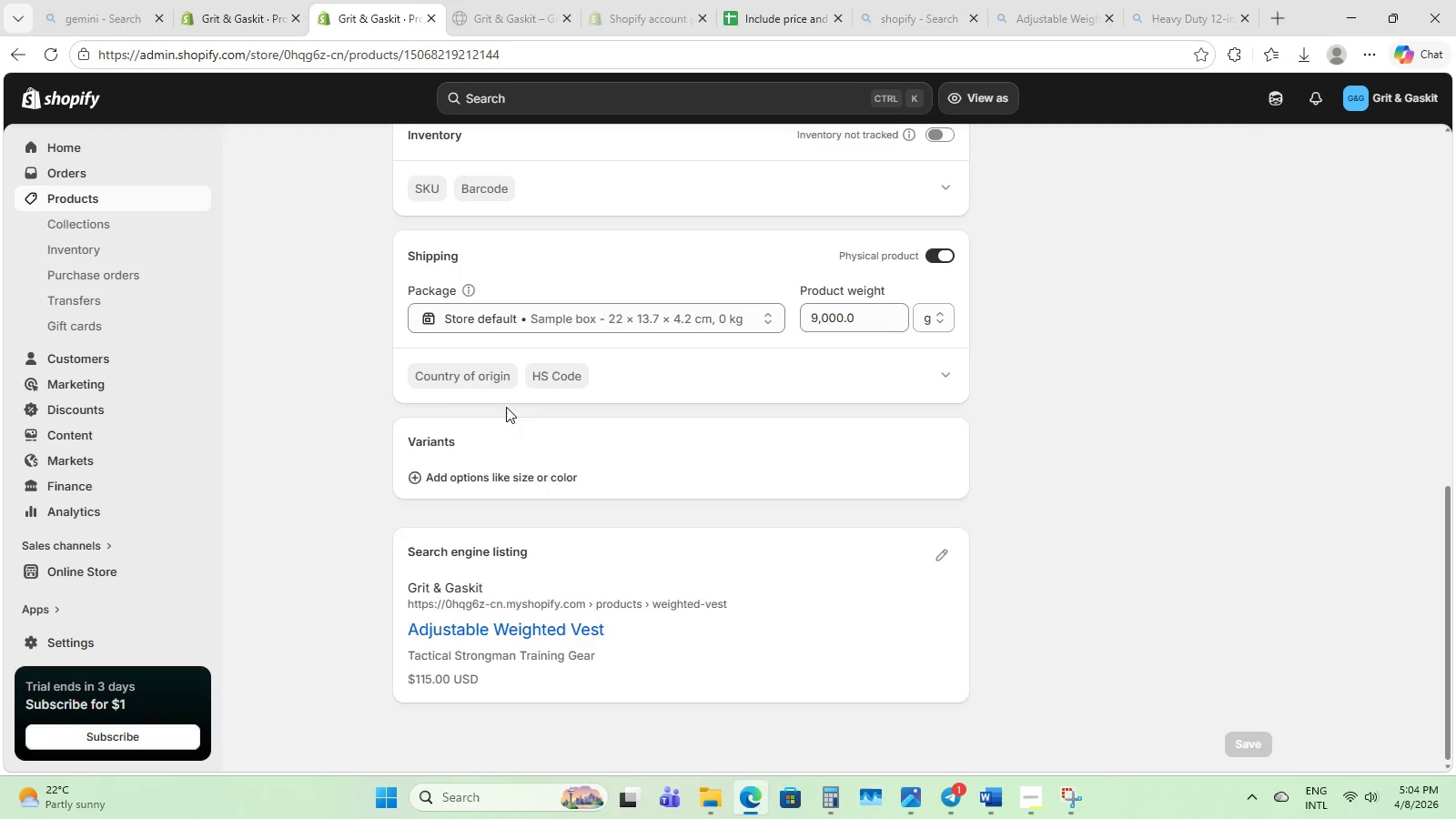 
scroll: coordinate [506, 407], scroll_direction: up, amount: 4.0
 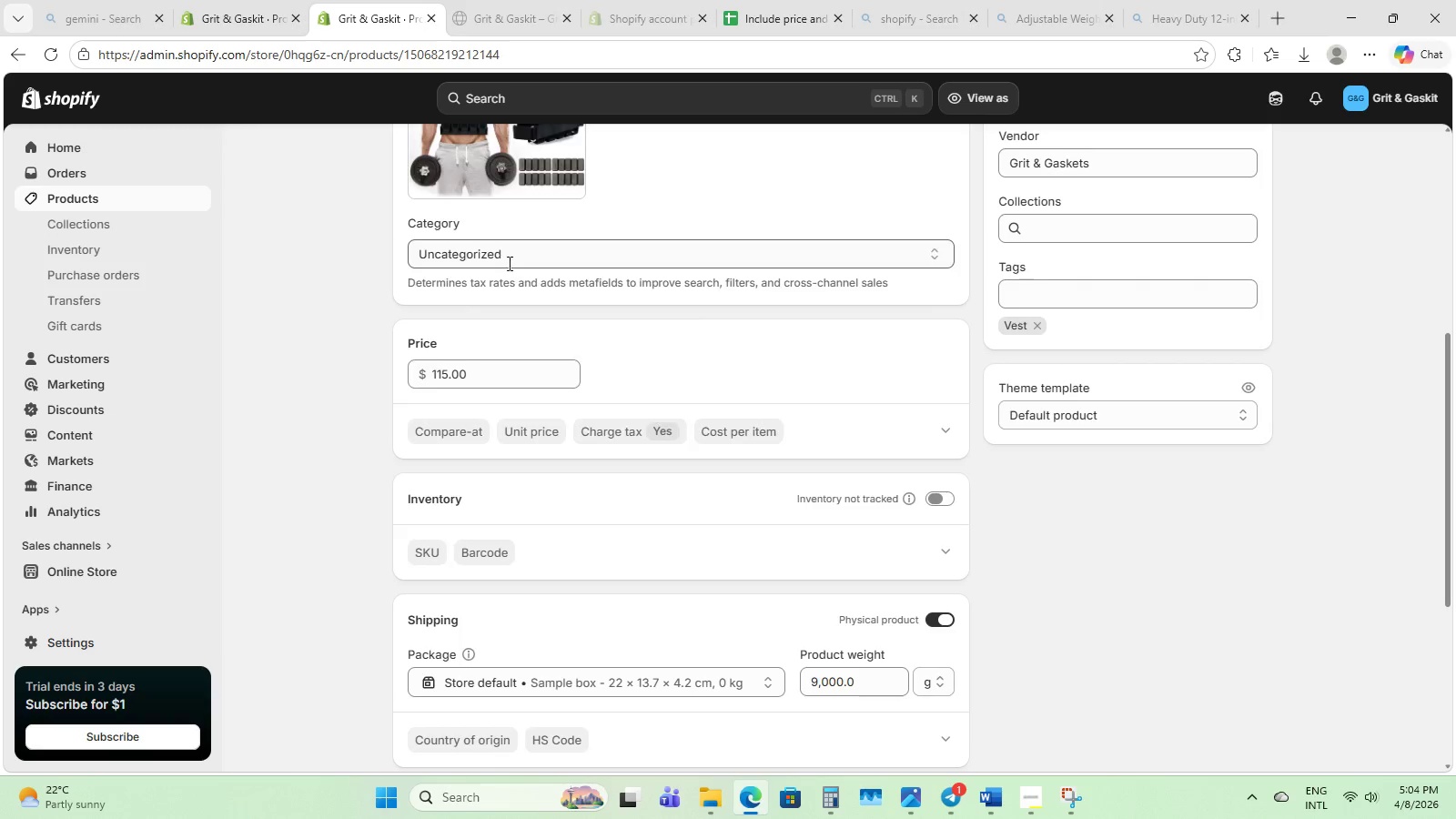 
left_click_drag(start_coordinate=[508, 263], to_coordinate=[420, 257])
 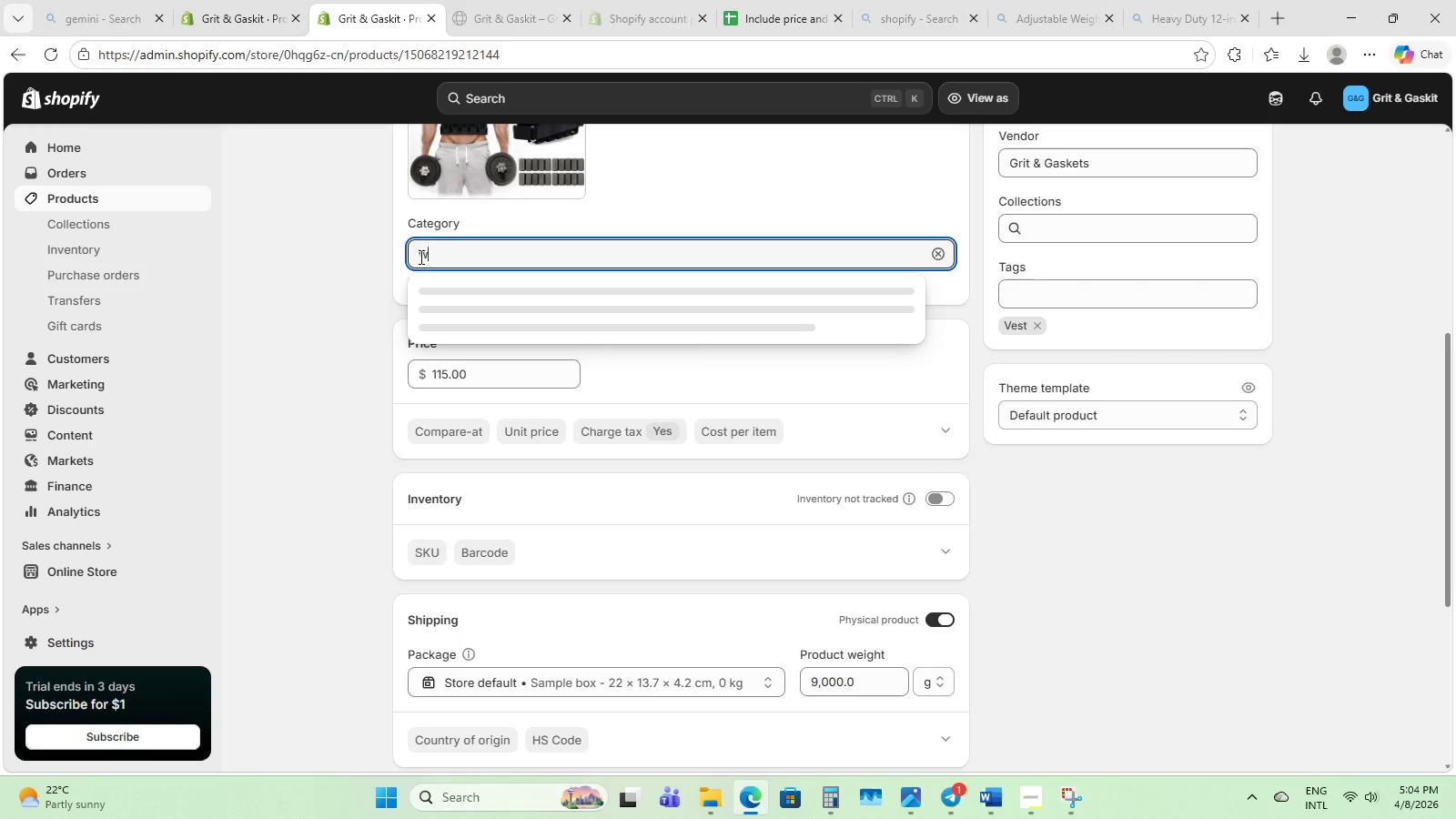 
type(weighted)
 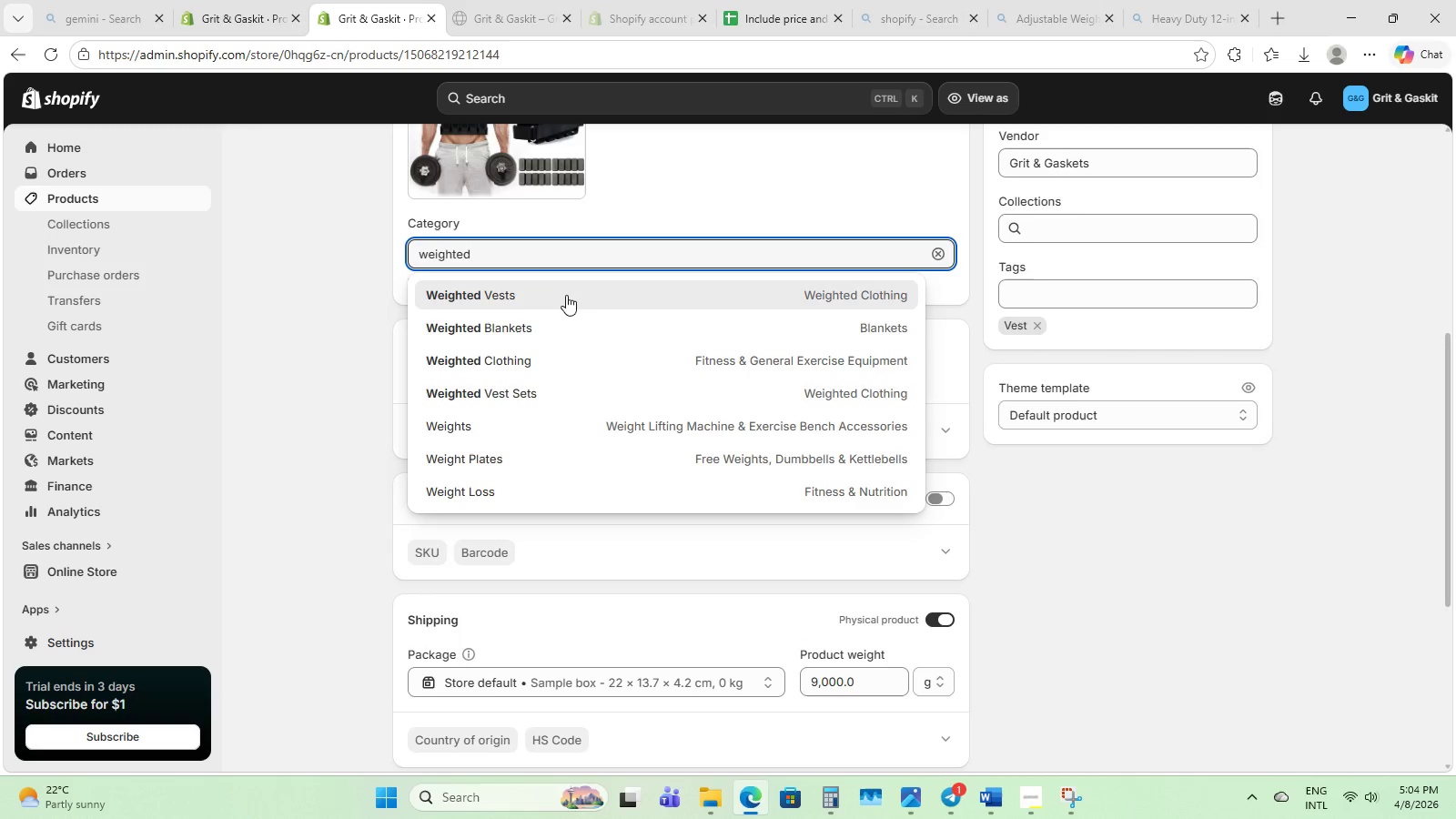 
left_click([567, 299])
 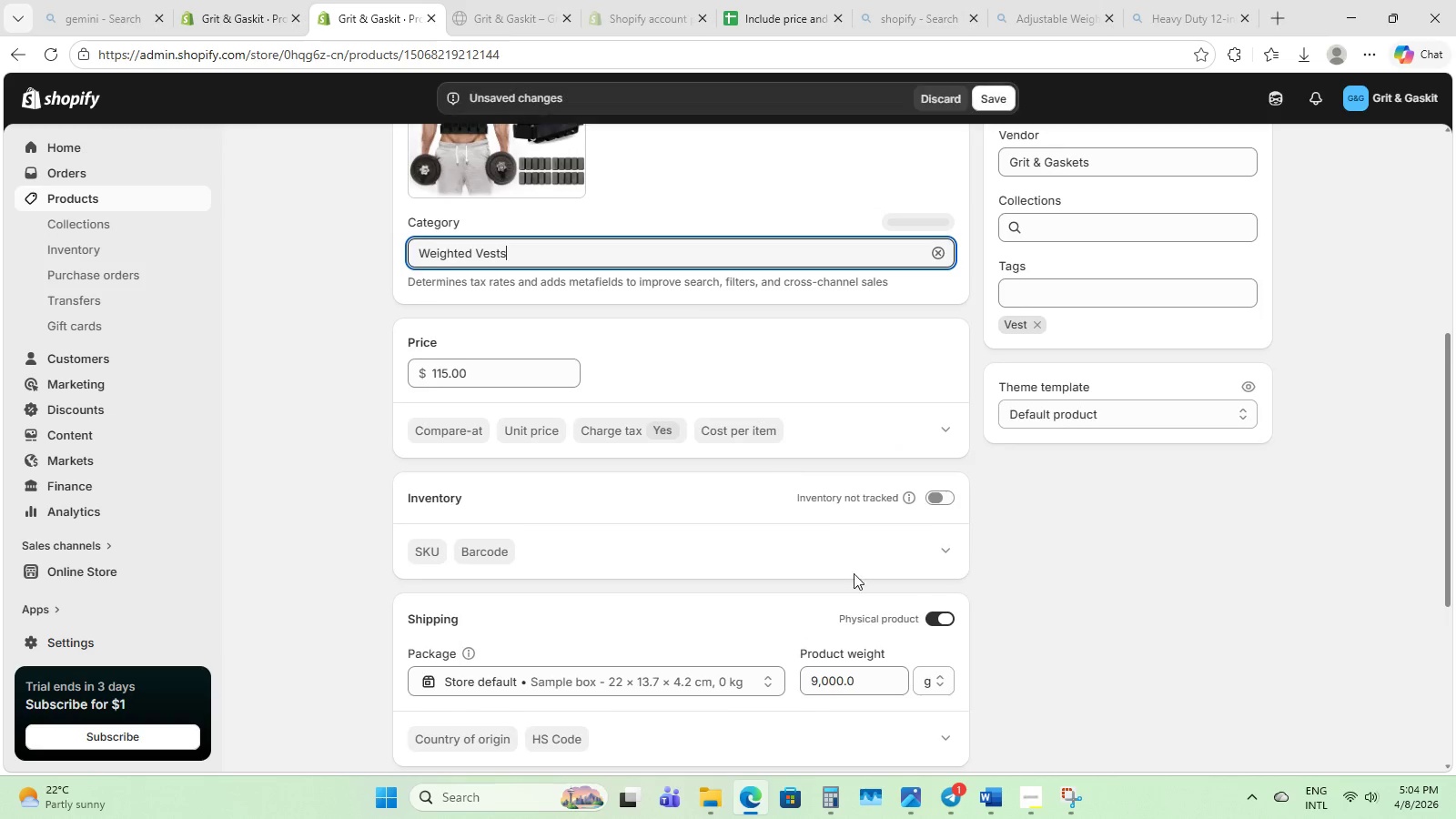 
scroll: coordinate [814, 670], scroll_direction: down, amount: 19.0
 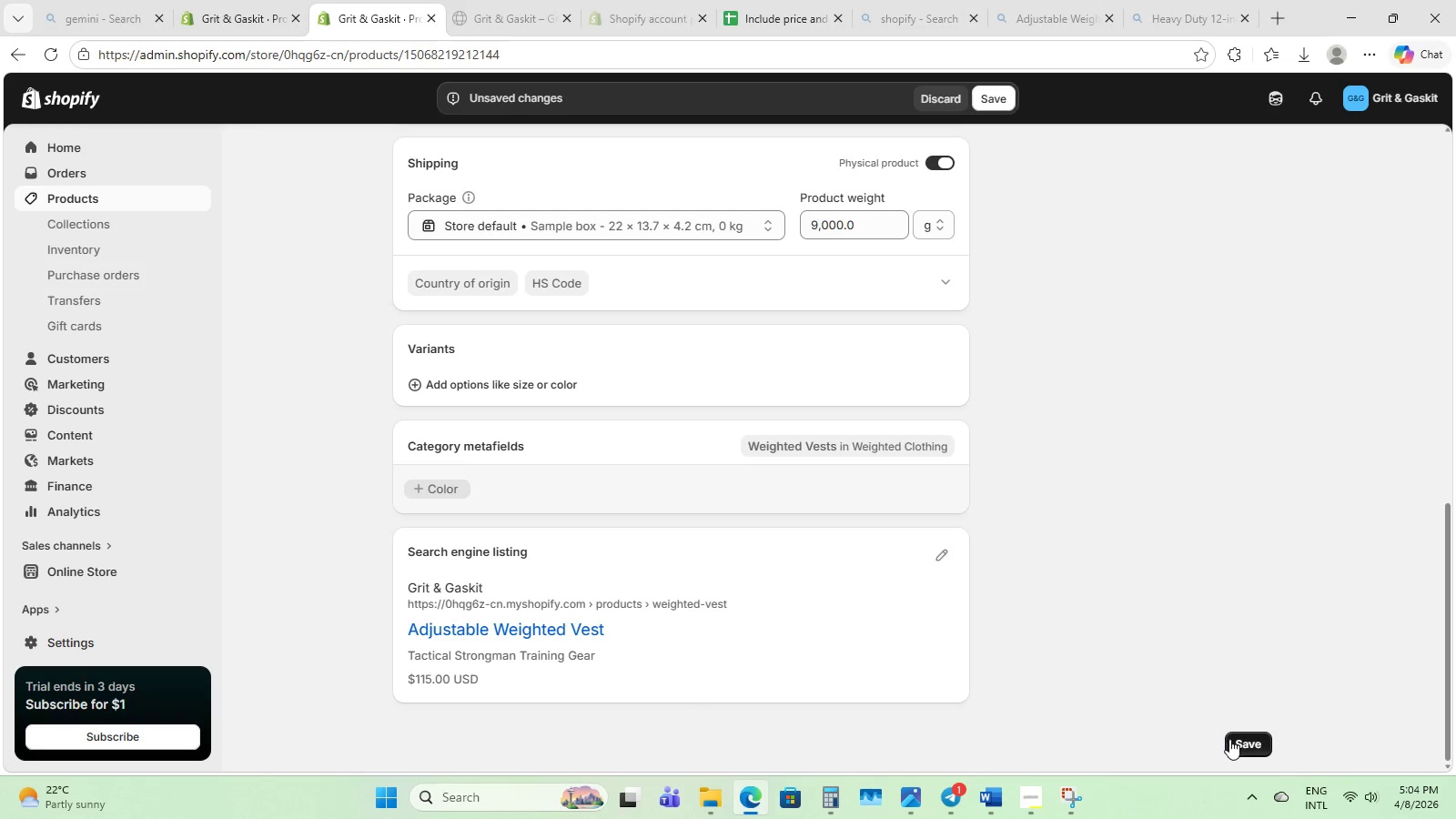 
left_click([1230, 739])
 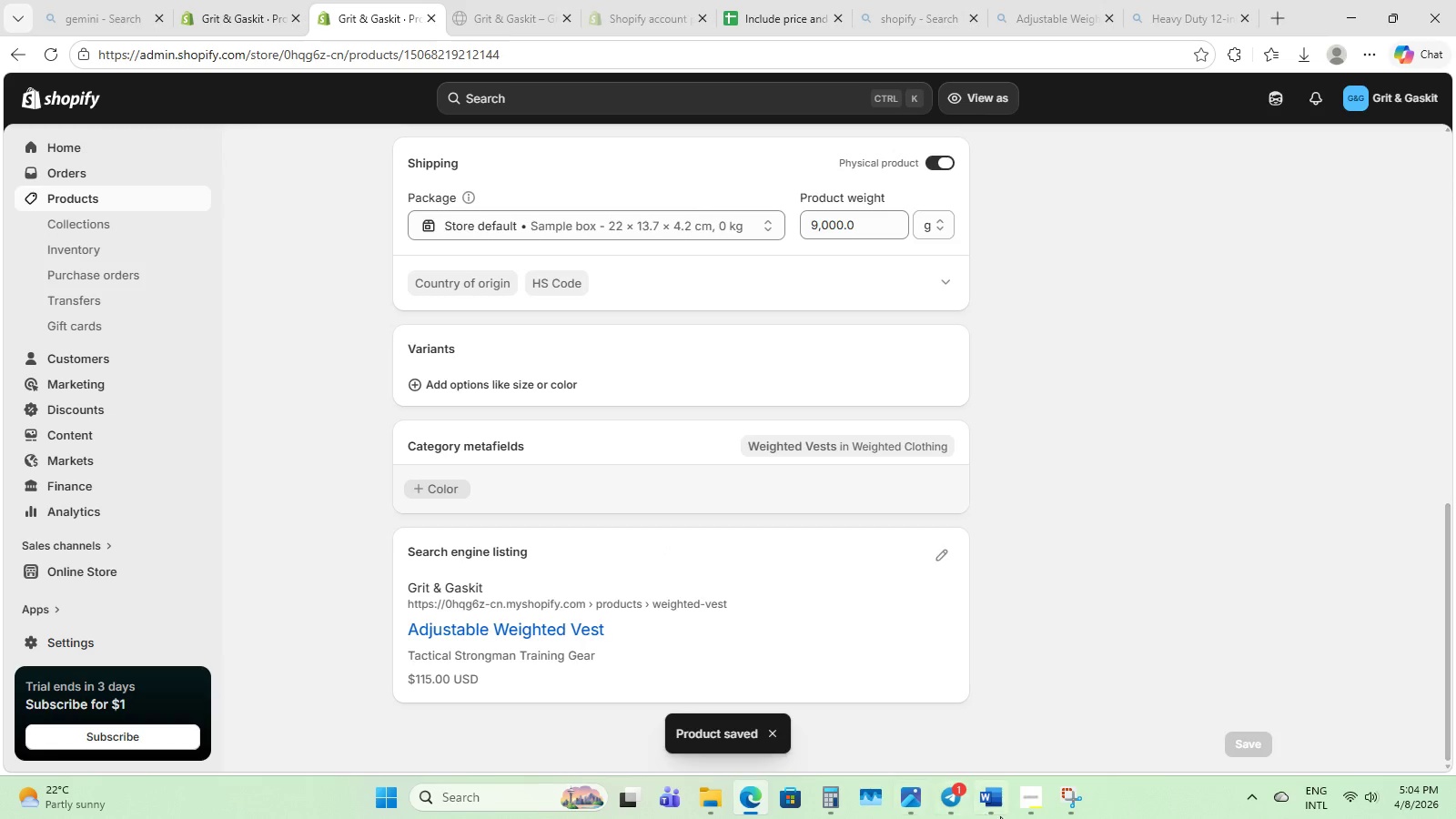 
left_click([1028, 804])